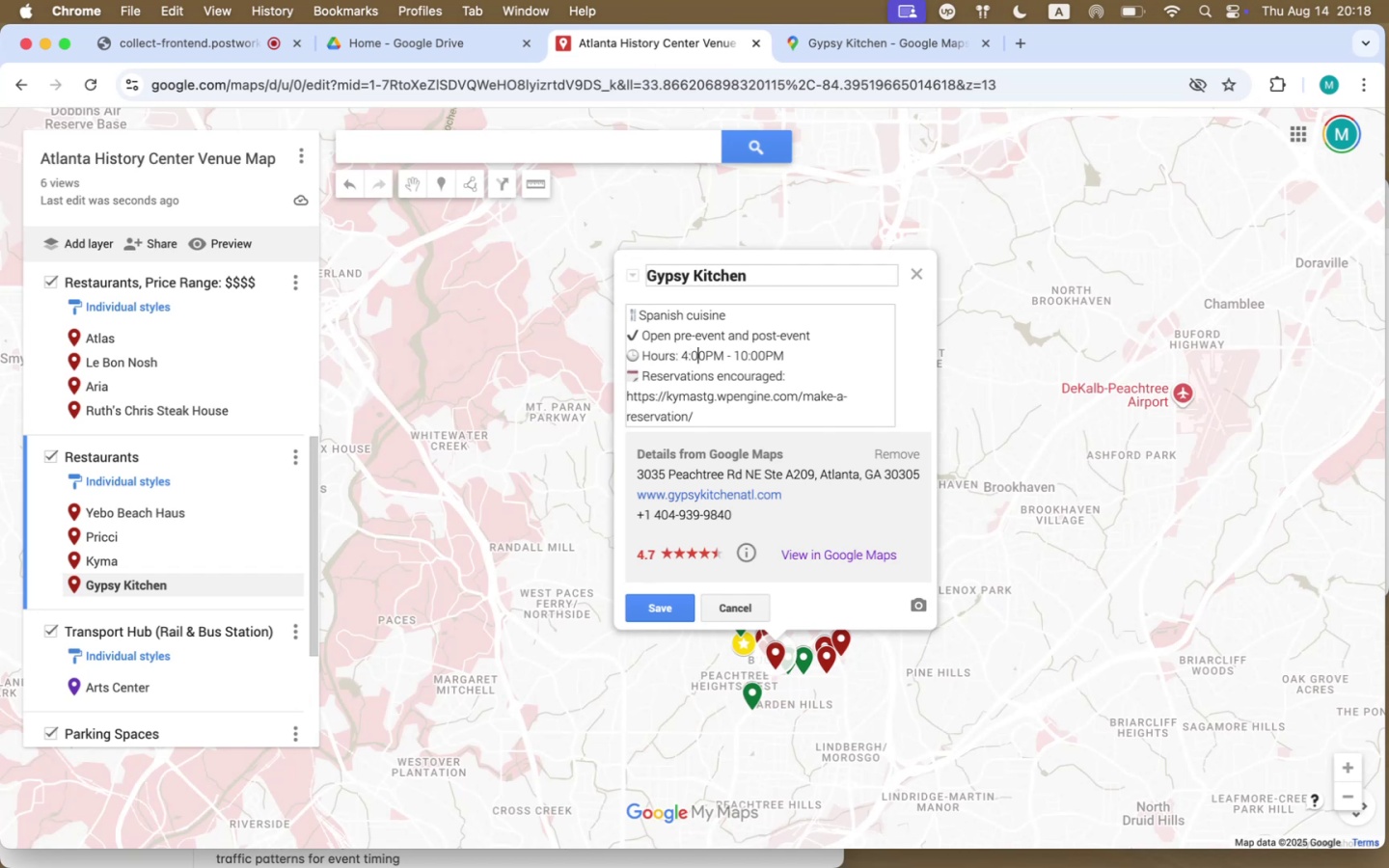 
key(ArrowRight)
 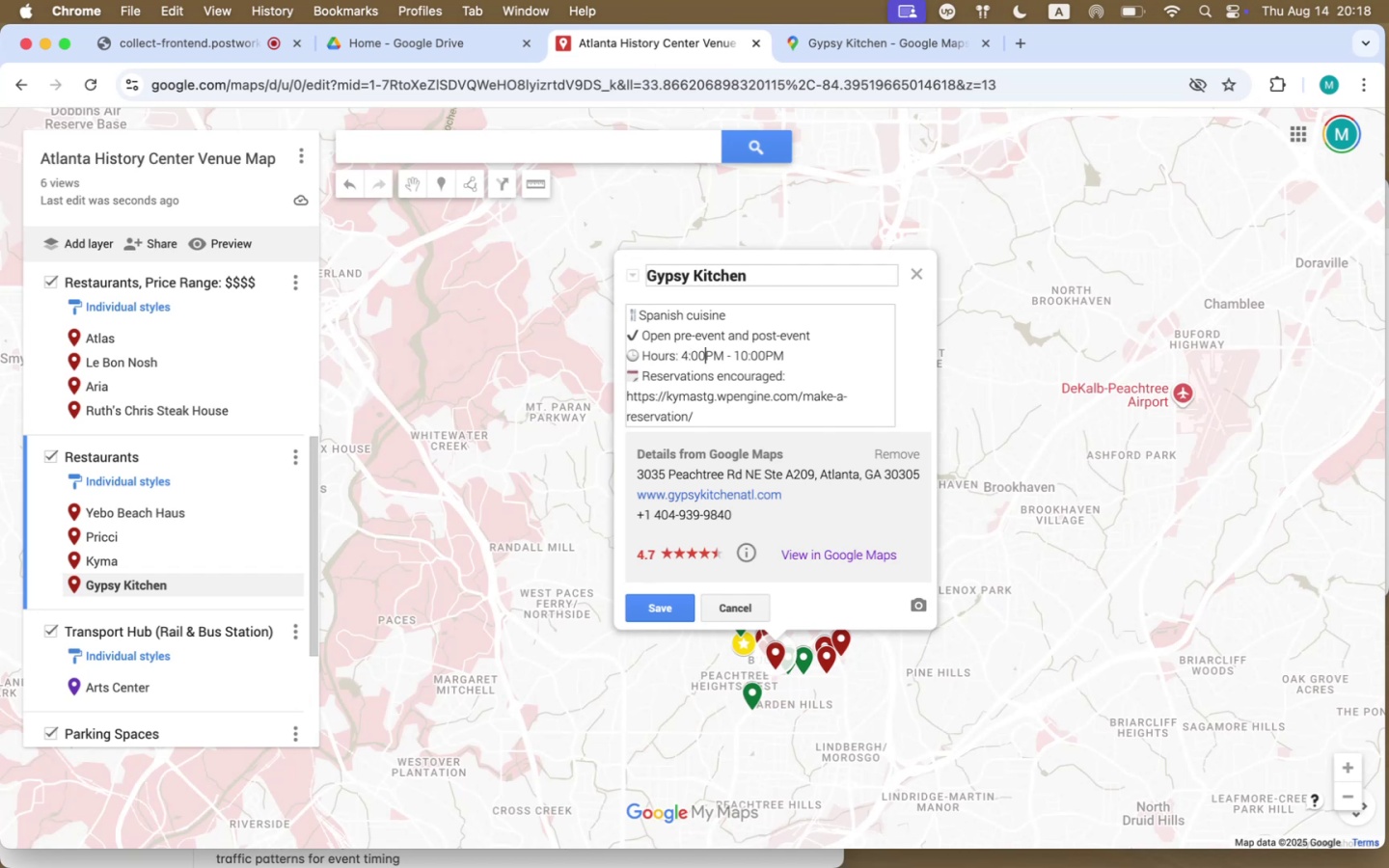 
key(ArrowRight)
 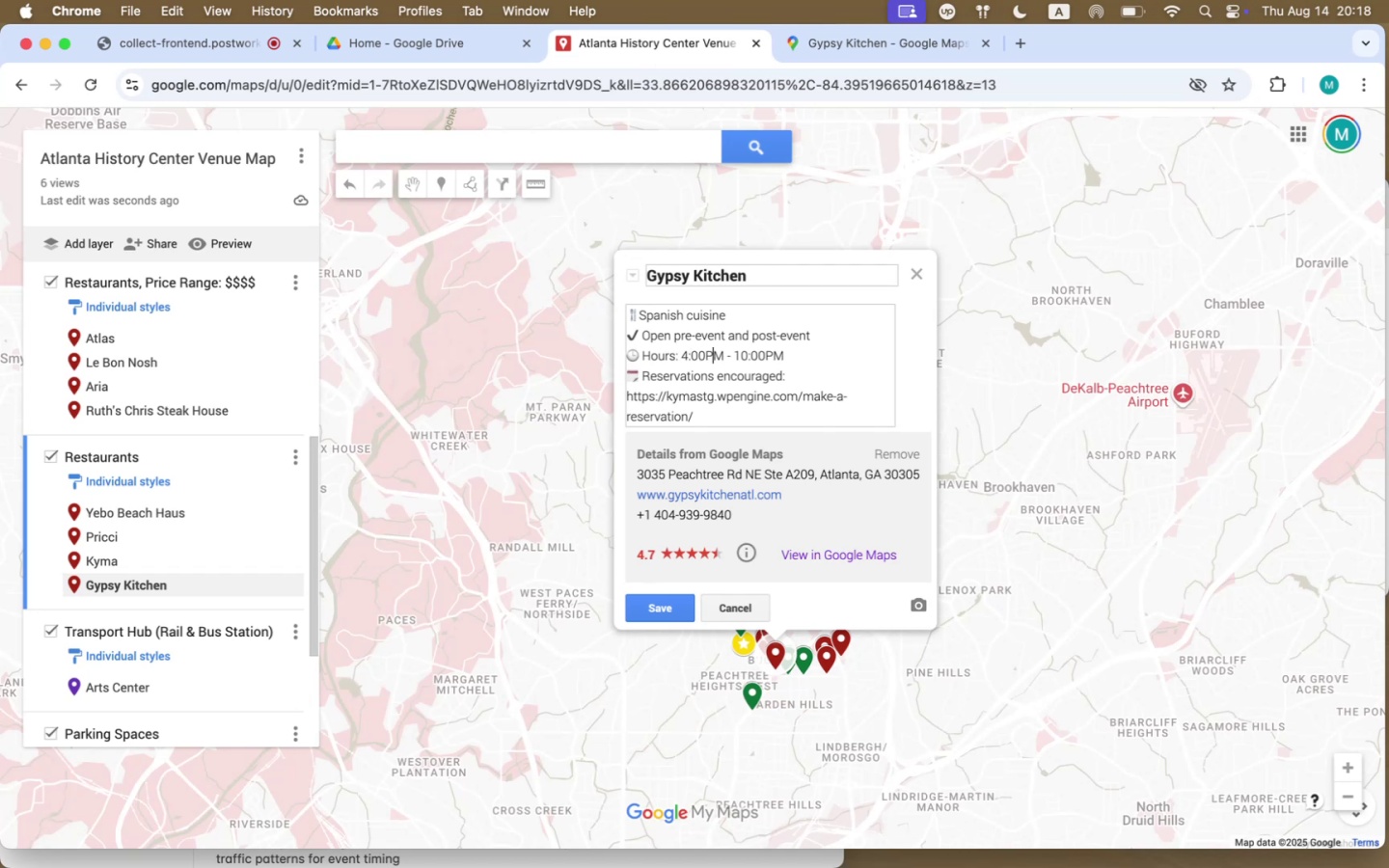 
key(ArrowRight)
 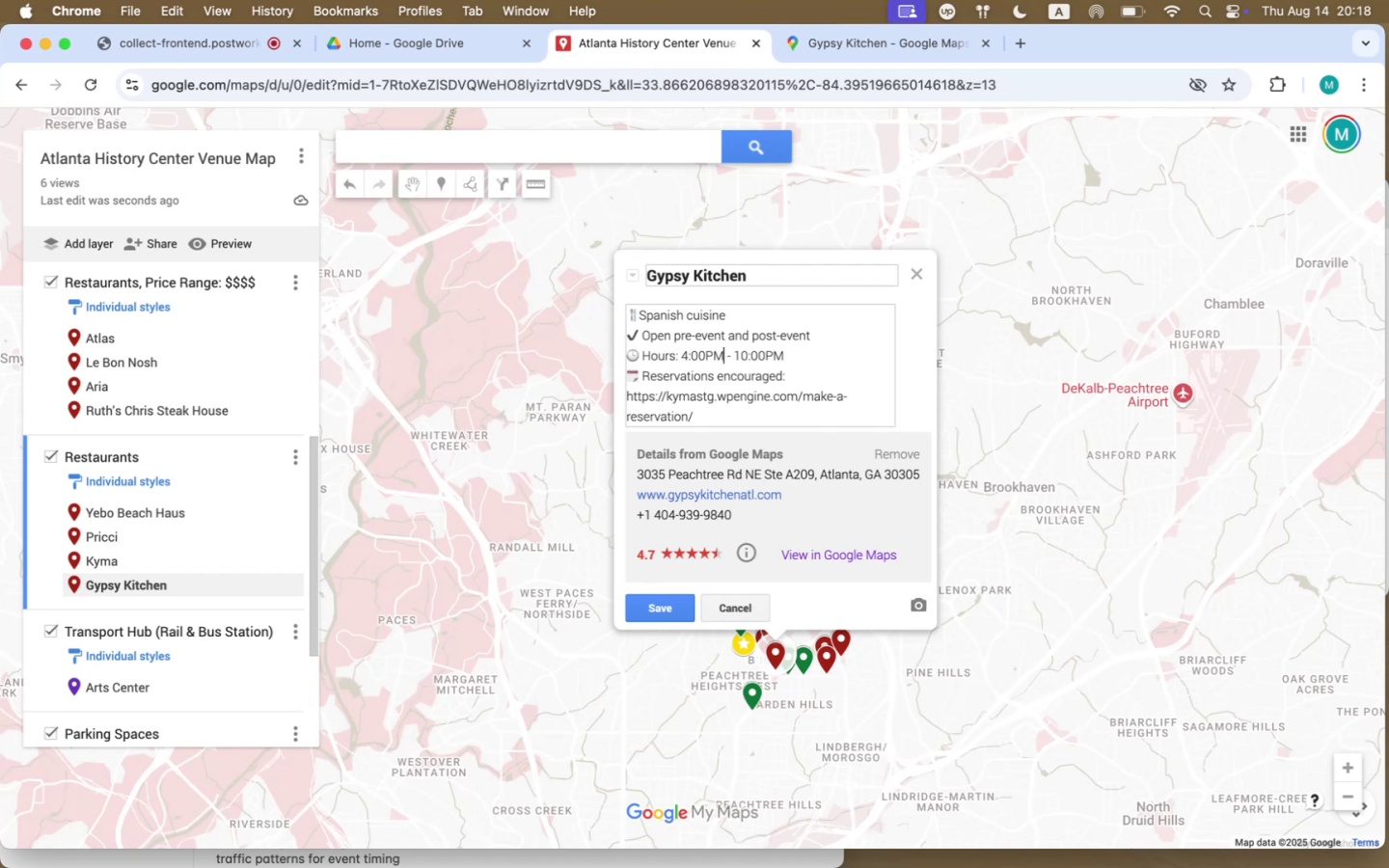 
key(ArrowRight)
 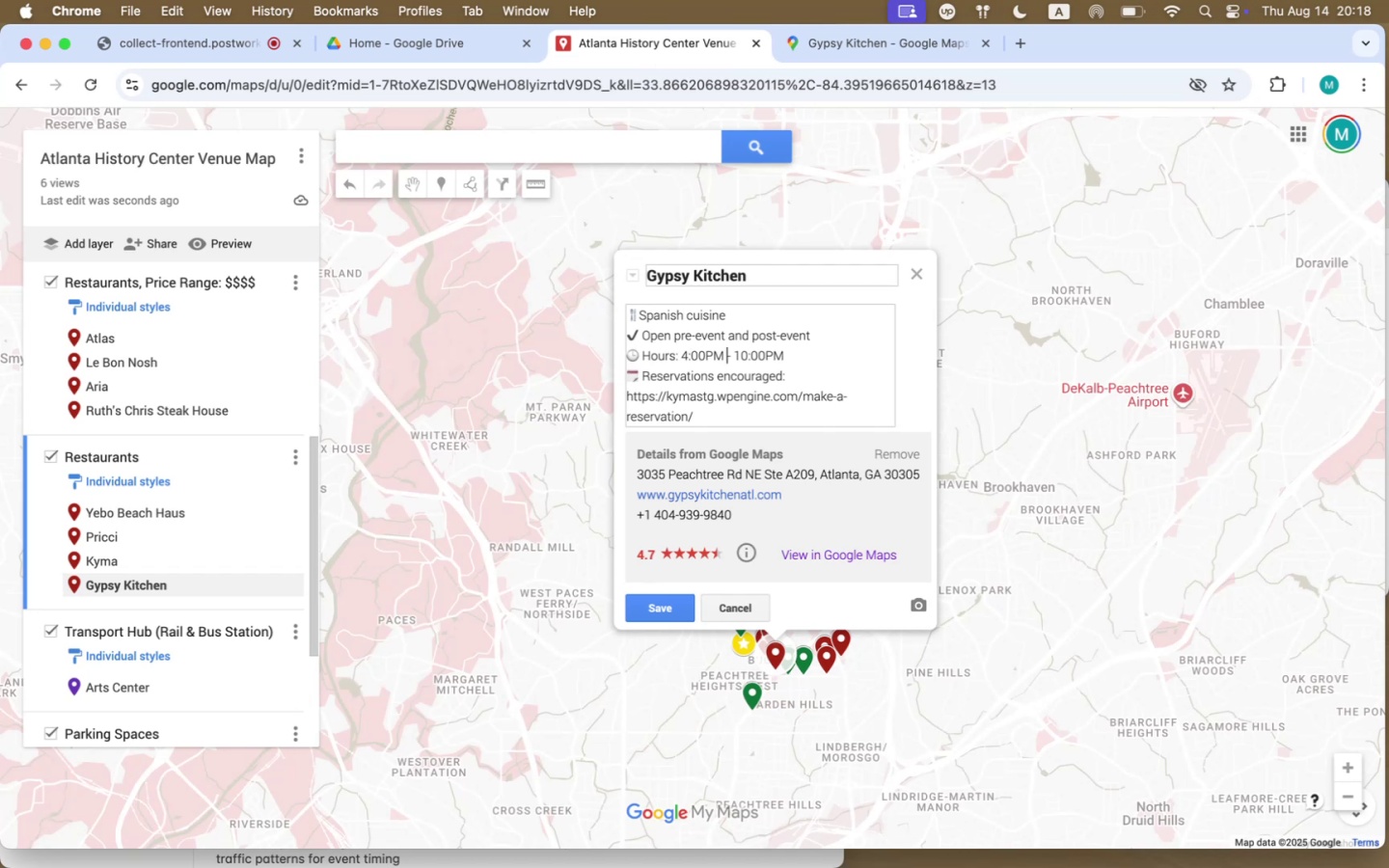 
key(ArrowRight)
 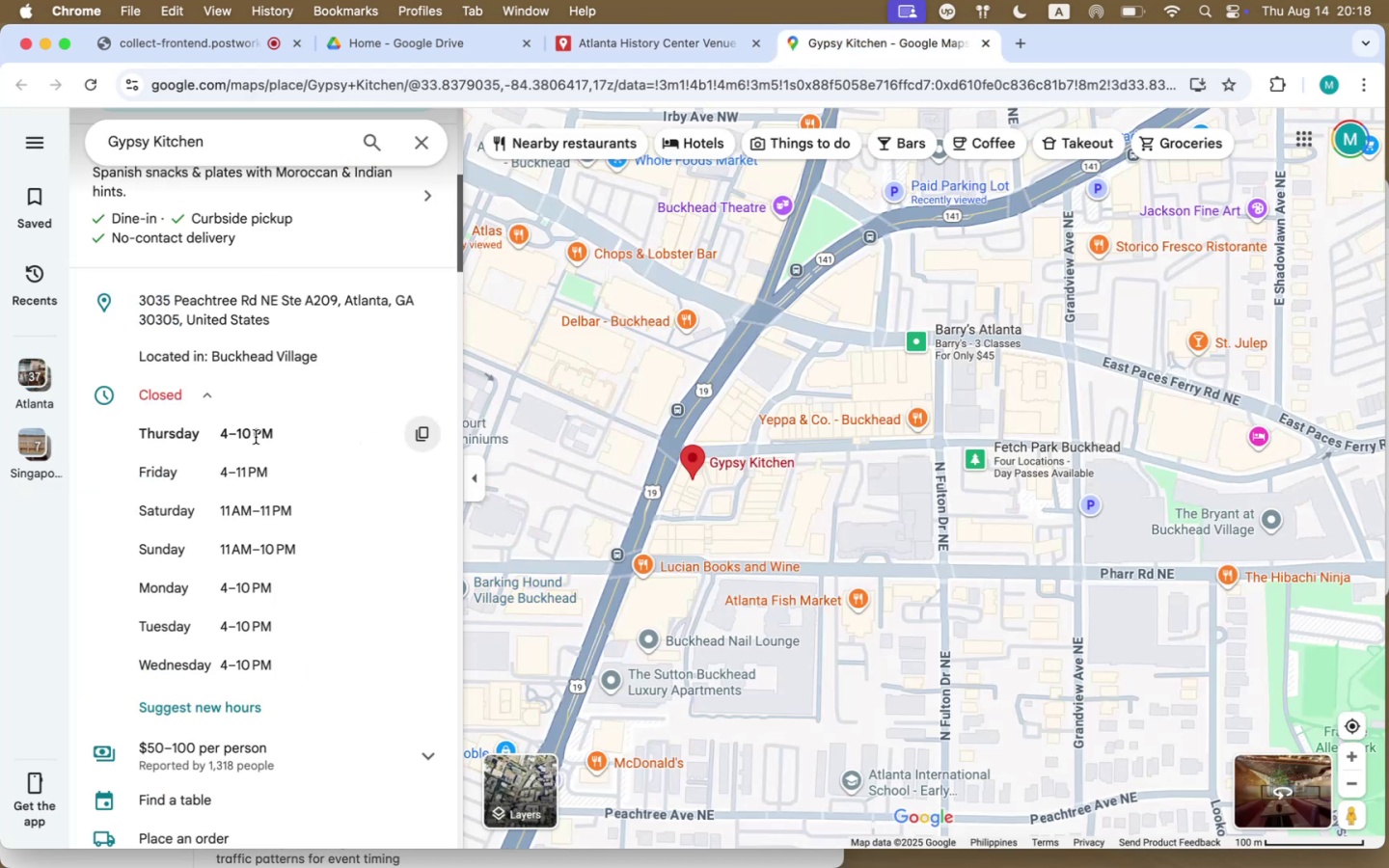 
left_click([654, 44])
 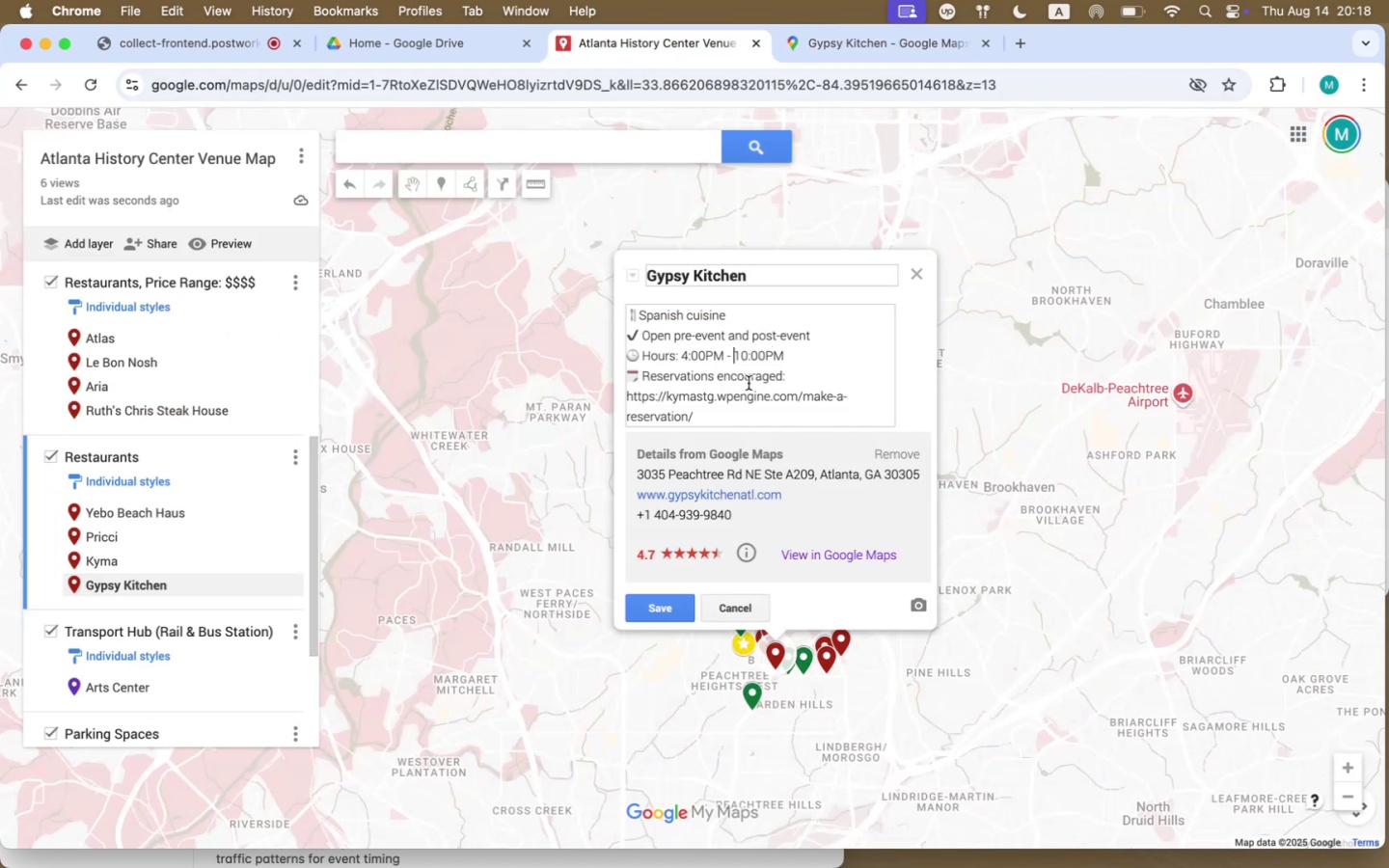 
left_click([734, 410])
 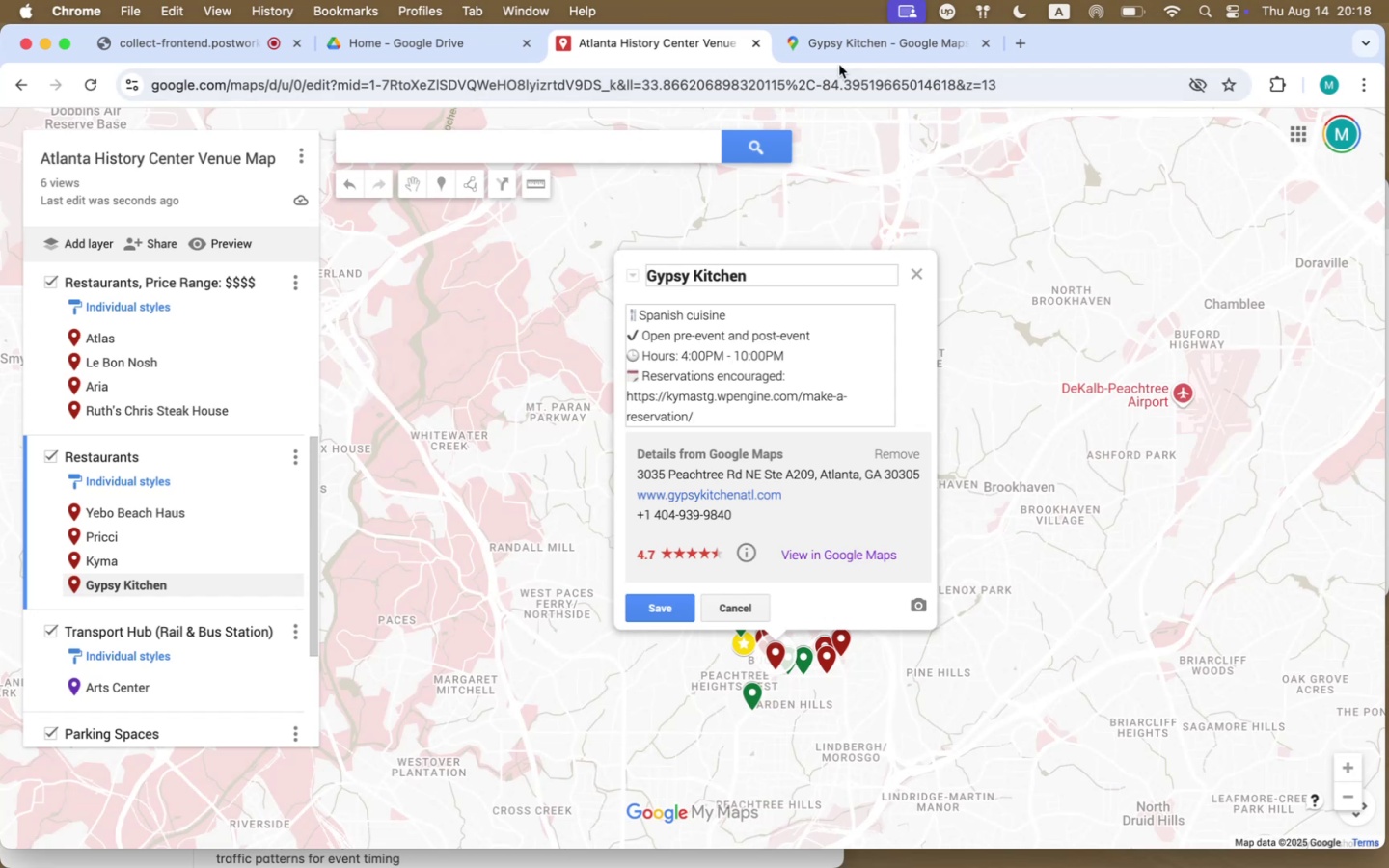 
left_click([858, 43])
 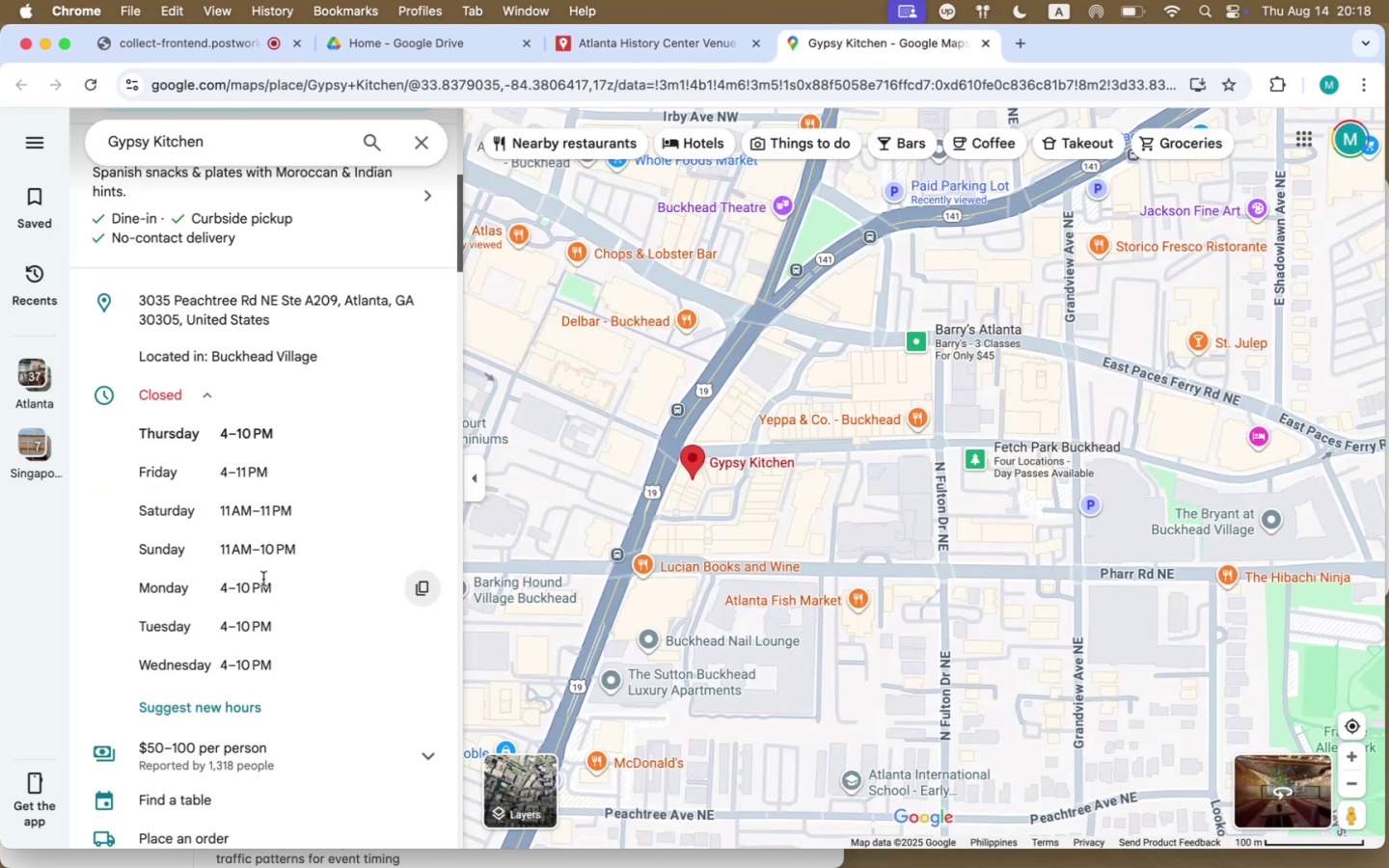 
scroll: coordinate [231, 664], scroll_direction: down, amount: 36.0
 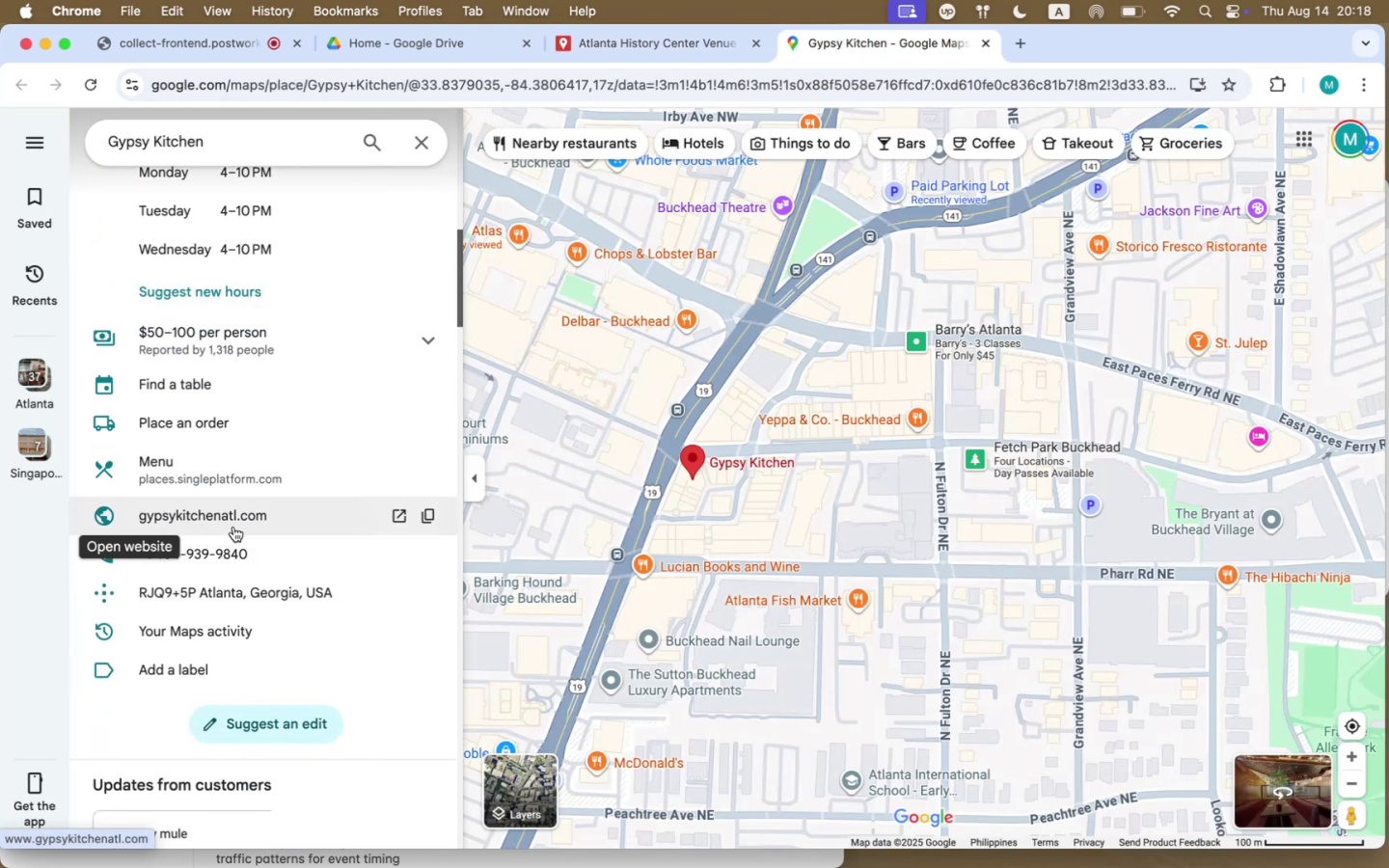 
scroll: coordinate [305, 325], scroll_direction: up, amount: 49.0
 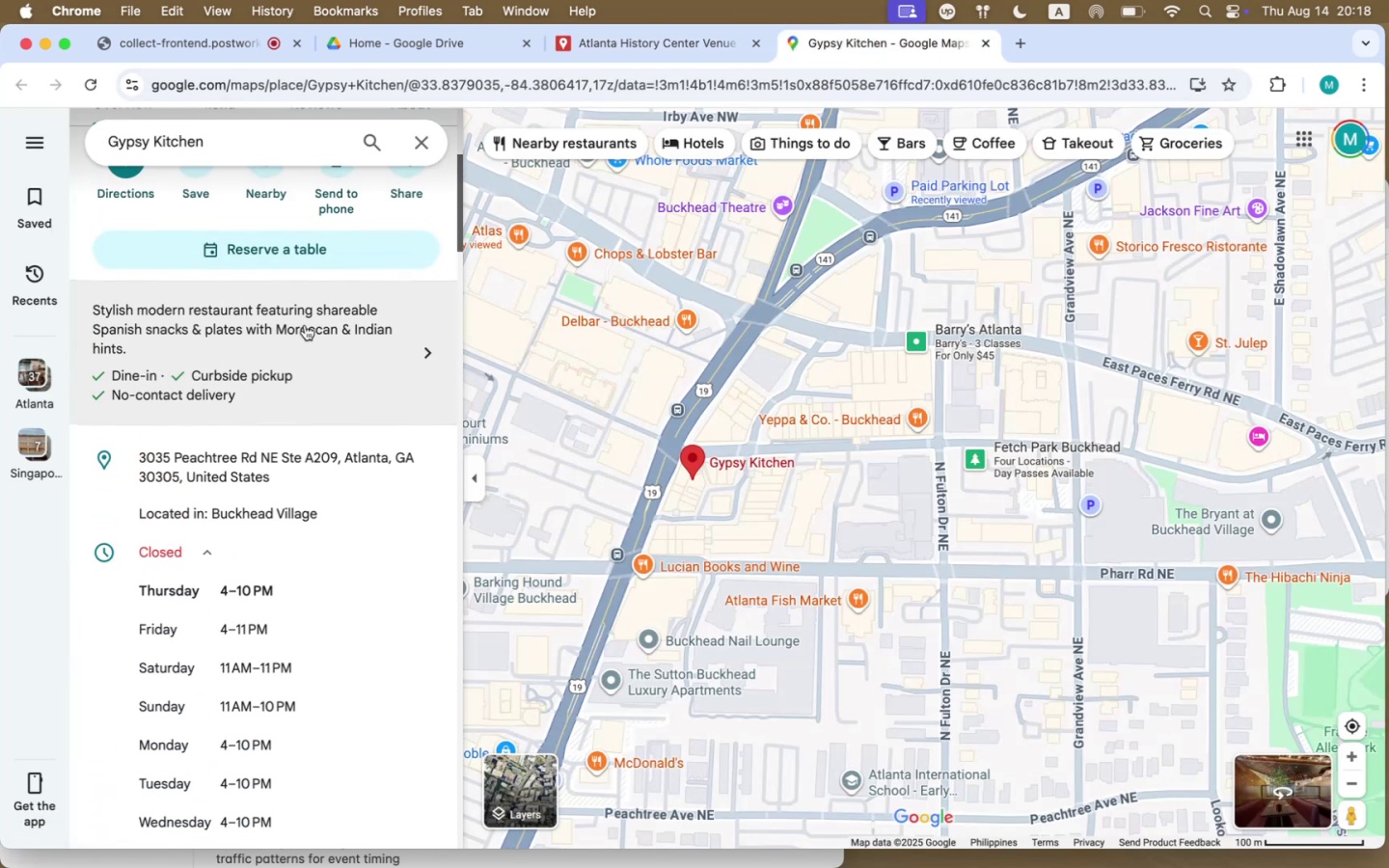 
left_click([302, 324])
 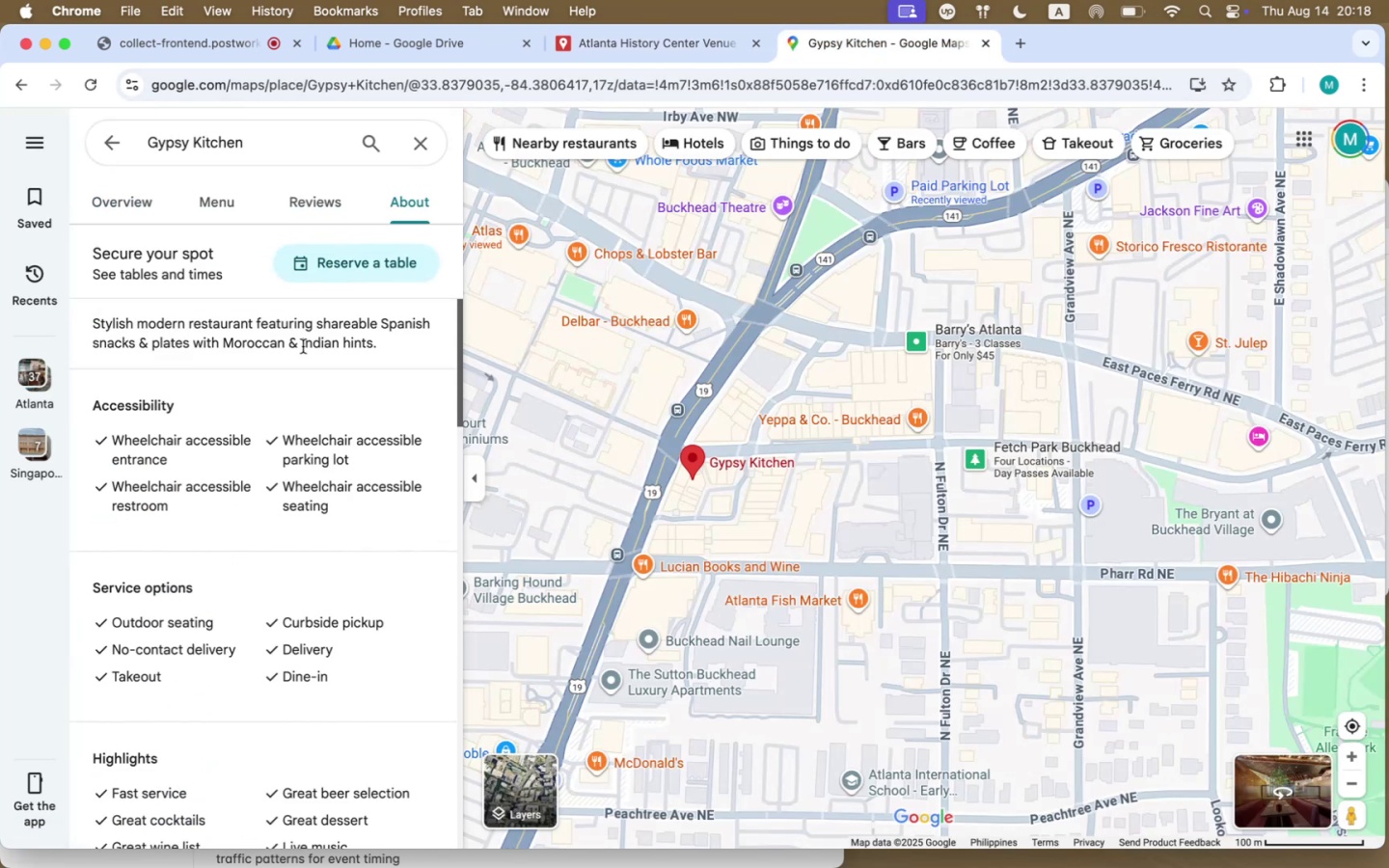 
scroll: coordinate [286, 667], scroll_direction: down, amount: 1.0
 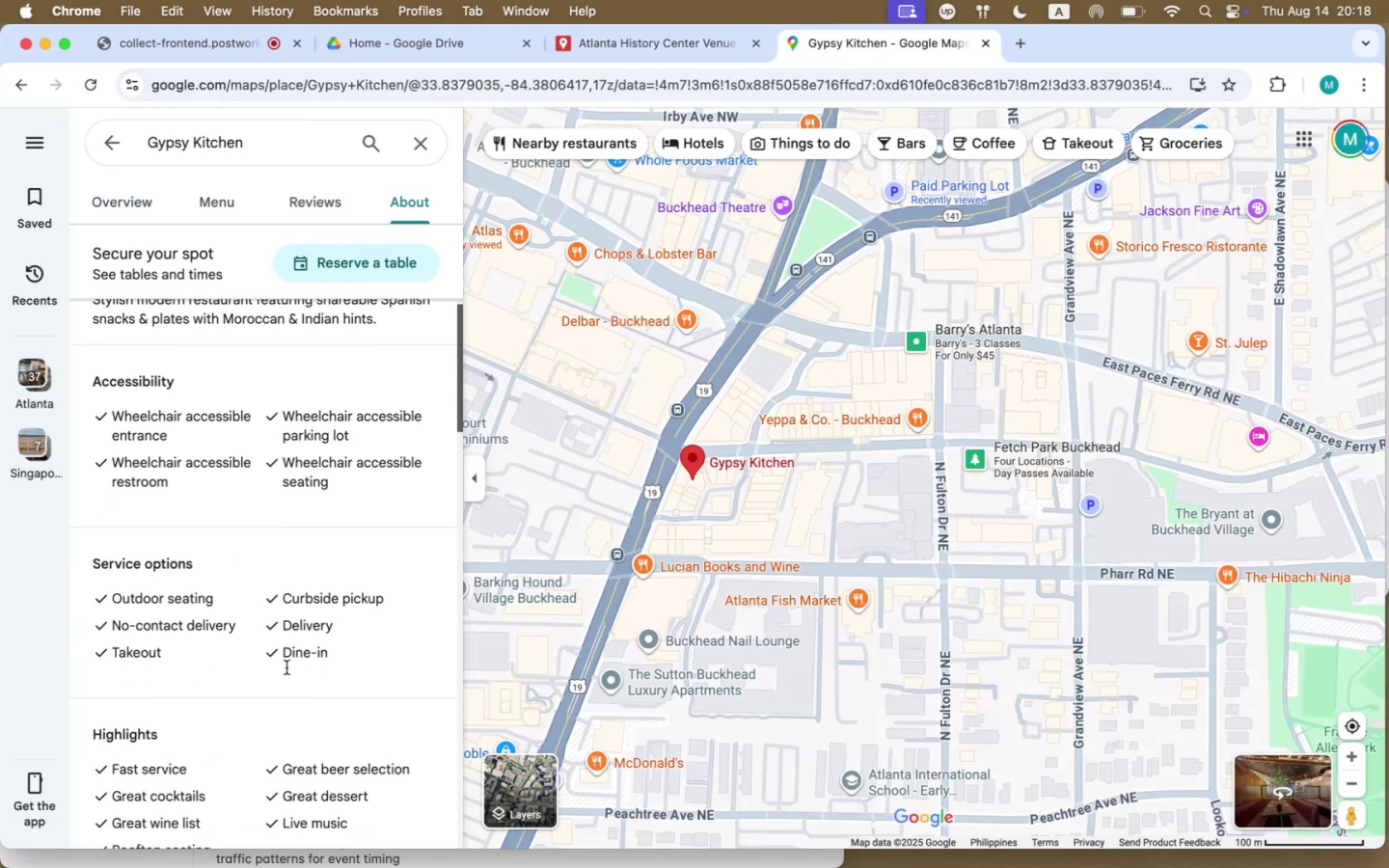 
scroll: coordinate [286, 667], scroll_direction: up, amount: 4.0
 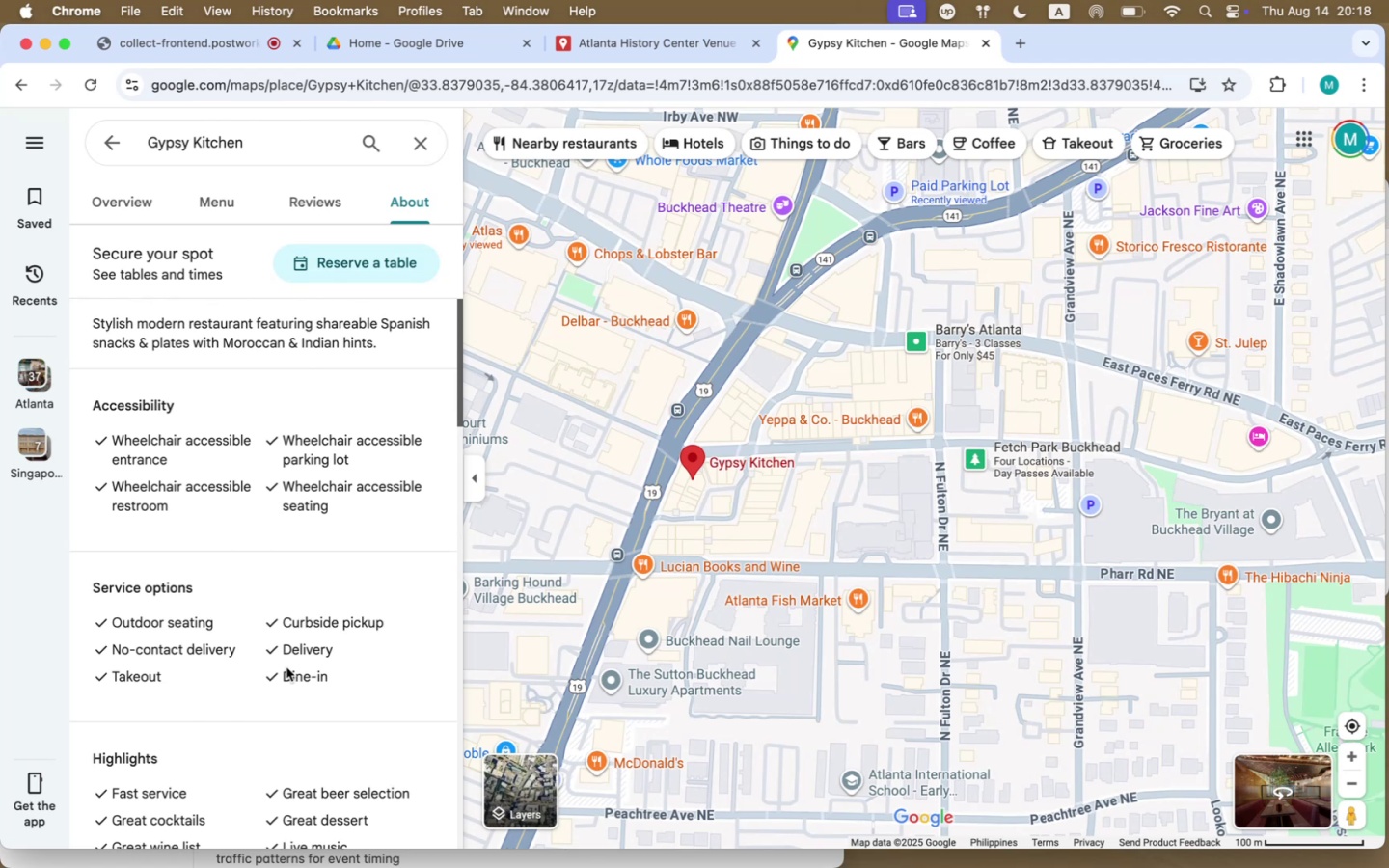 
scroll: coordinate [242, 789], scroll_direction: down, amount: 211.0
 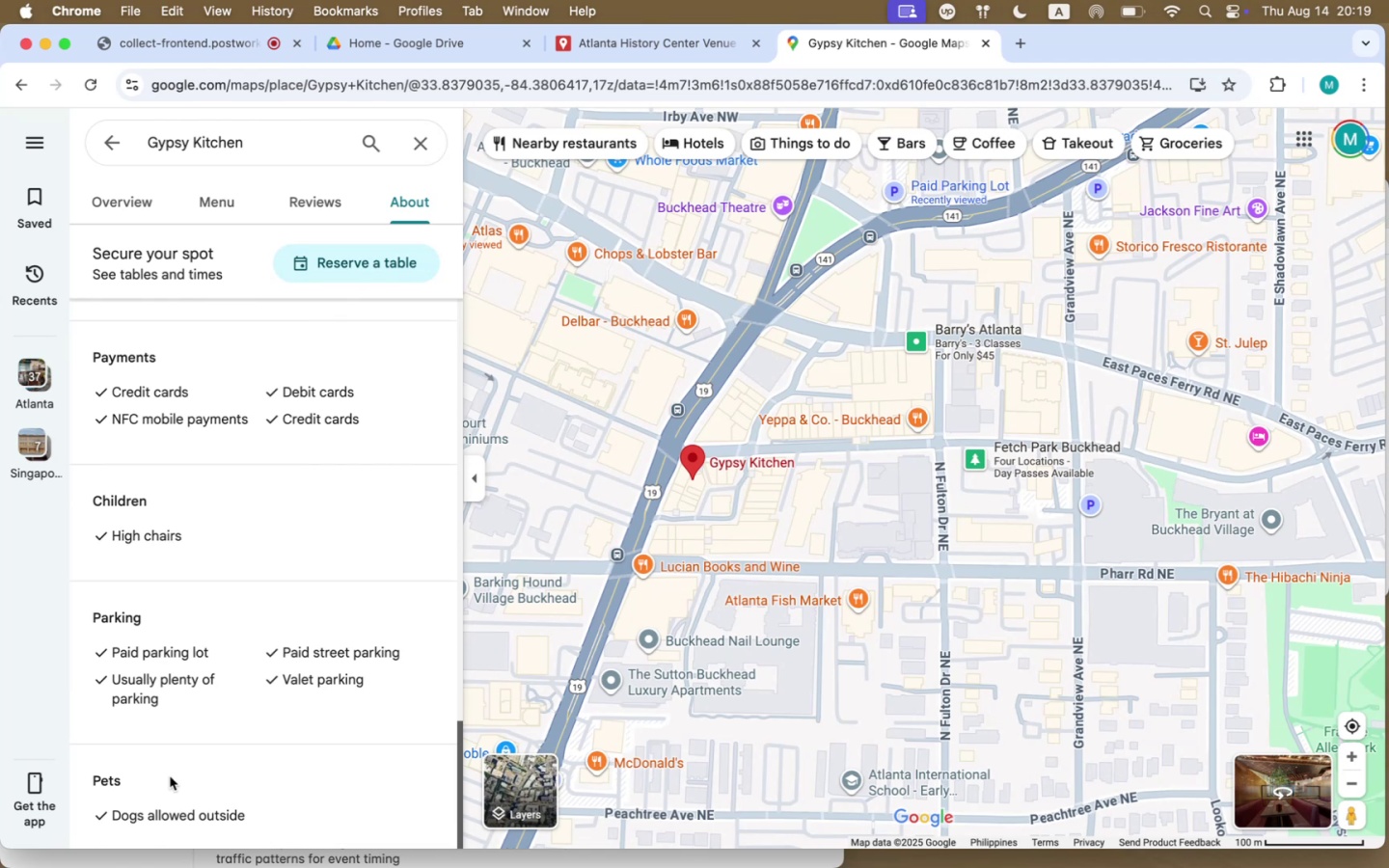 
wait(13.4)
 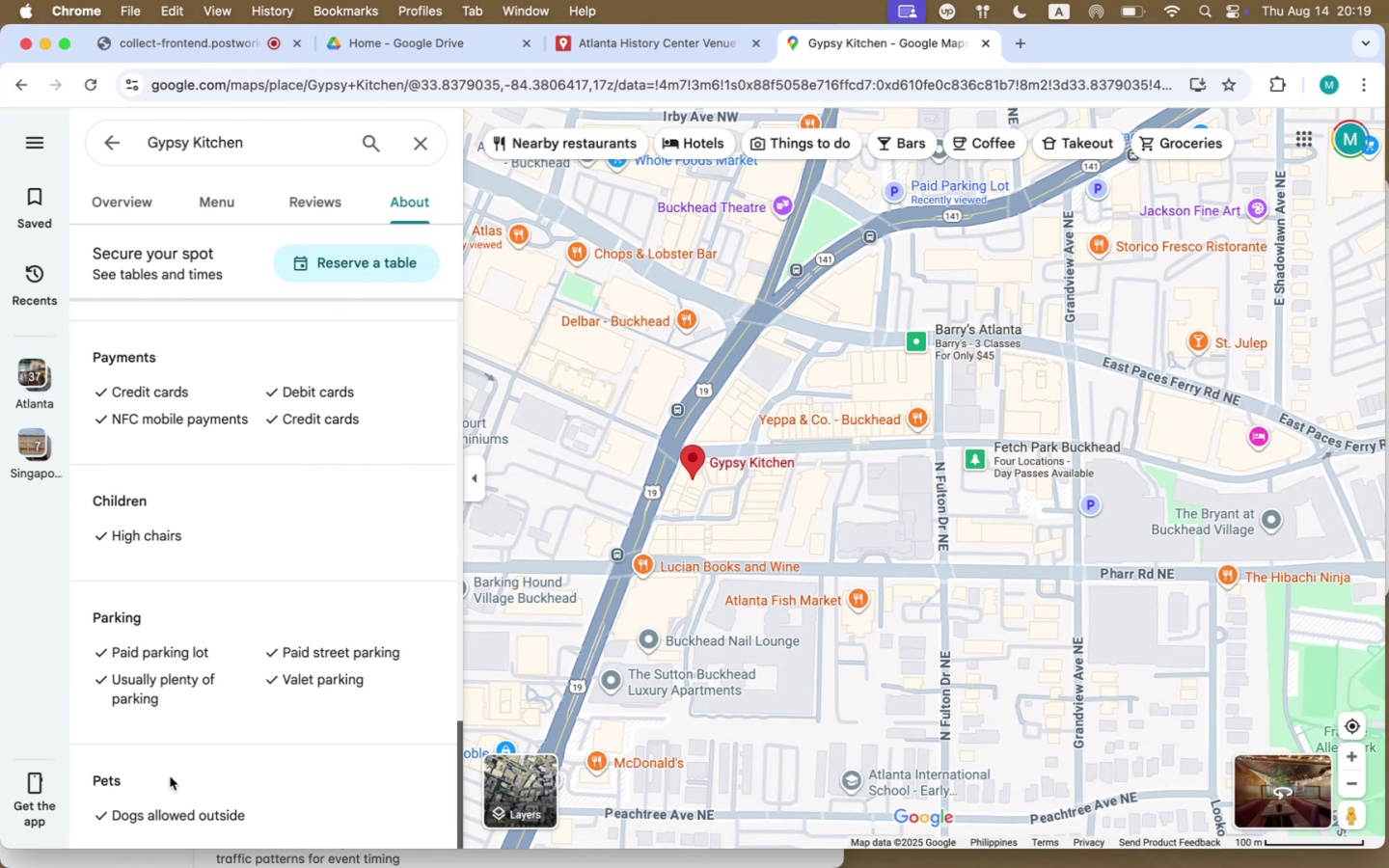 
left_click_drag(start_coordinate=[635, 527], to_coordinate=[953, 462])
 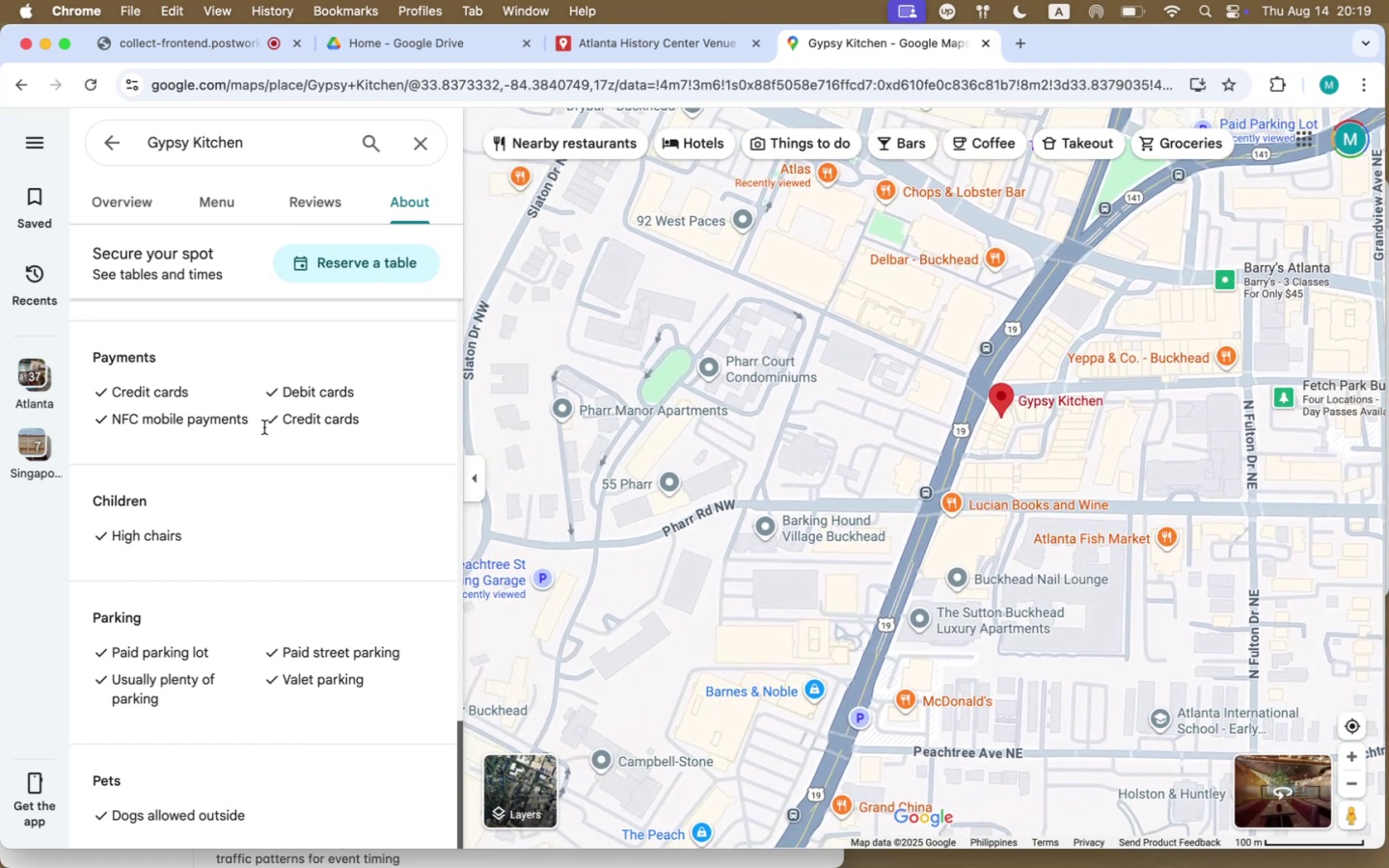 
scroll: coordinate [264, 427], scroll_direction: up, amount: 1.0
 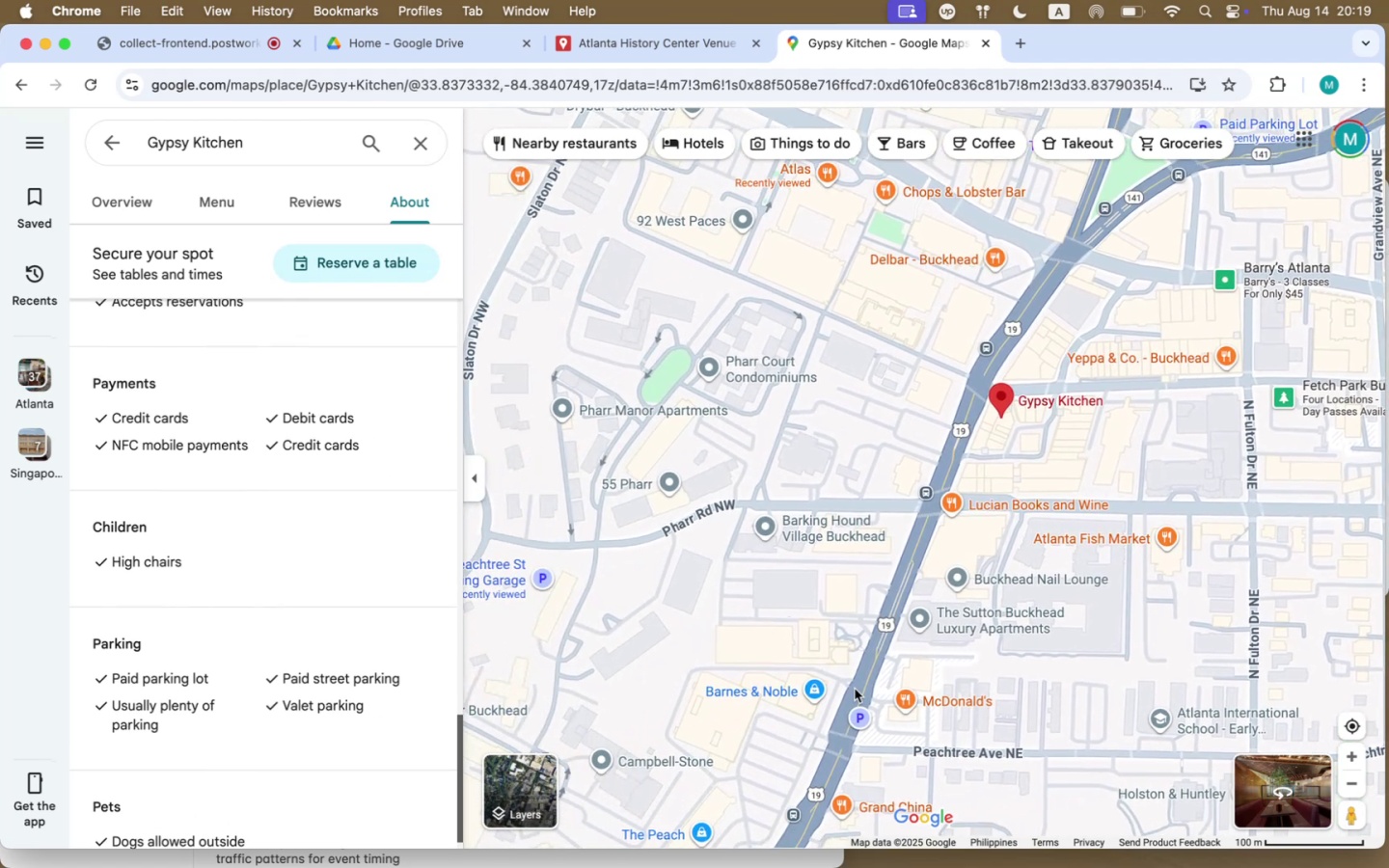 
mouse_move([828, 704])
 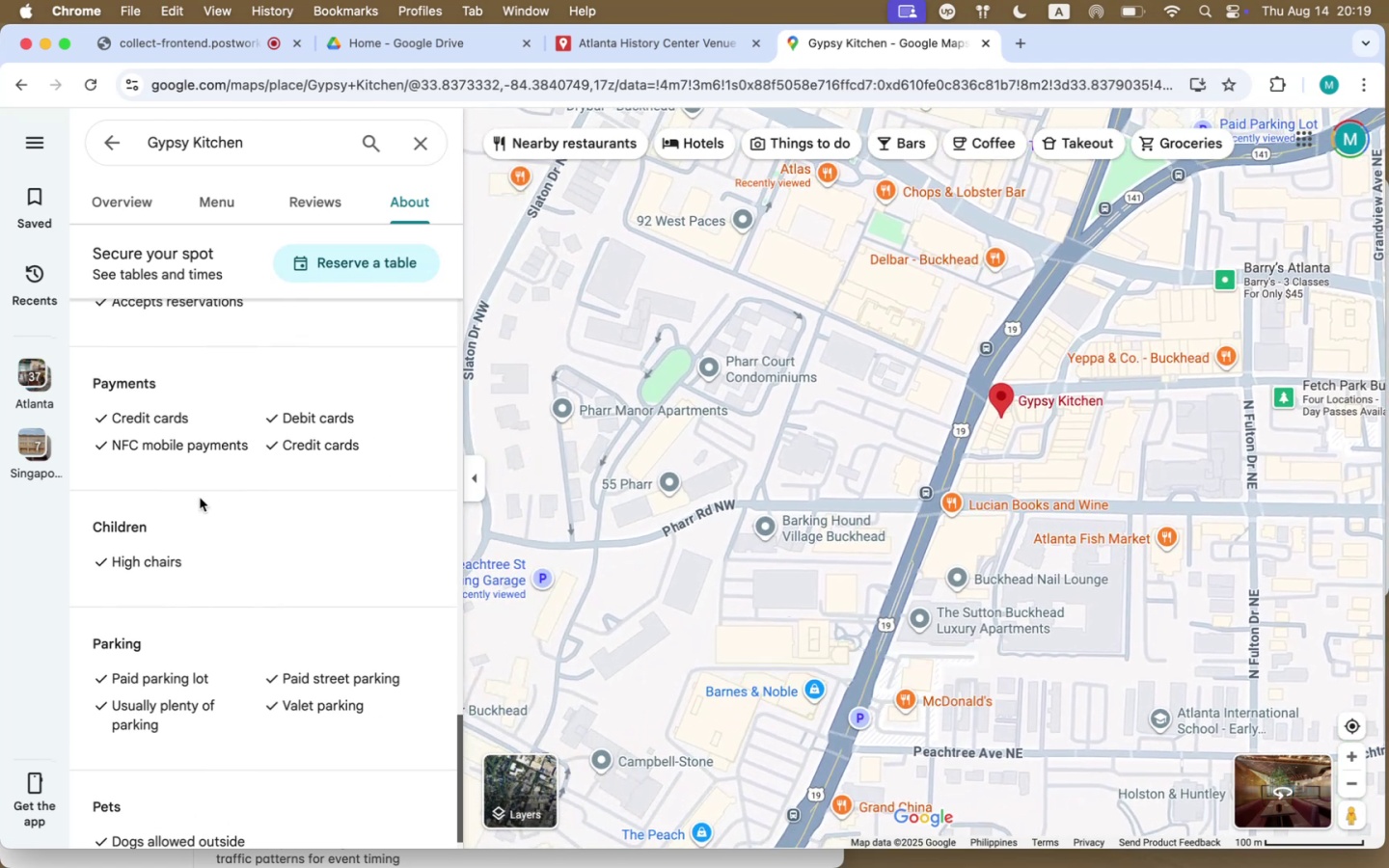 
scroll: coordinate [200, 498], scroll_direction: down, amount: 37.0
 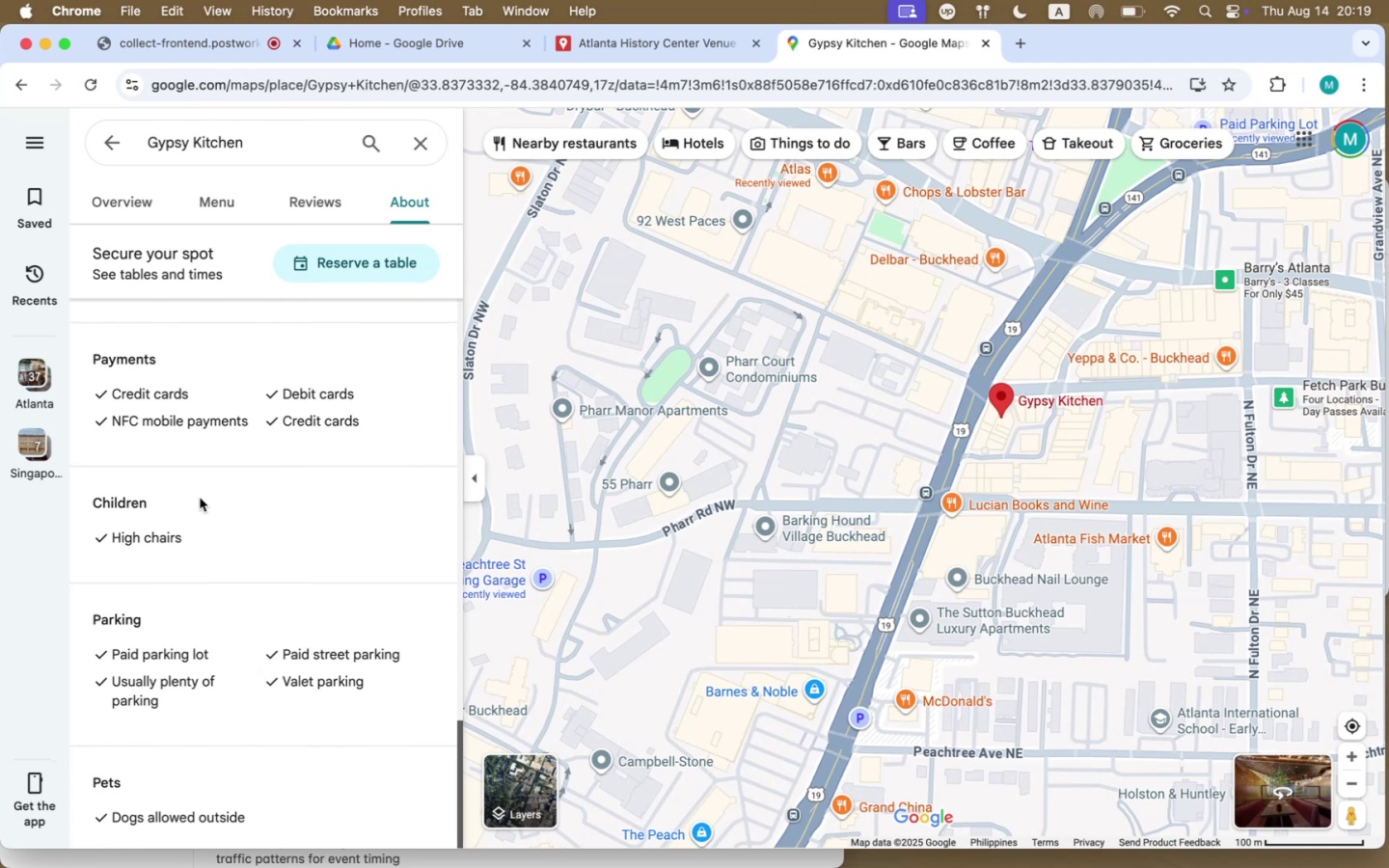 
scroll: coordinate [200, 498], scroll_direction: up, amount: 40.0
 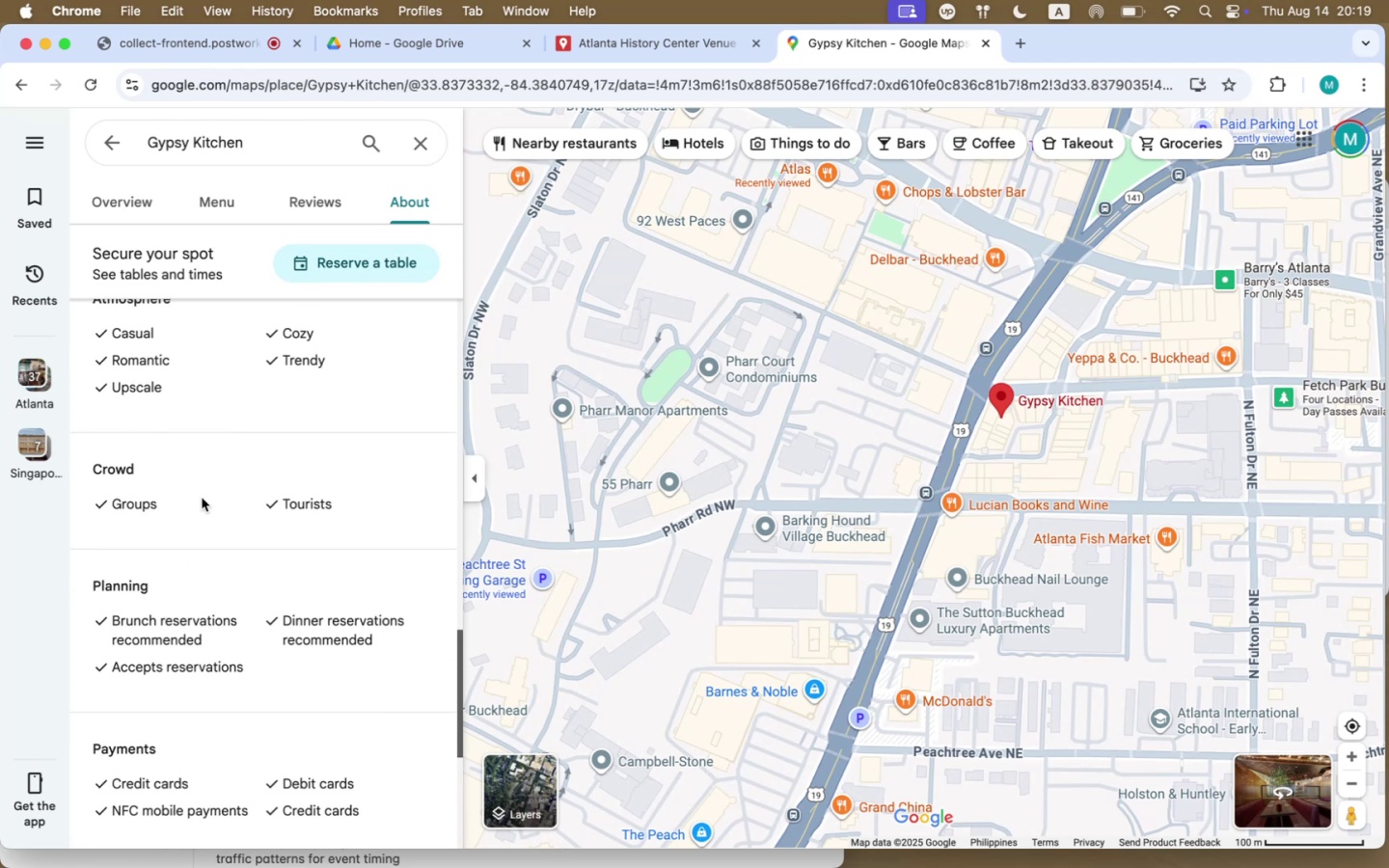 
scroll: coordinate [202, 498], scroll_direction: down, amount: 6.0
 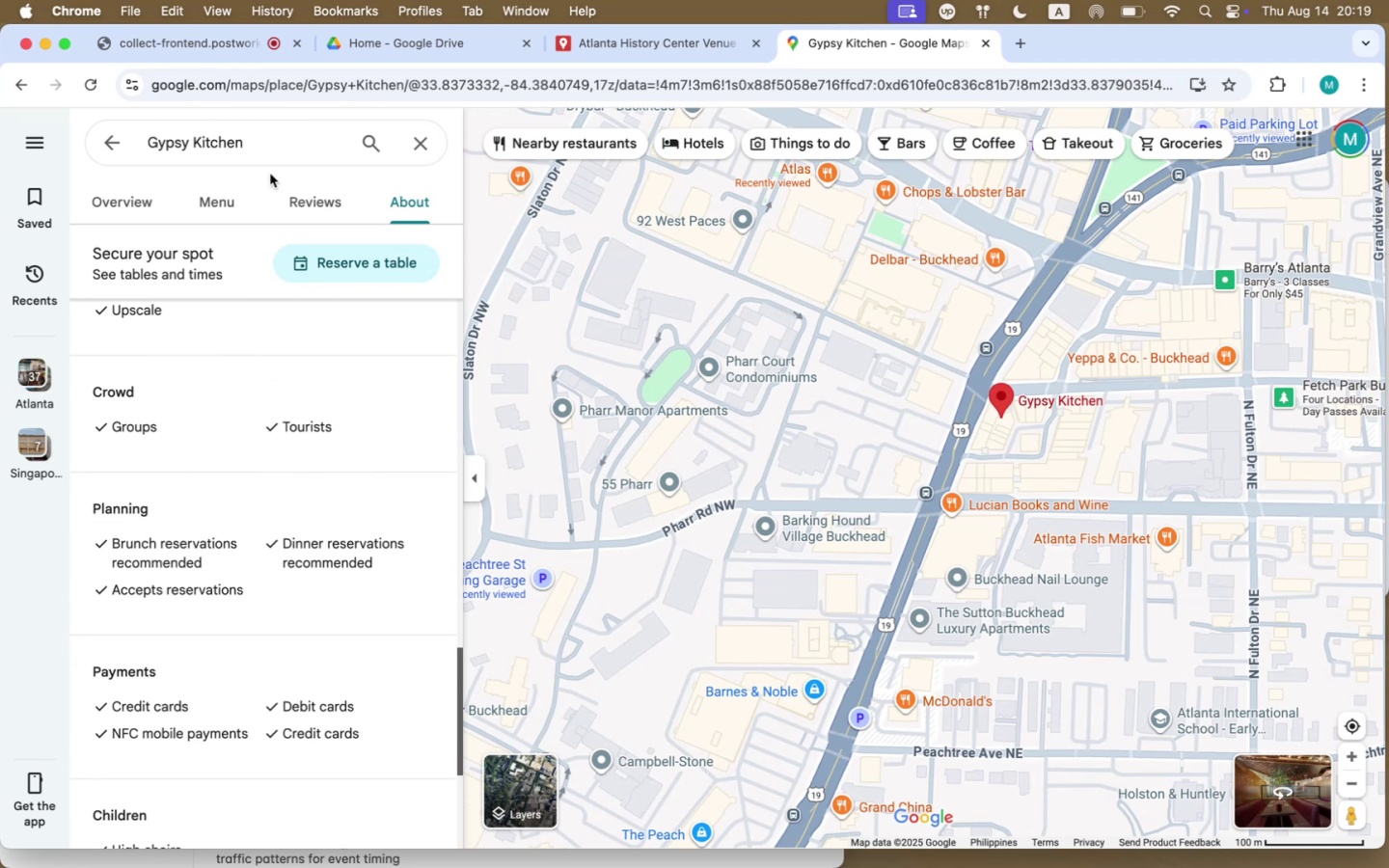 
wait(5.07)
 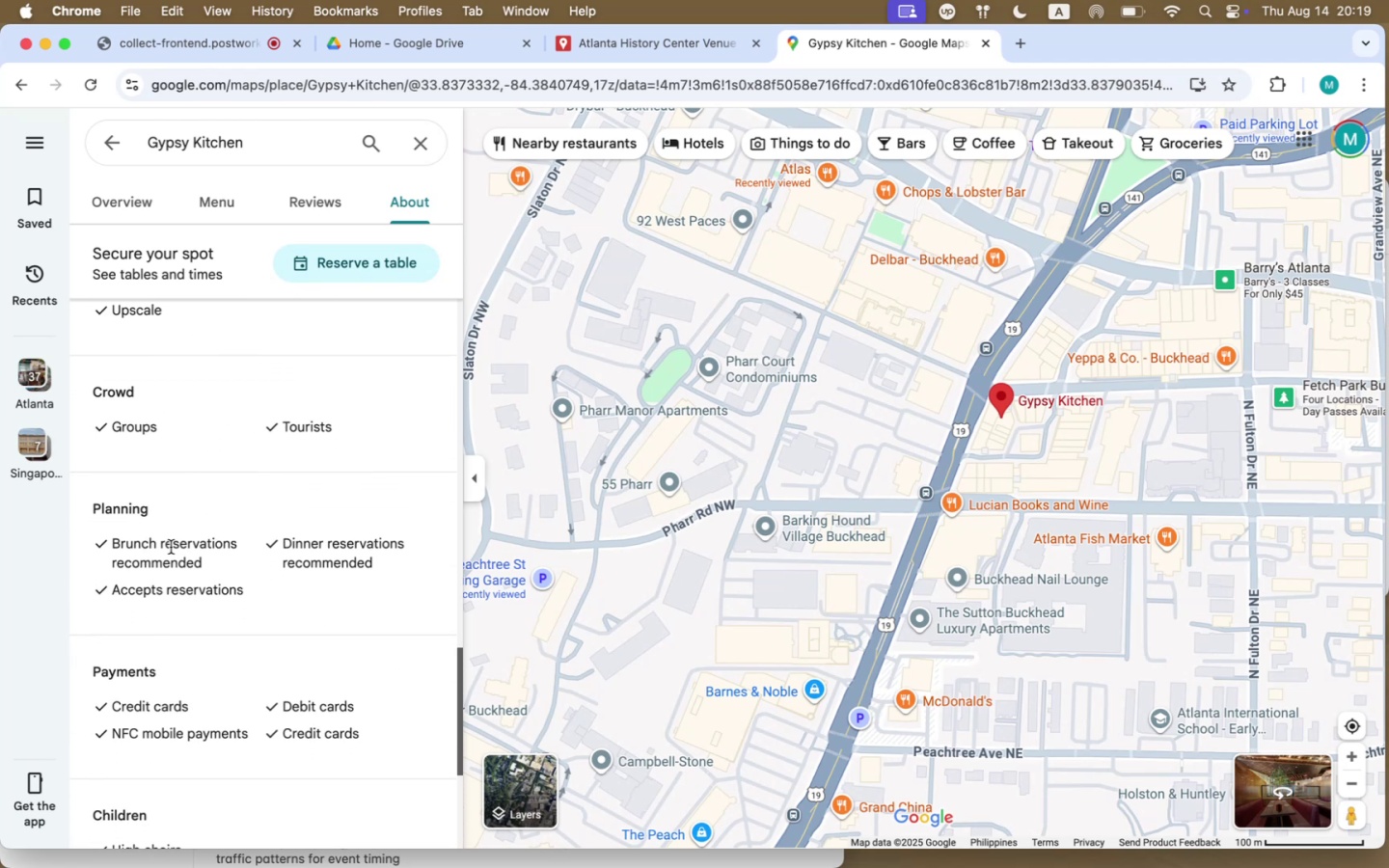 
left_click([136, 206])
 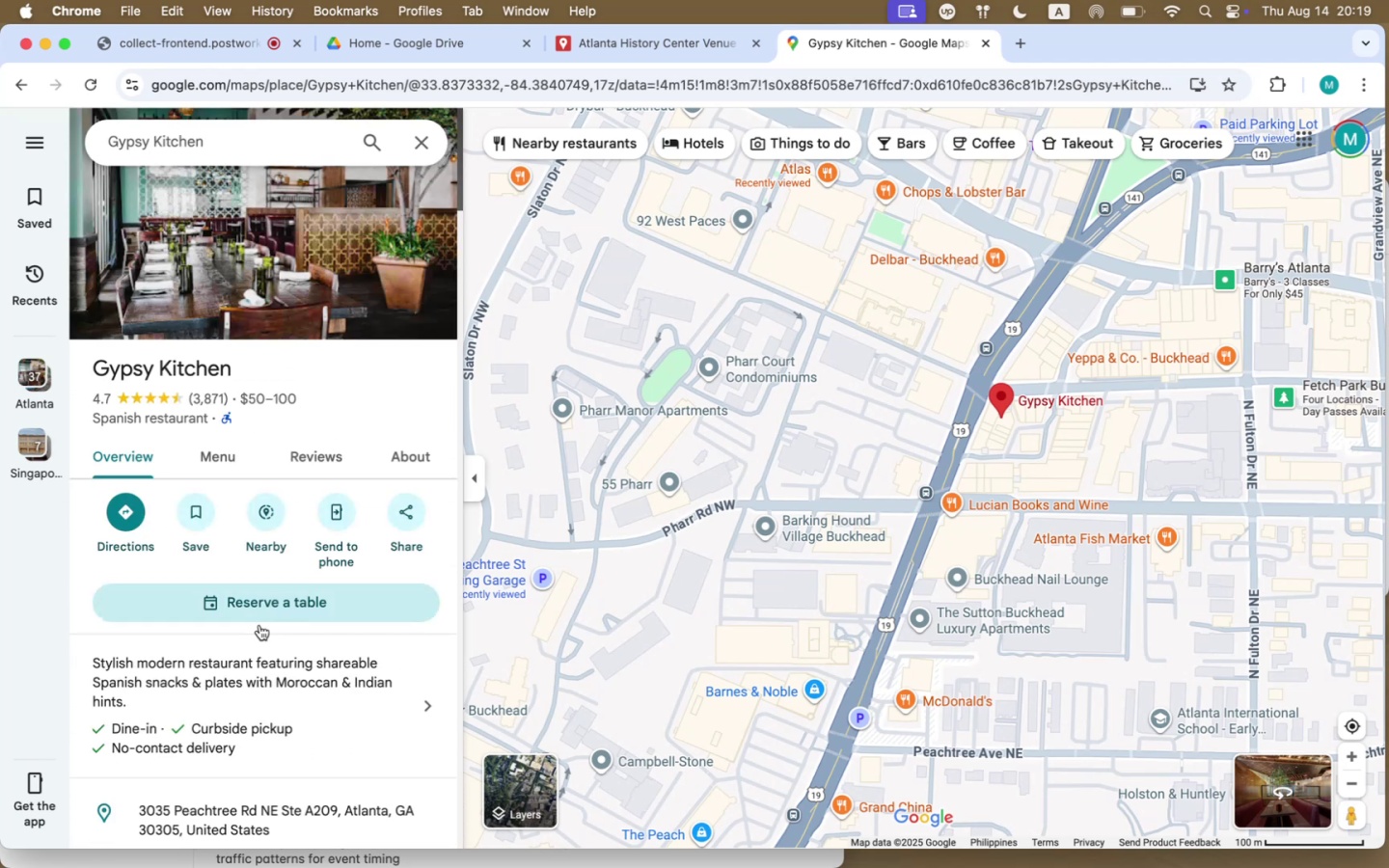 
scroll: coordinate [257, 637], scroll_direction: down, amount: 50.0
 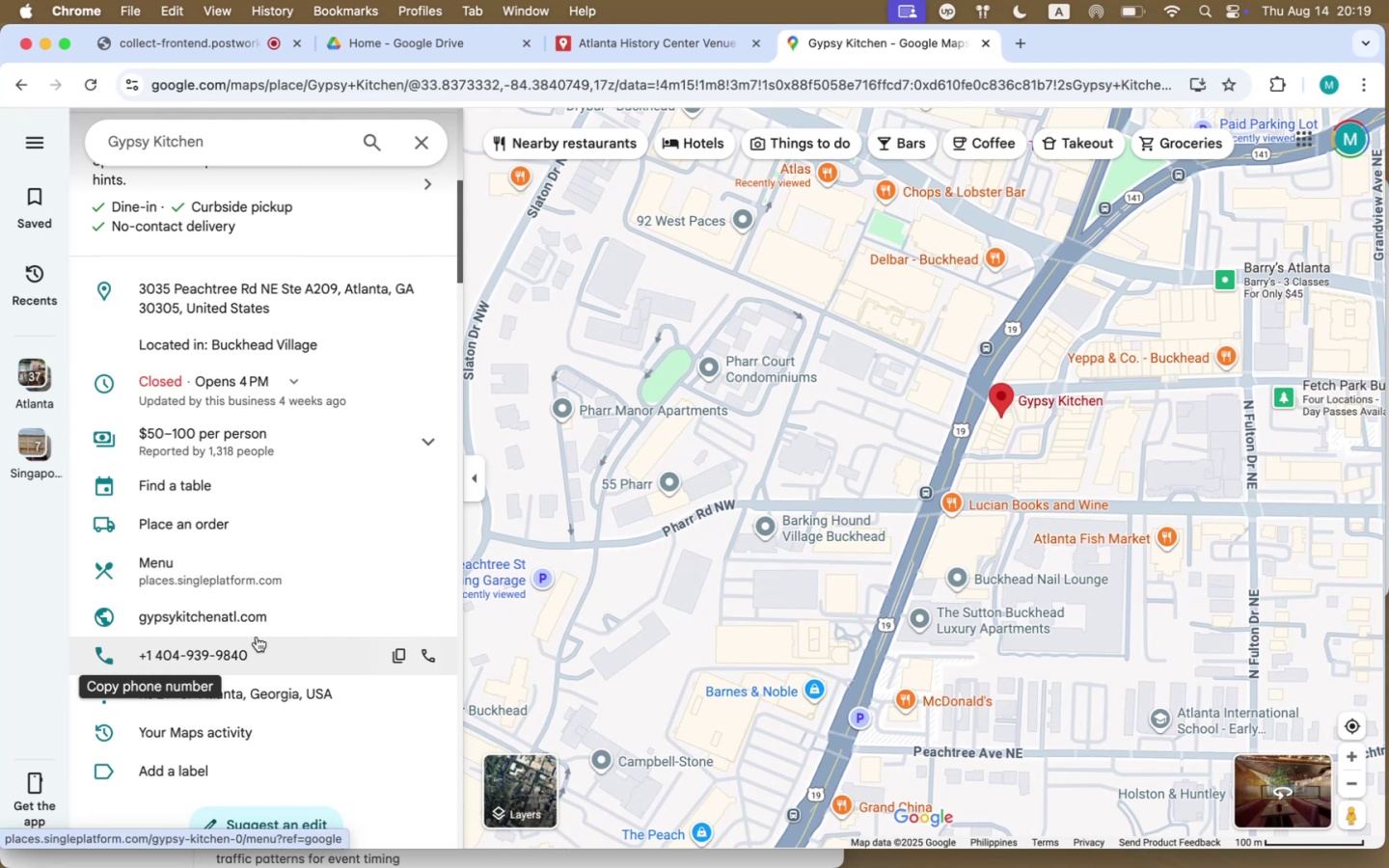 
hold_key(key=CommandLeft, duration=0.63)
left_click([240, 623])
 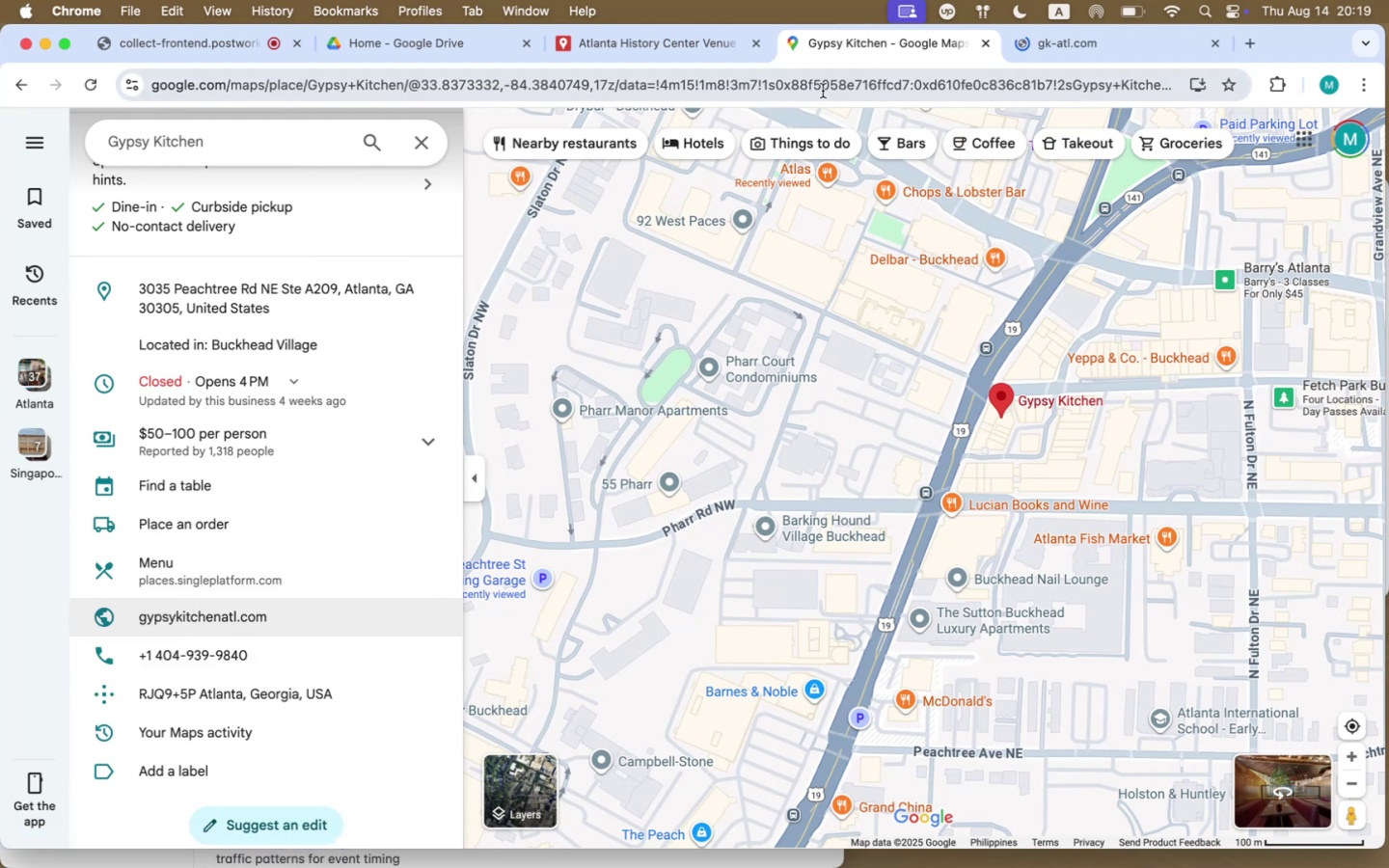 
left_click([677, 49])
 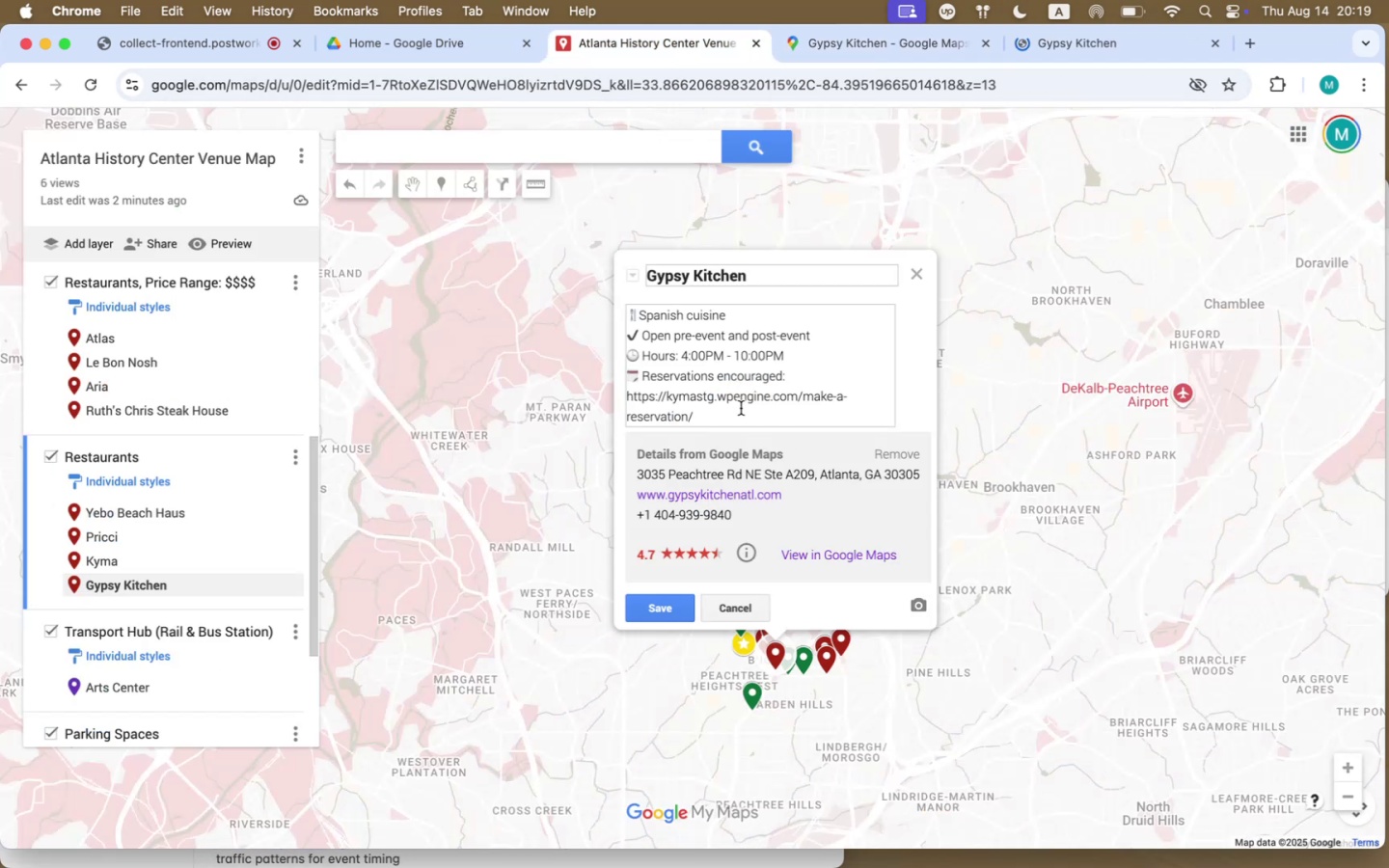 
left_click([1087, 47])
 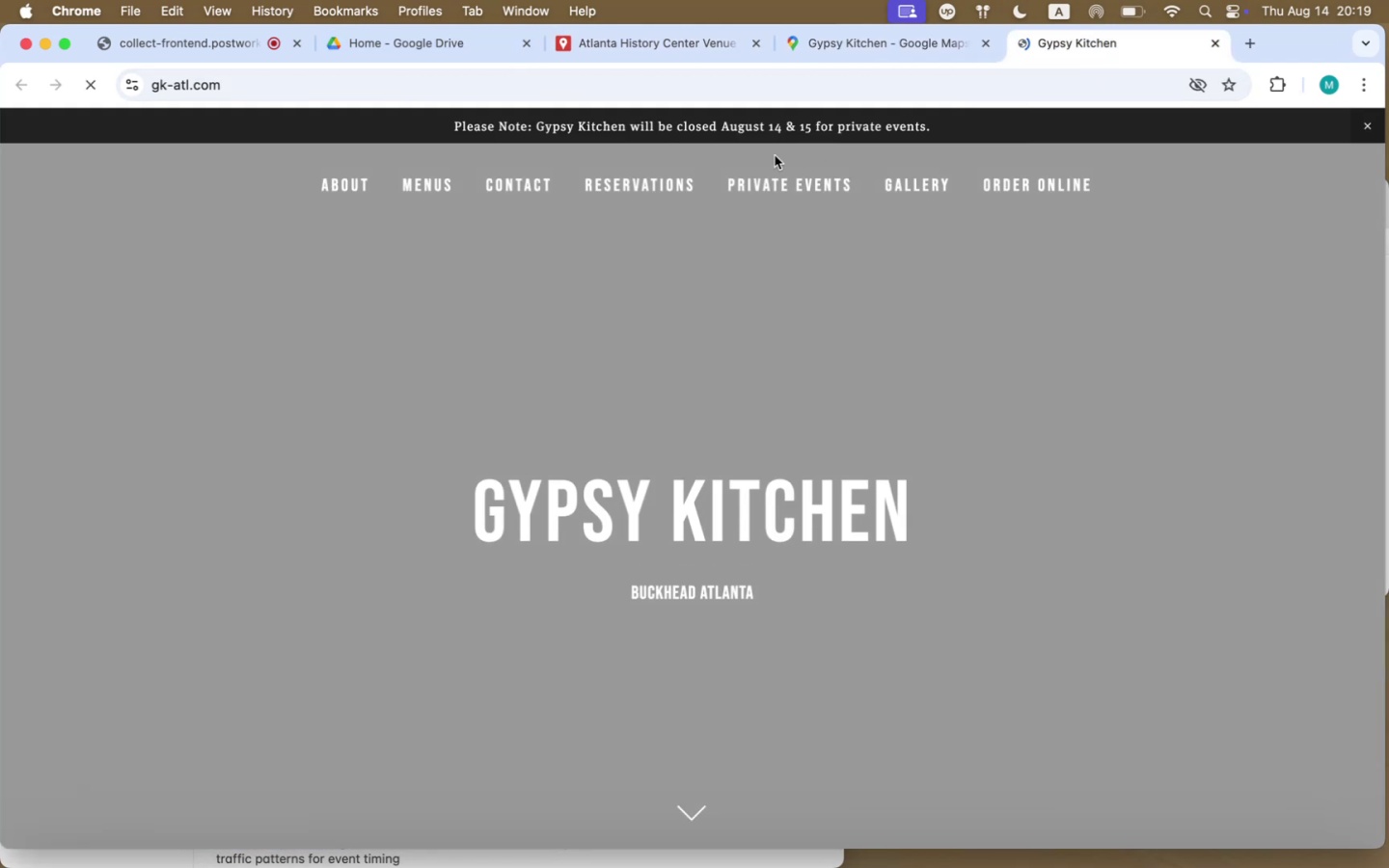 
left_click([657, 180])
 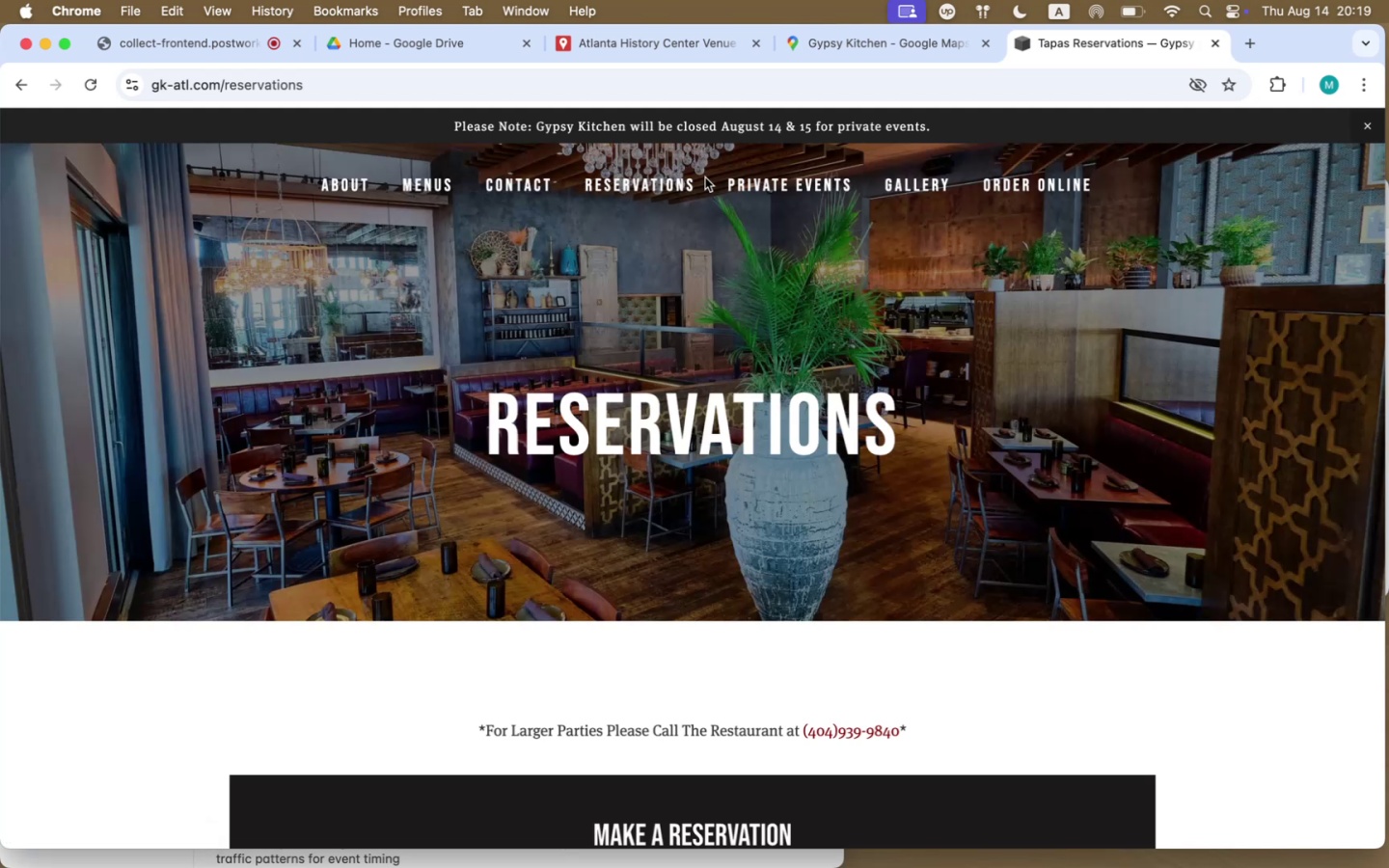 
left_click([480, 90])
 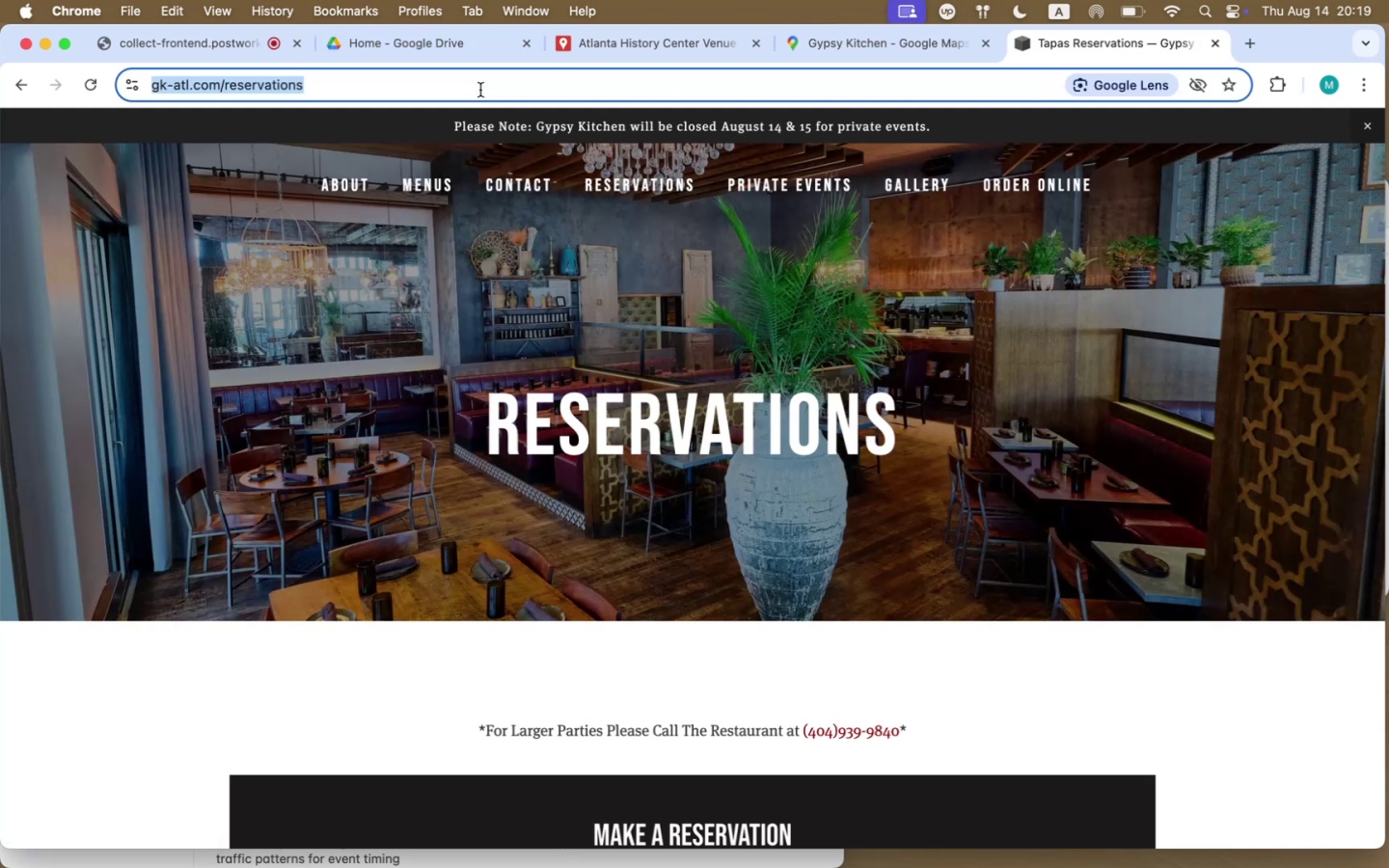 
key(Meta+CommandLeft)
 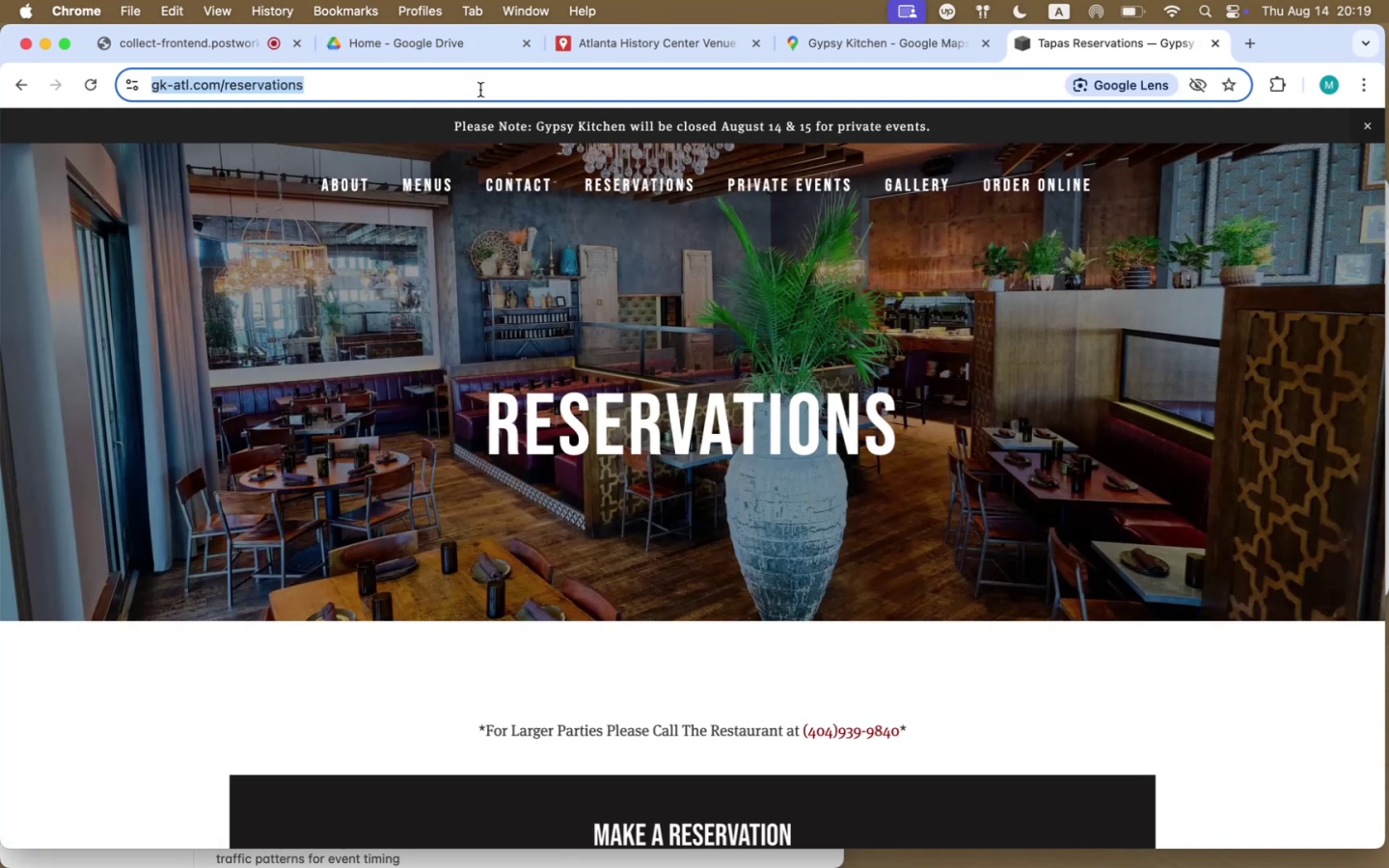 
key(Meta+C)
 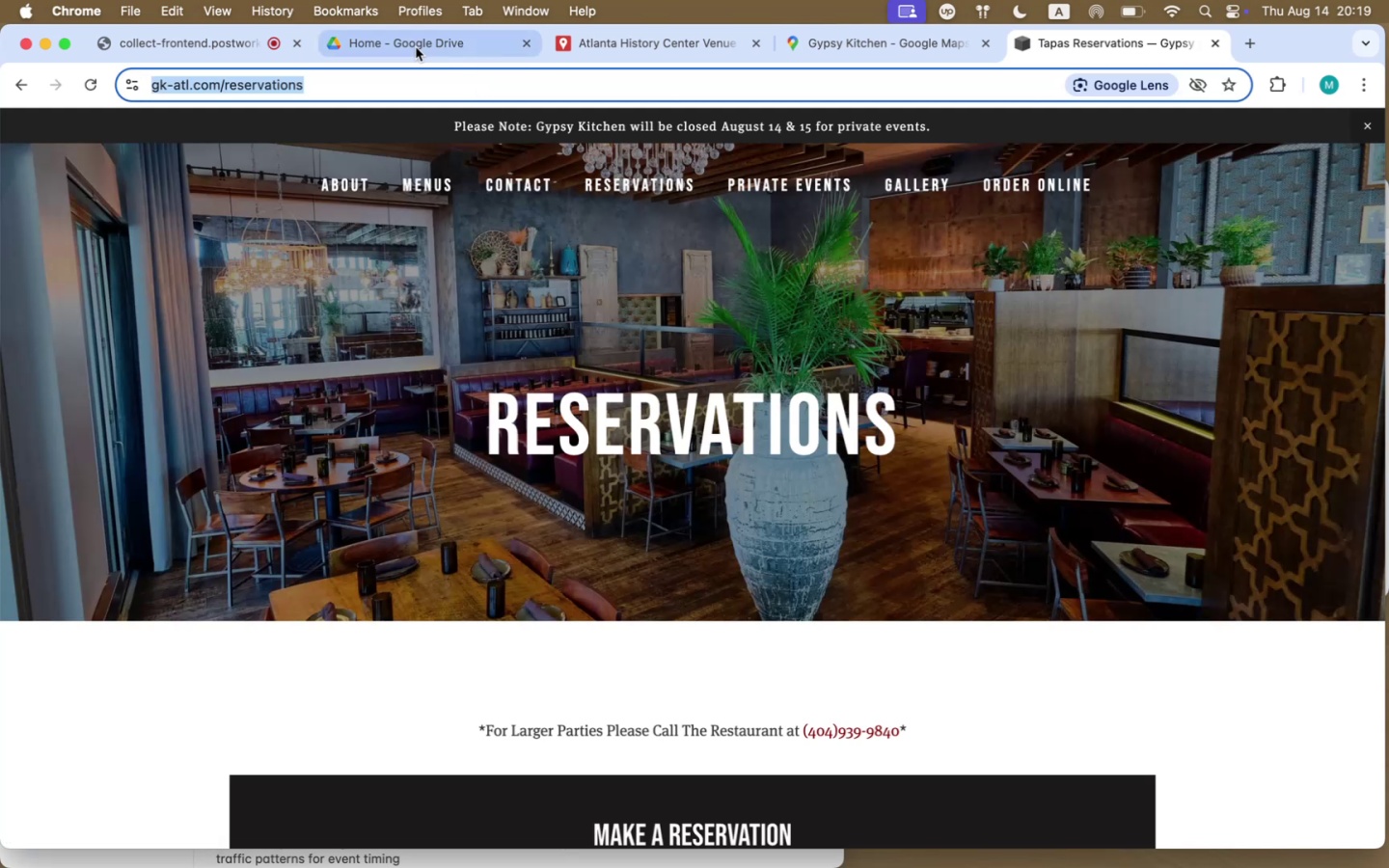 
left_click([412, 41])
 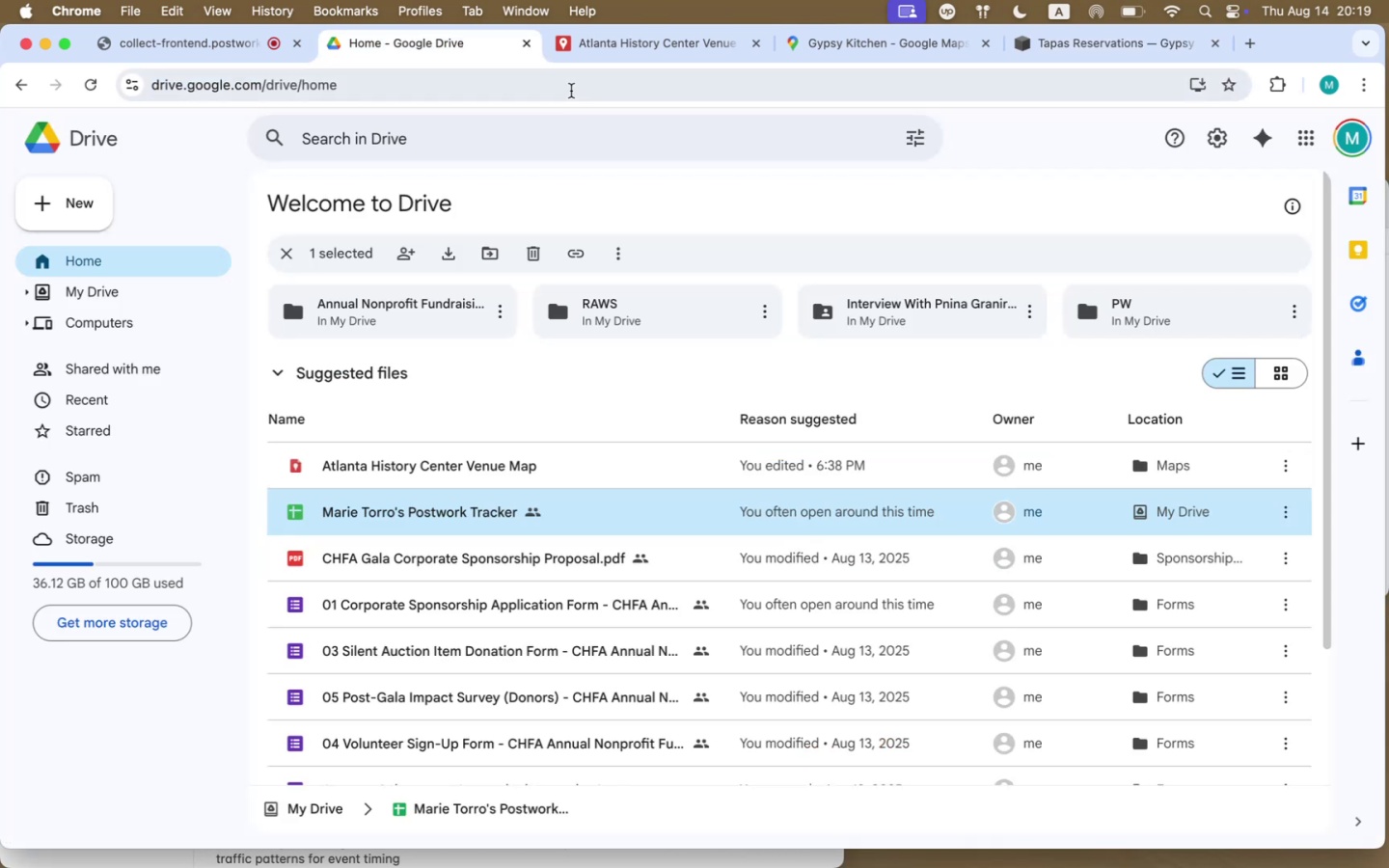 
left_click([695, 35])
 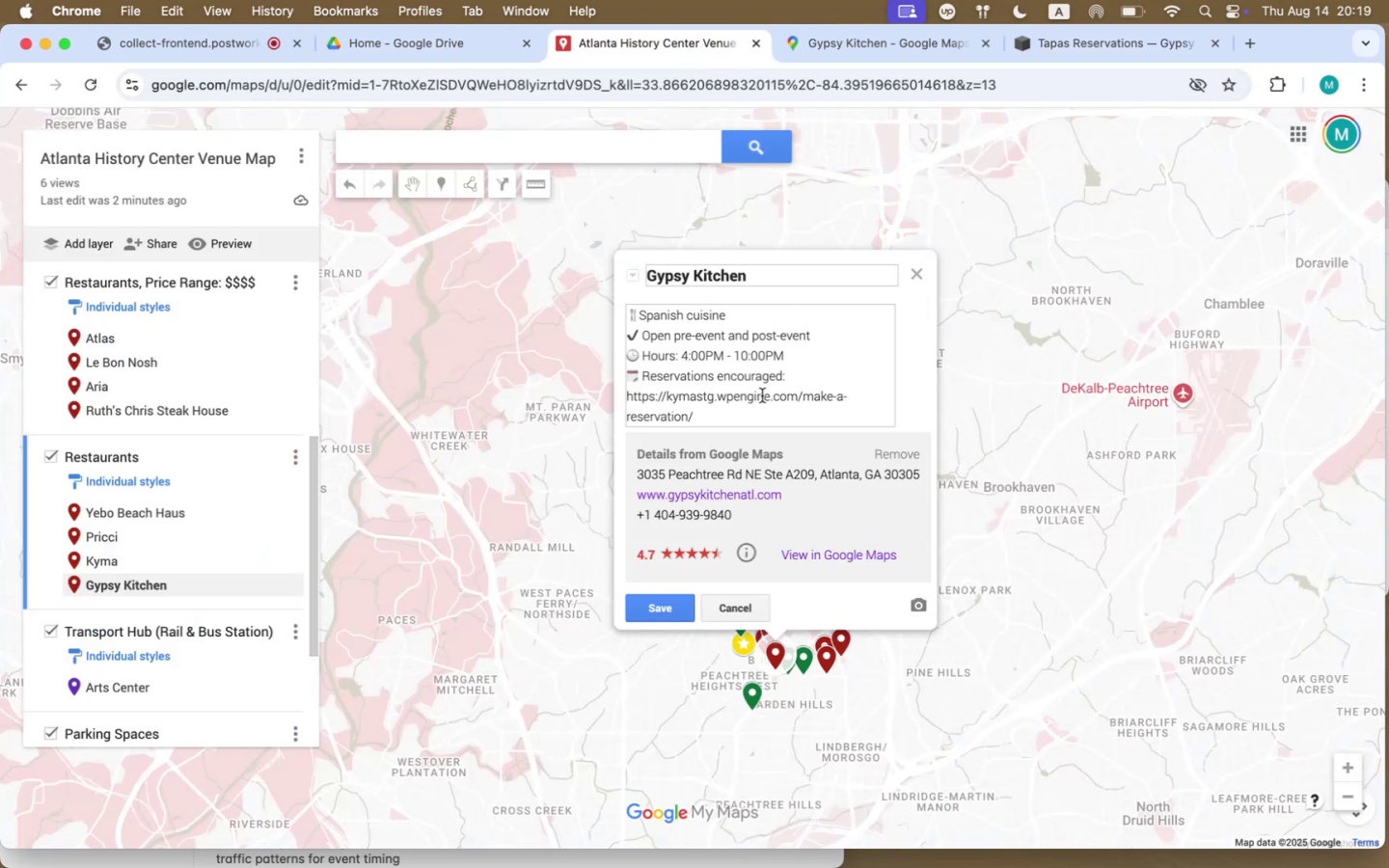 
left_click_drag(start_coordinate=[700, 415], to_coordinate=[627, 393])
 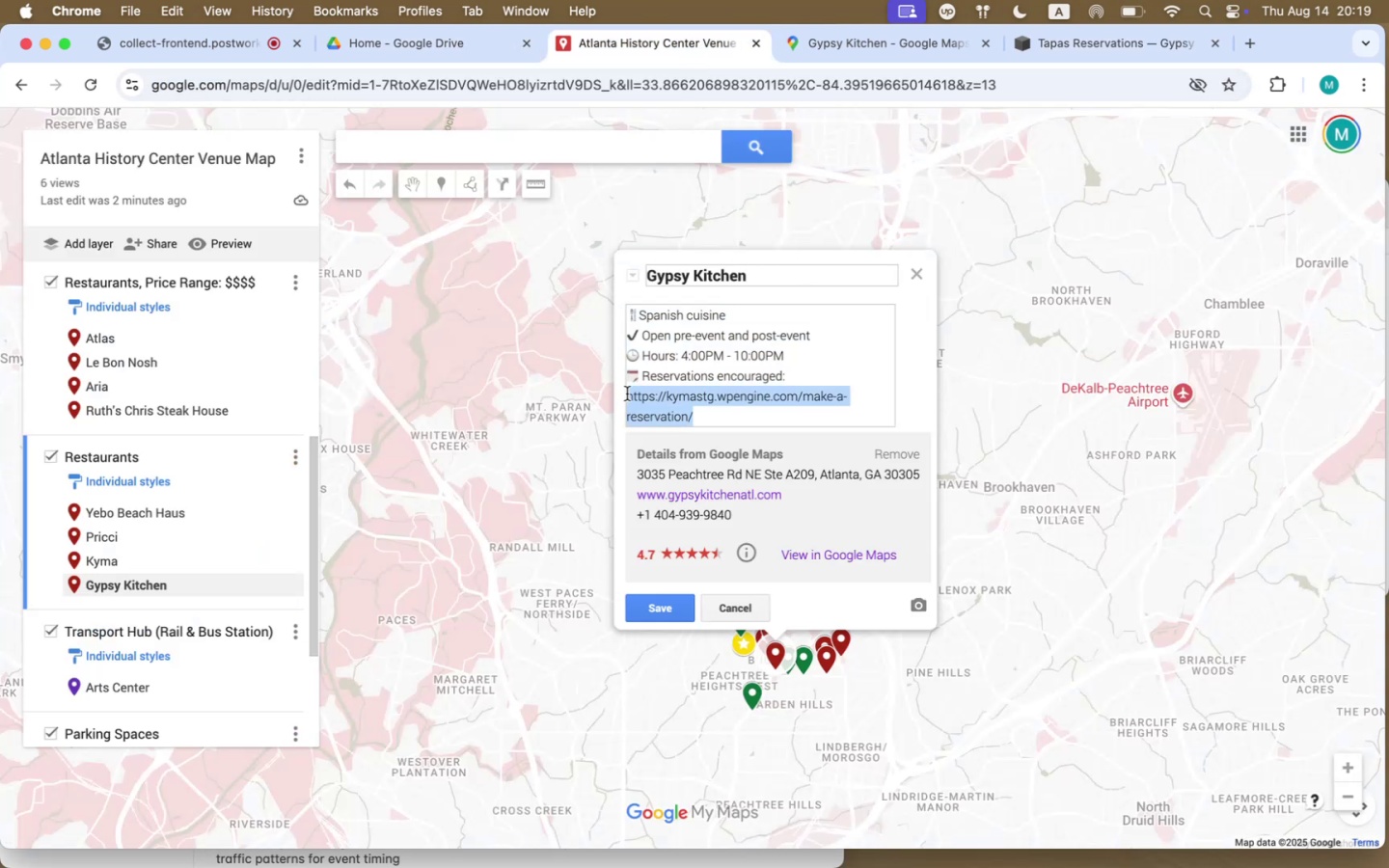 
key(Meta+V)
 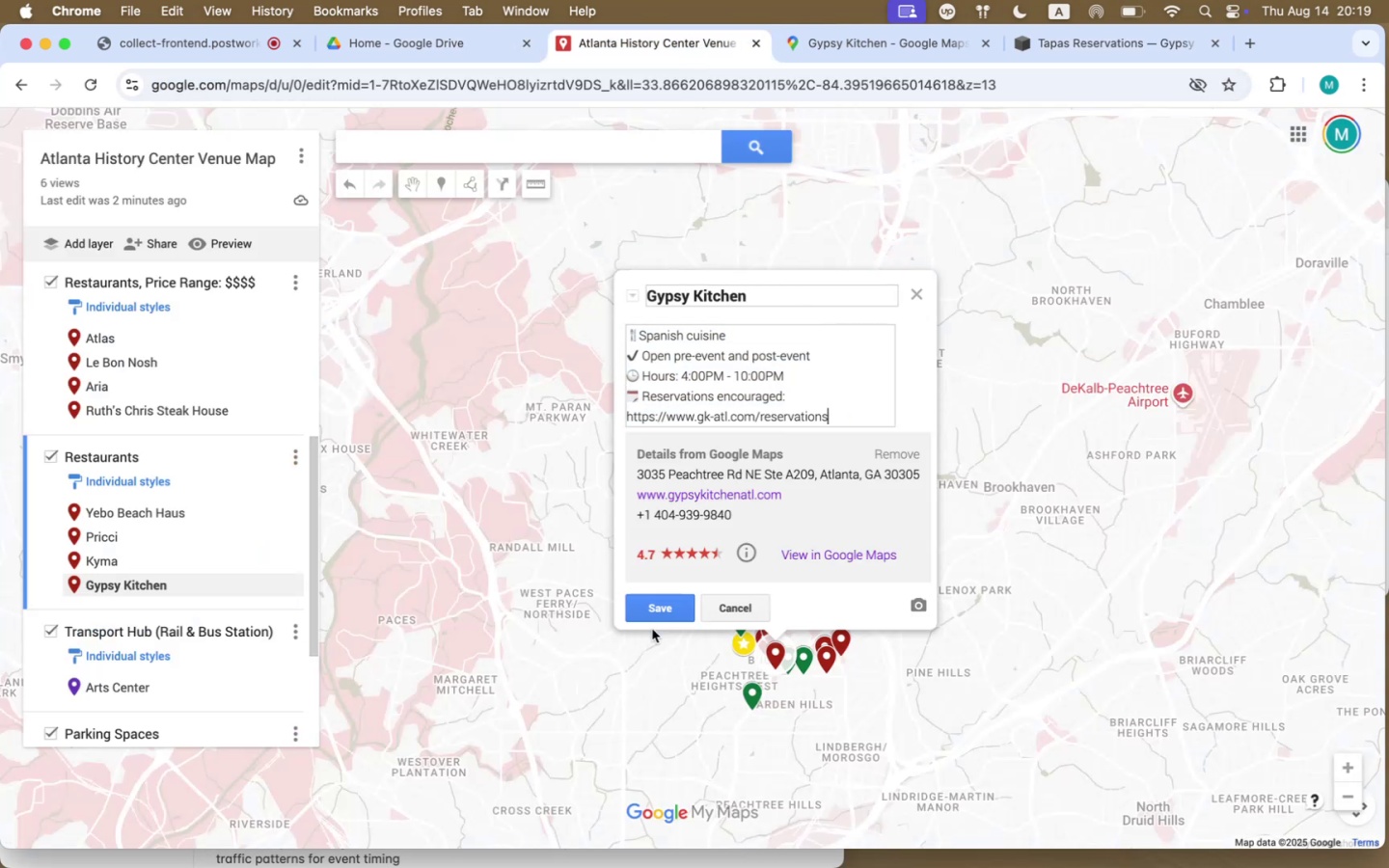 
left_click([656, 612])
 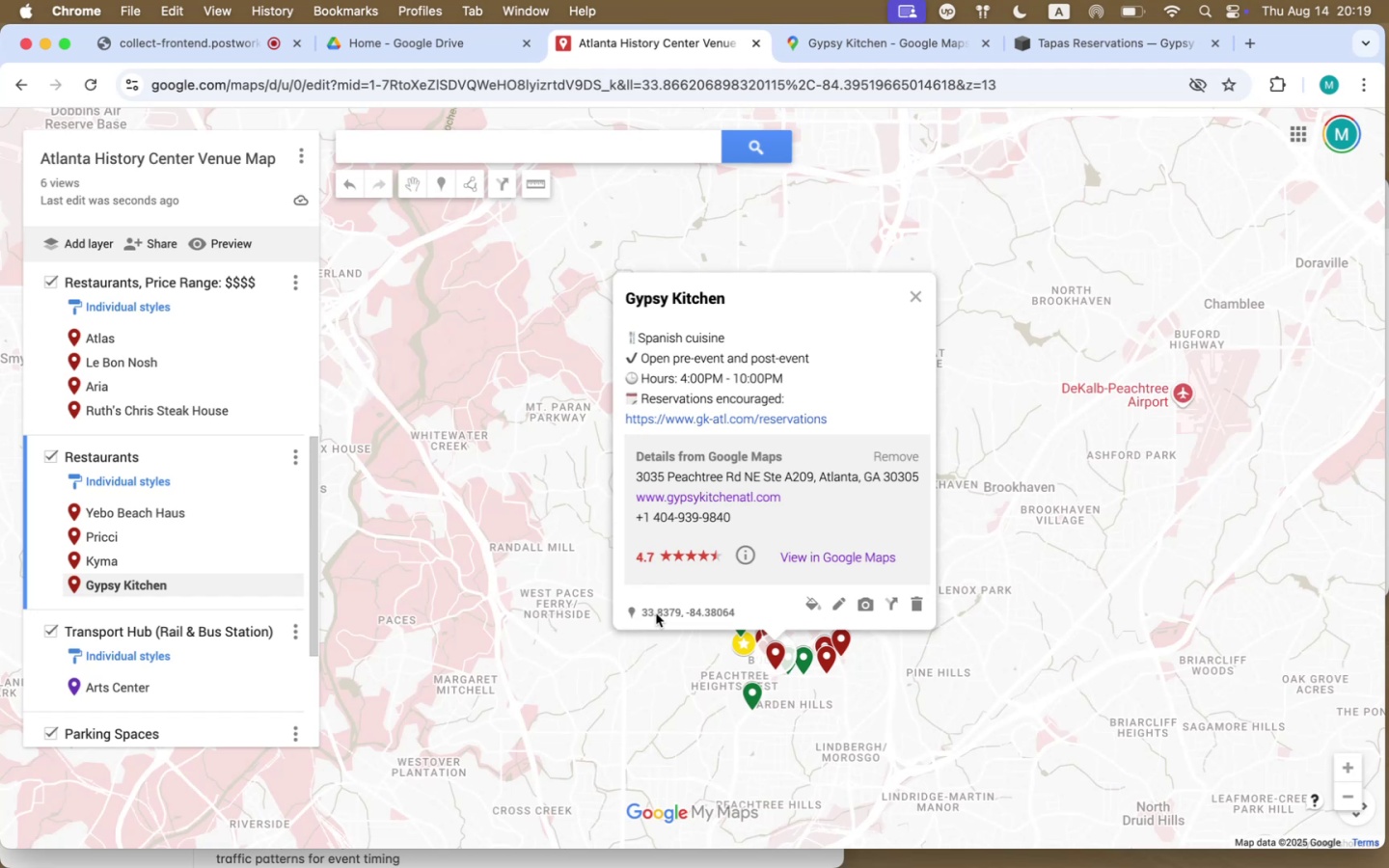 
right_click([121, 459])
 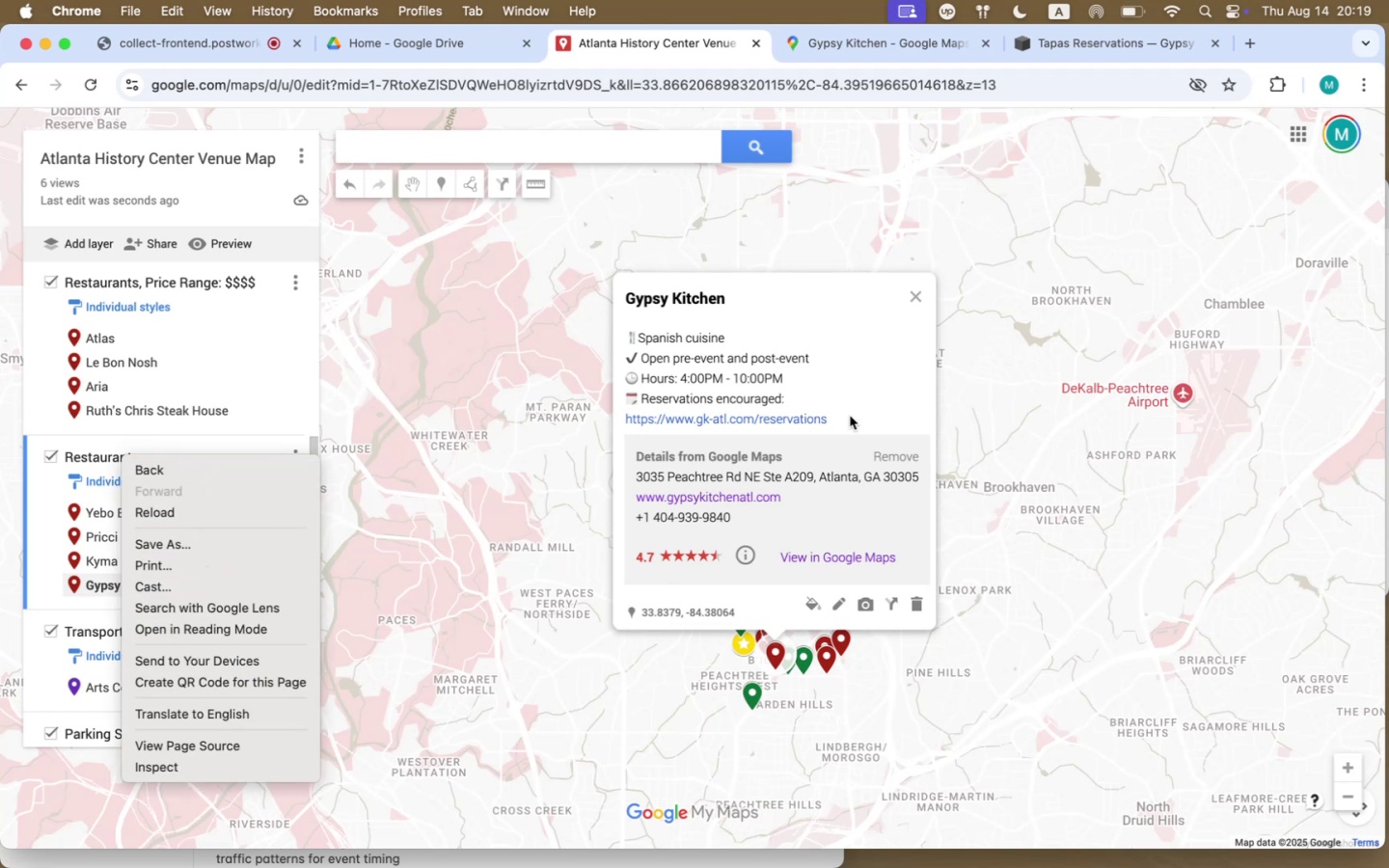 
left_click([913, 301])
 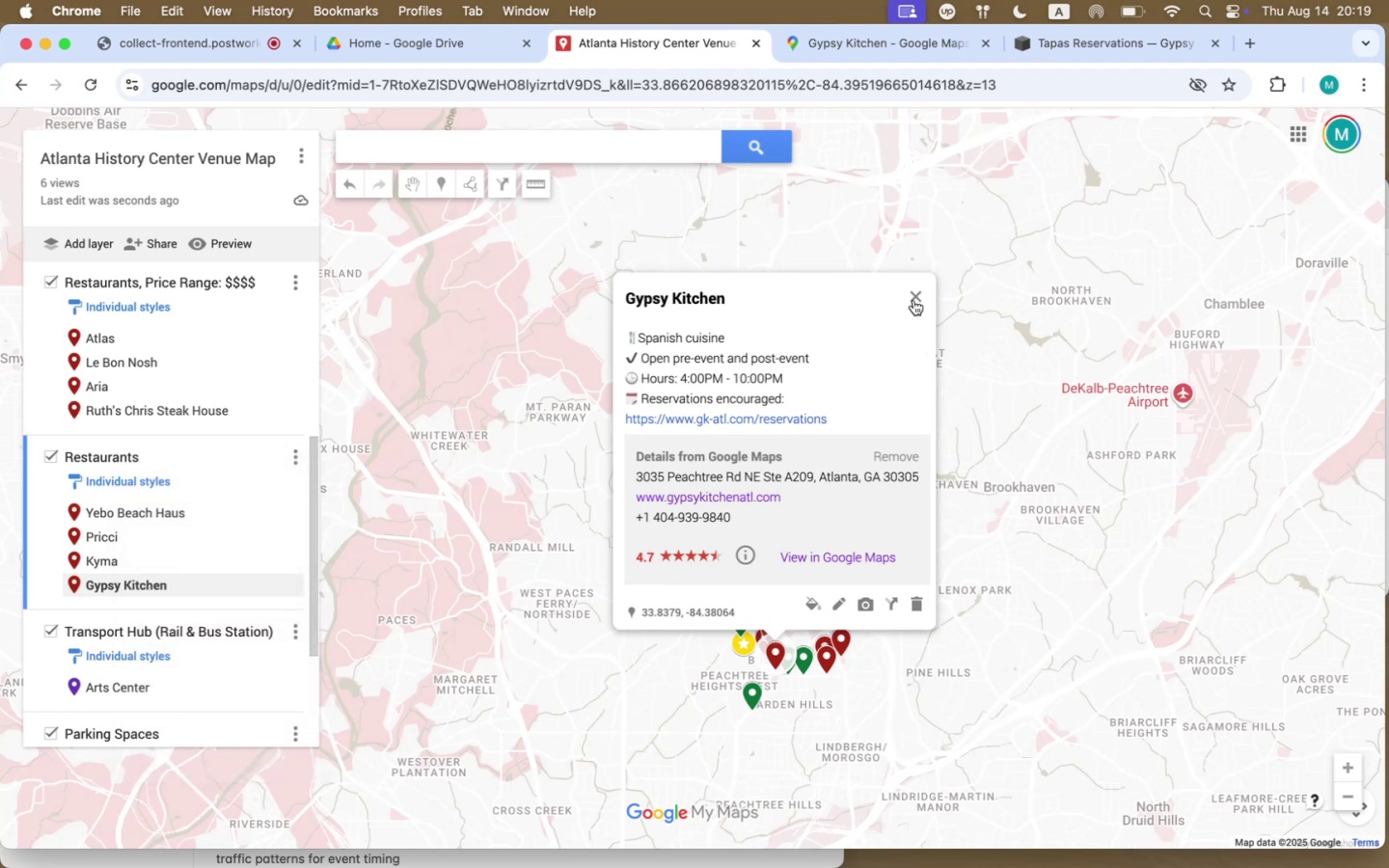 
left_click([912, 293])
 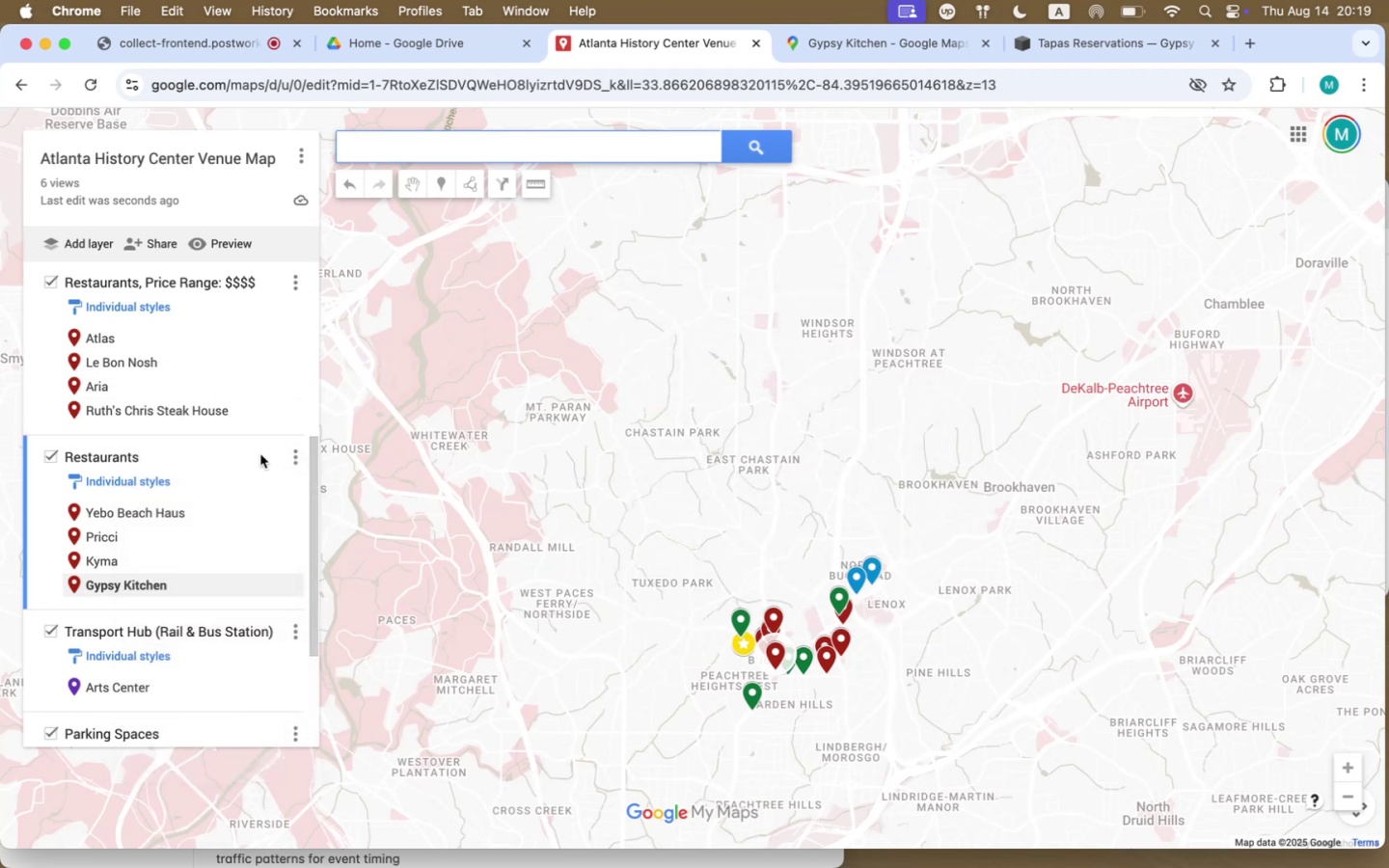 
left_click([299, 455])
 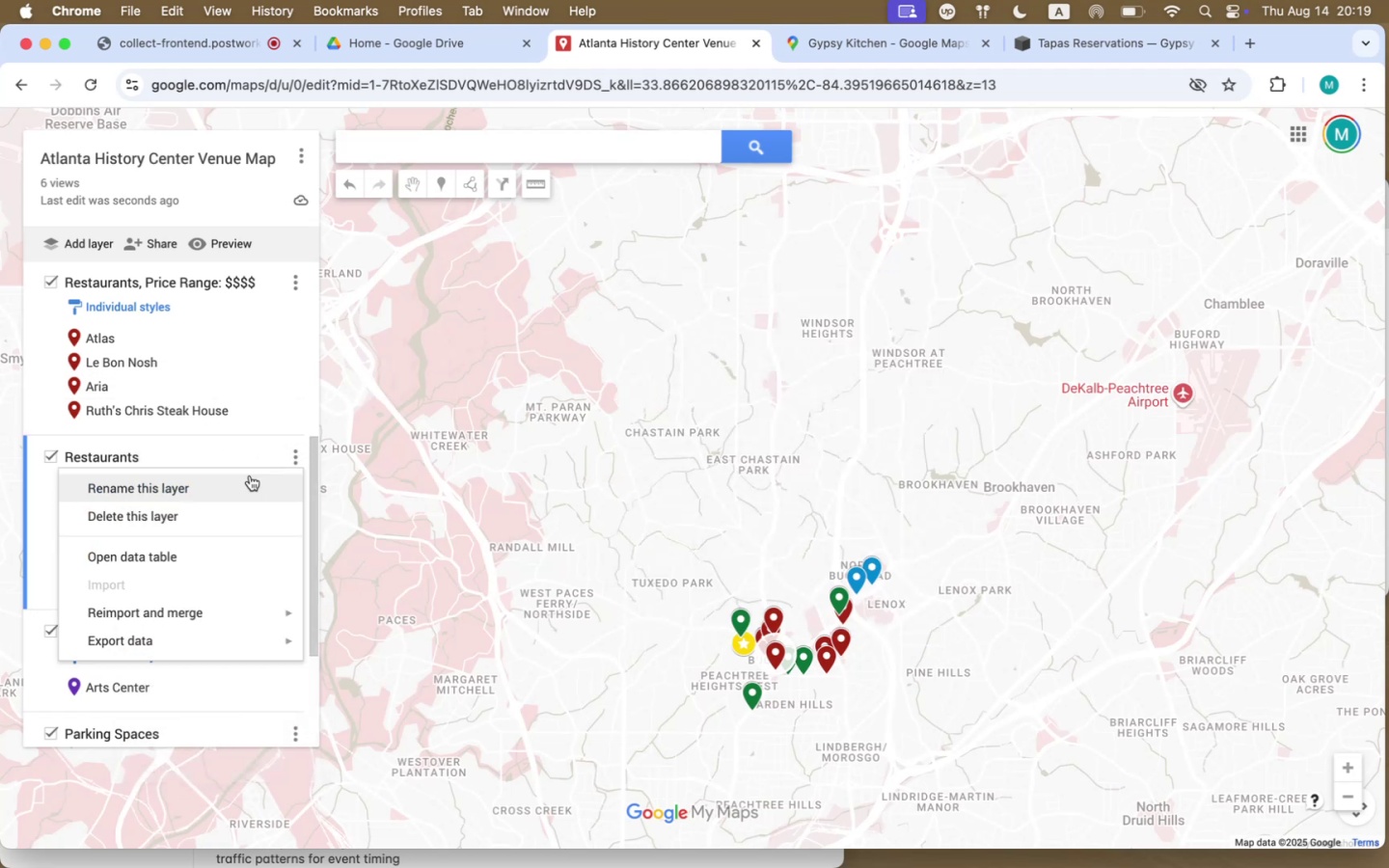 
left_click([250, 475])
 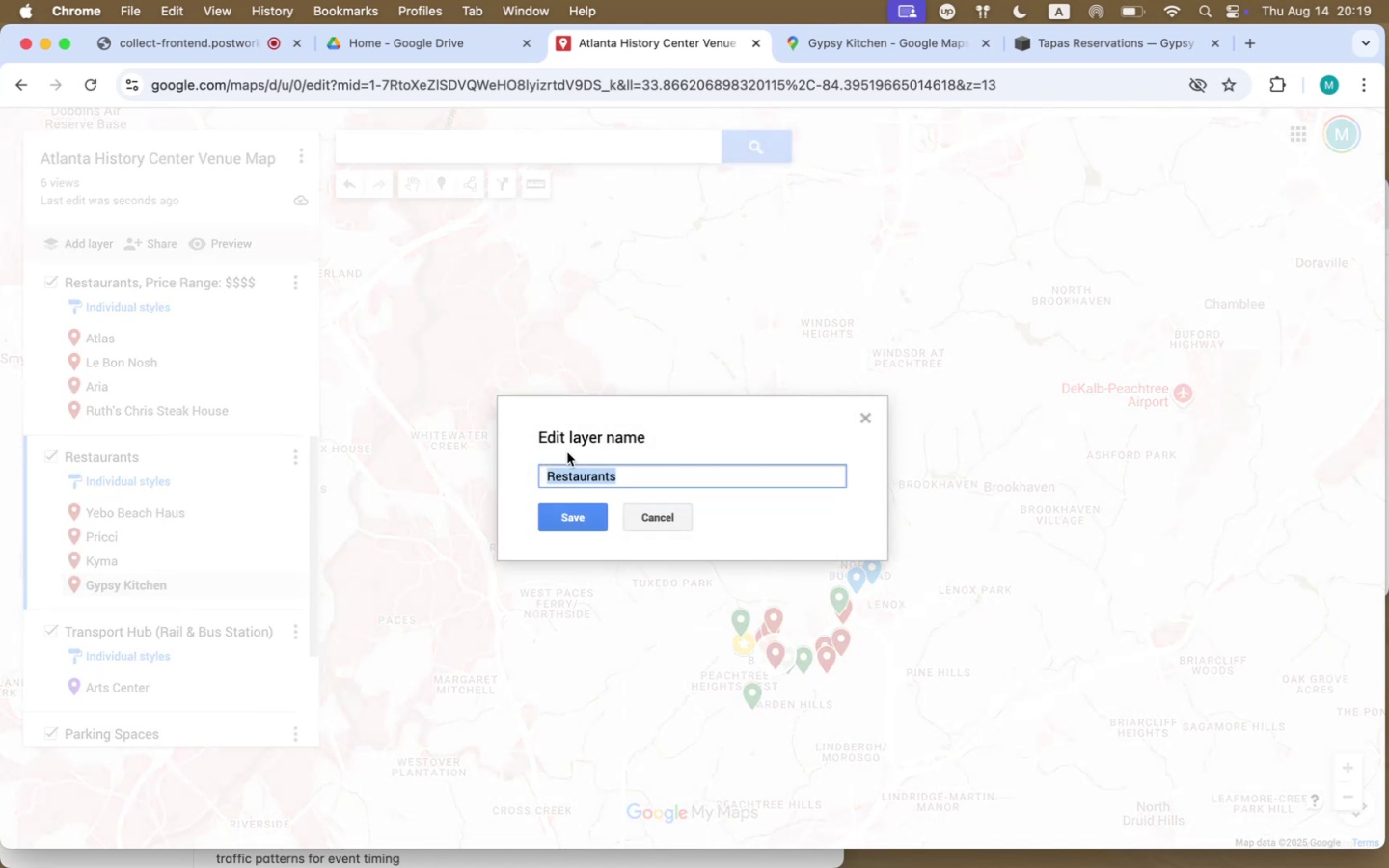 
left_click([640, 471])
 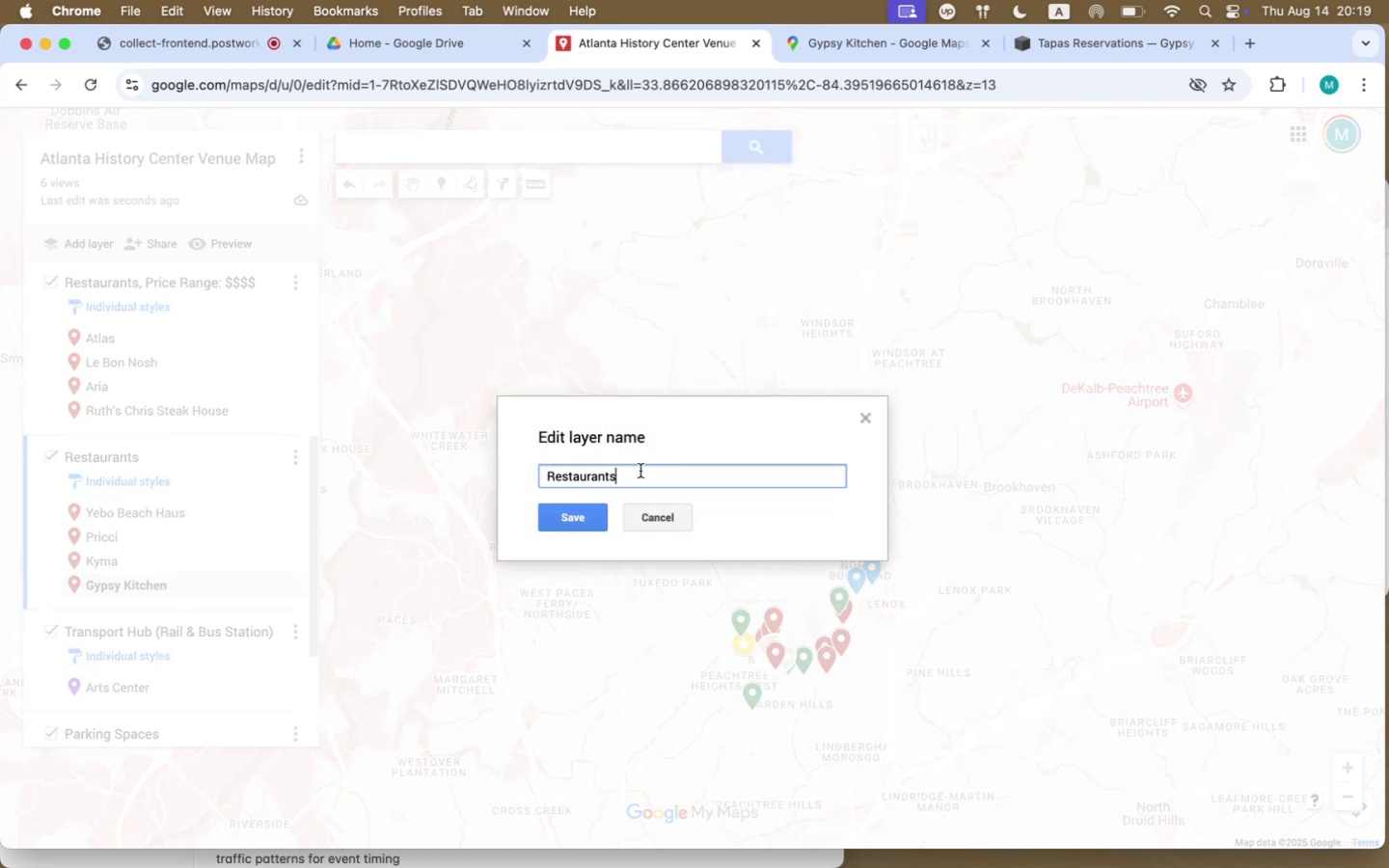 
type(, $$$)
 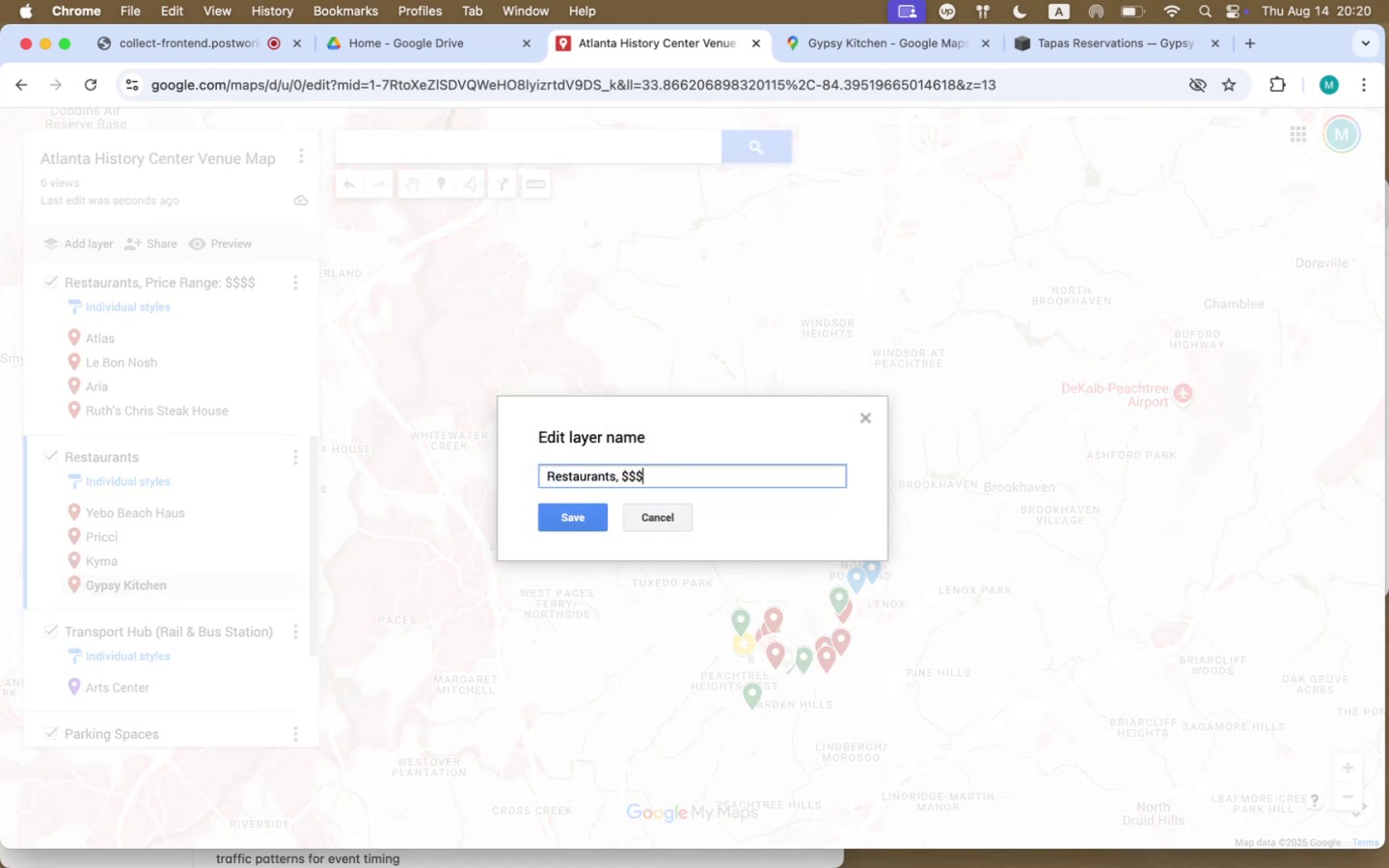 
left_click([583, 525])
 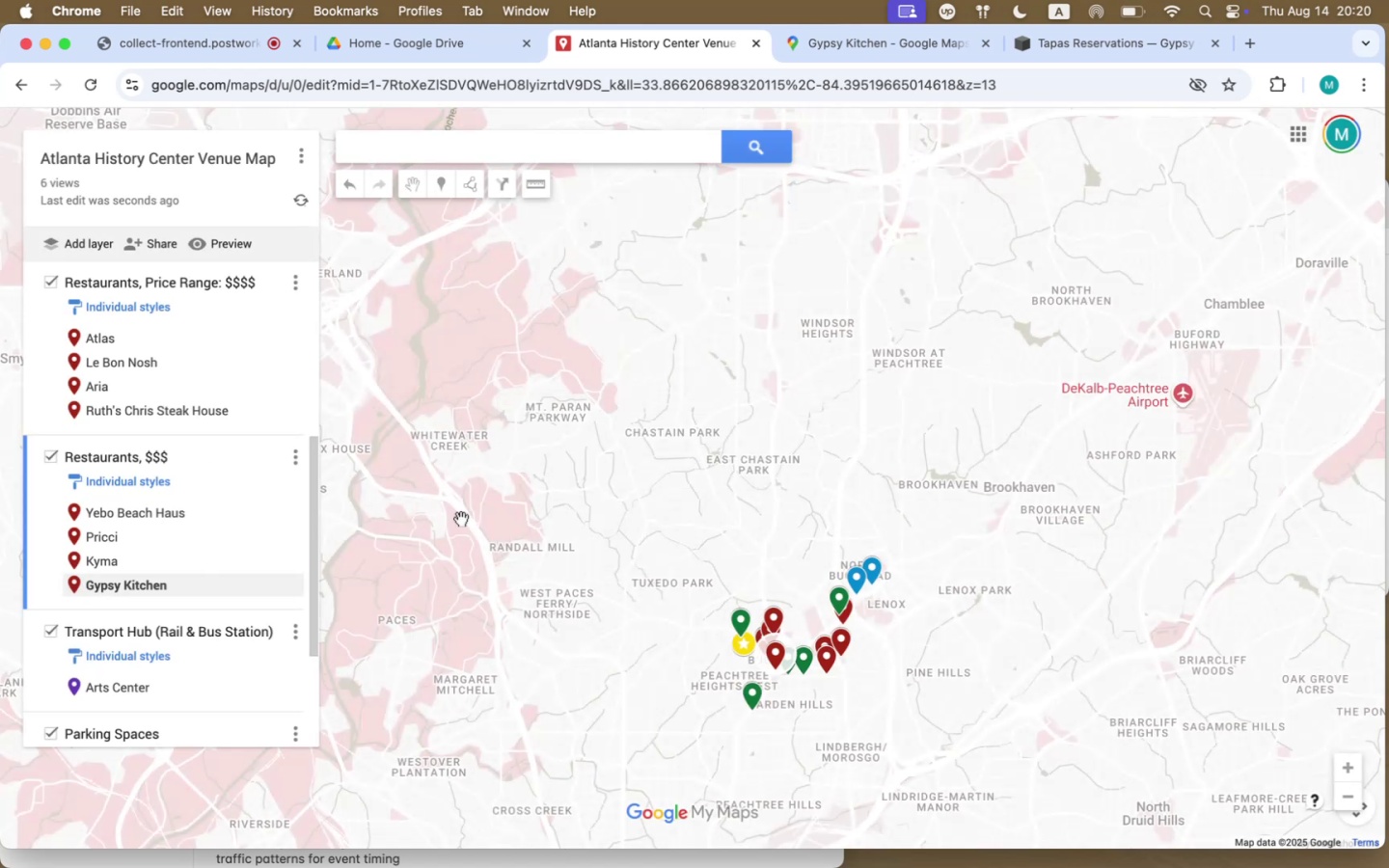 
scroll: coordinate [162, 593], scroll_direction: down, amount: 19.0
 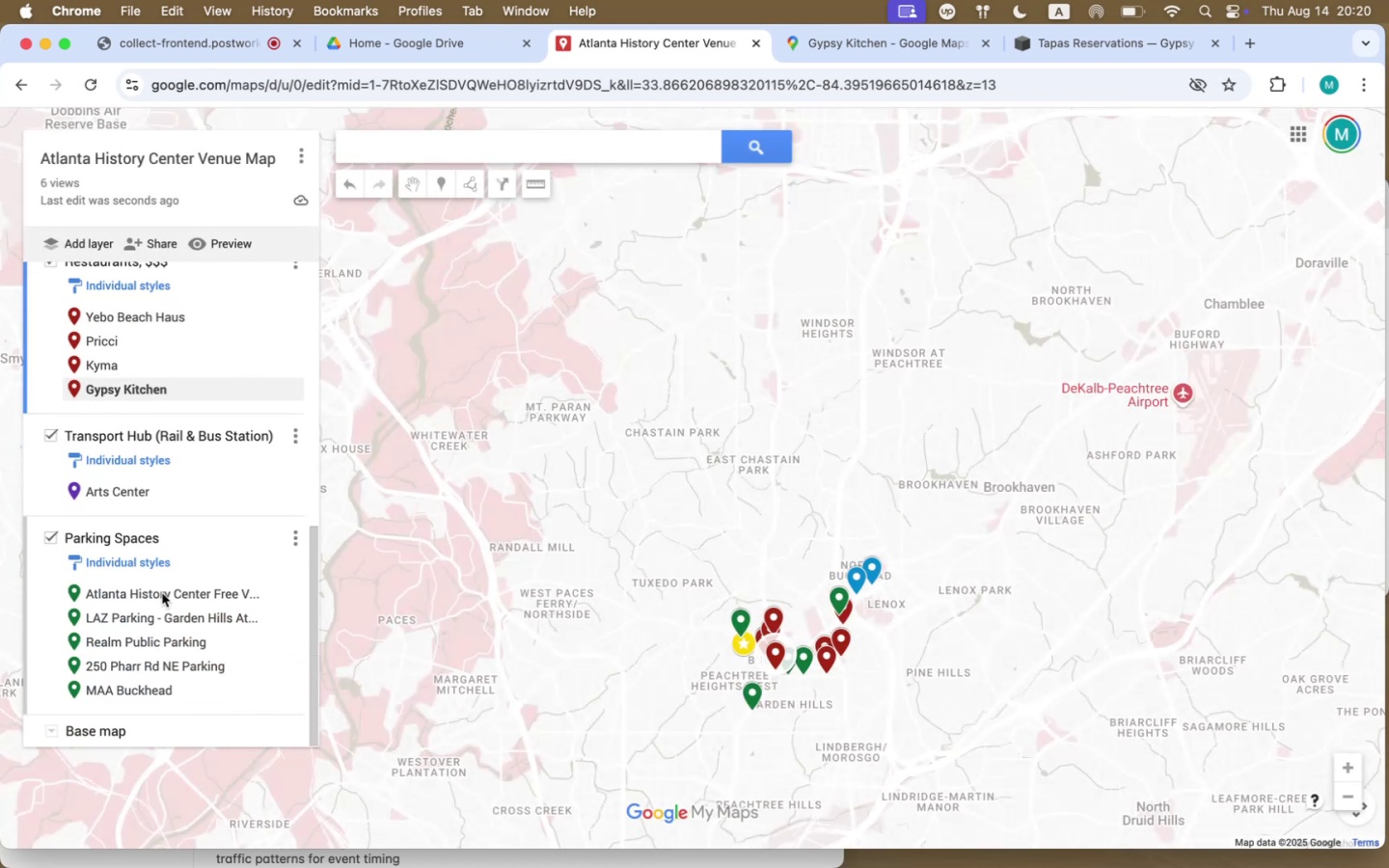 
mouse_move([144, 484])
 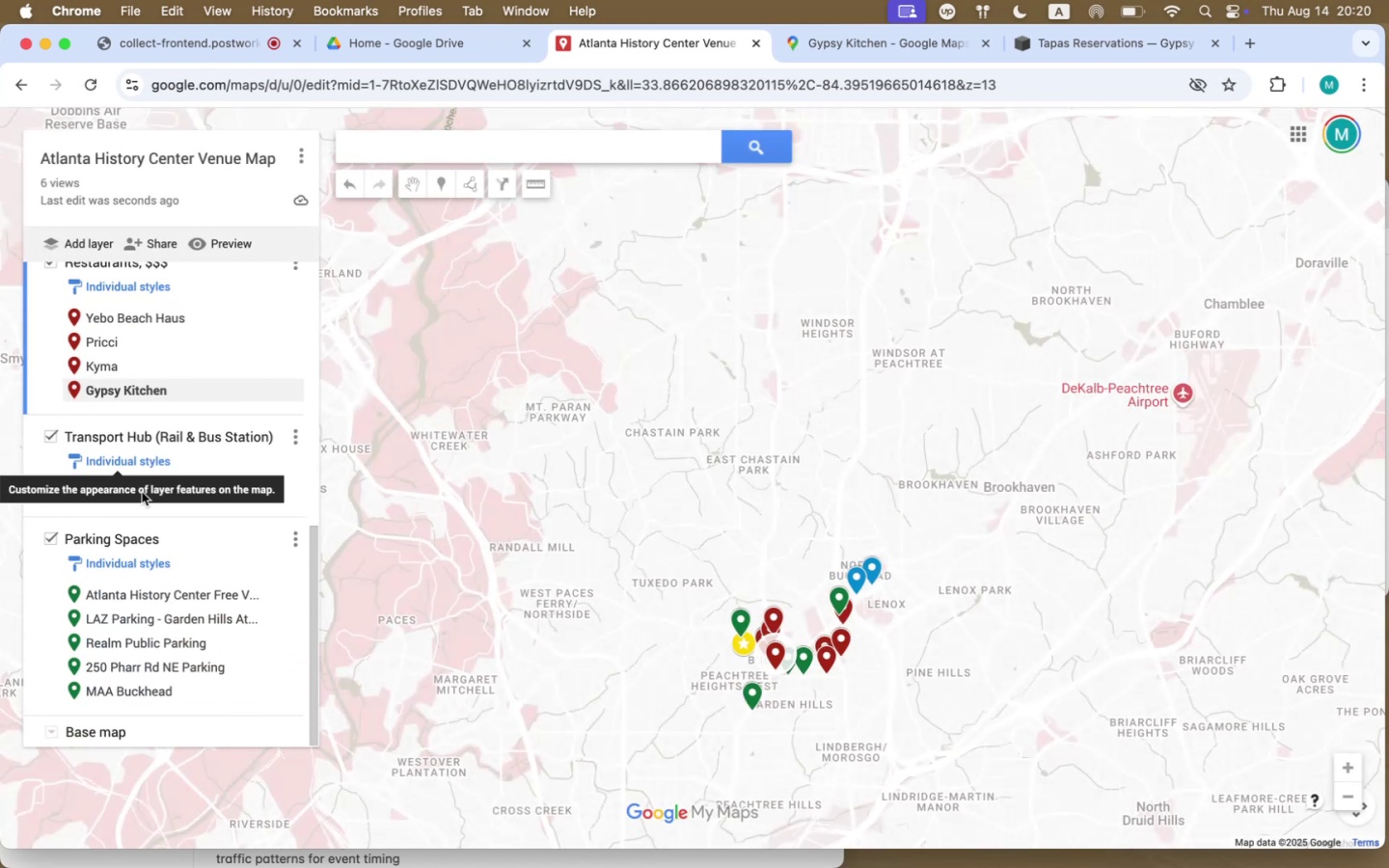 
scroll: coordinate [142, 497], scroll_direction: down, amount: 13.0
 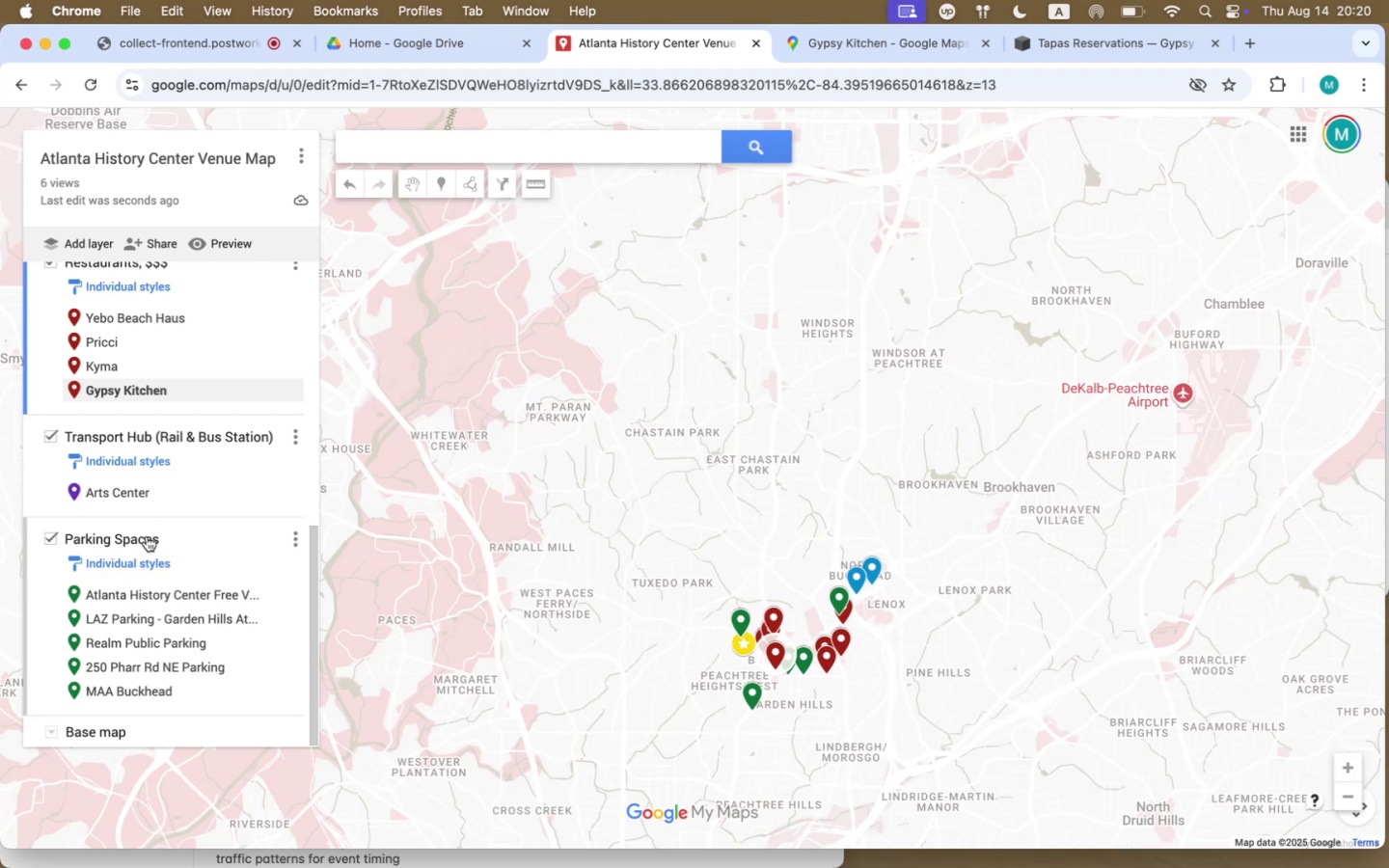 
left_click([147, 536])
 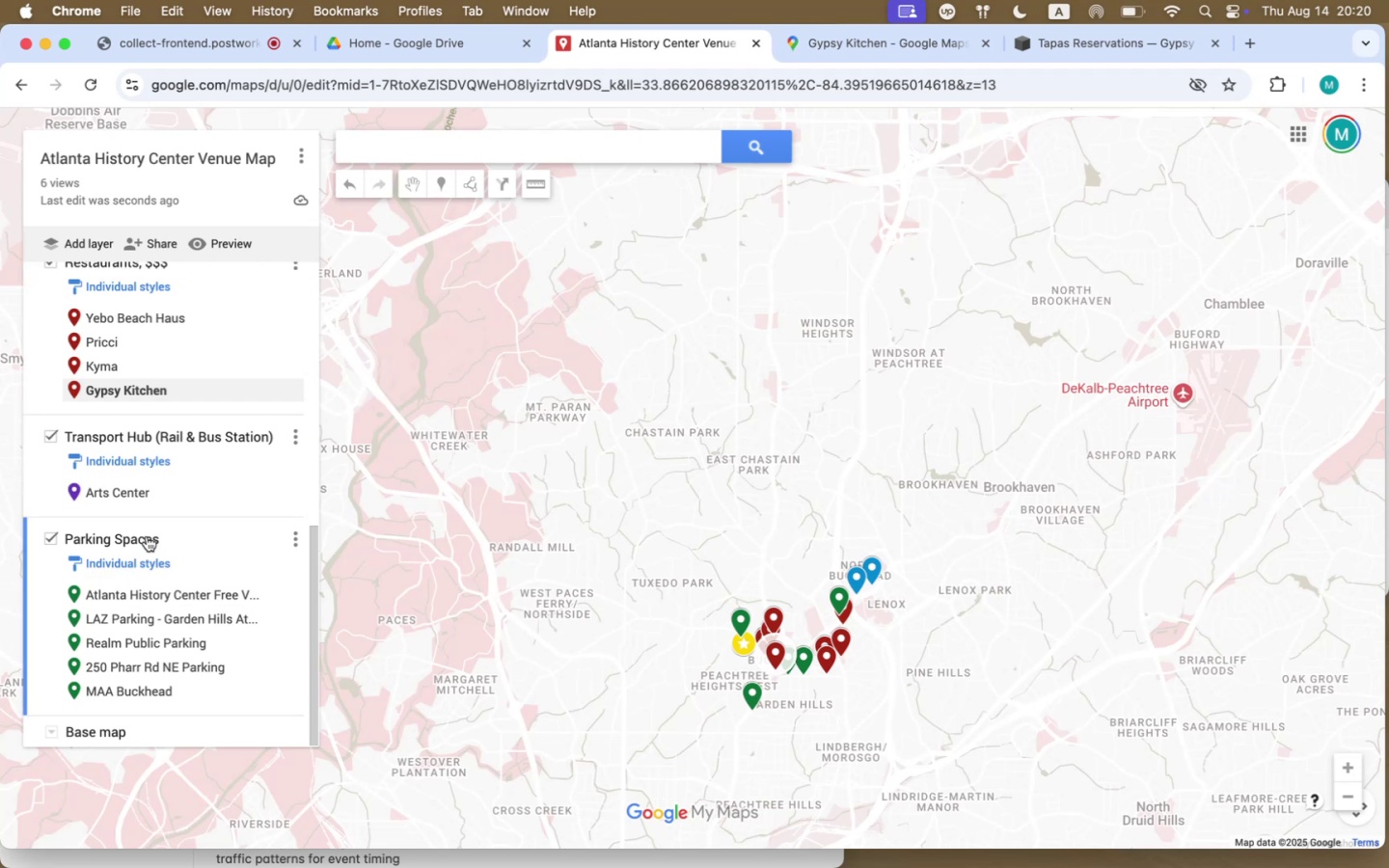 
scroll: coordinate [147, 536], scroll_direction: up, amount: 55.0
 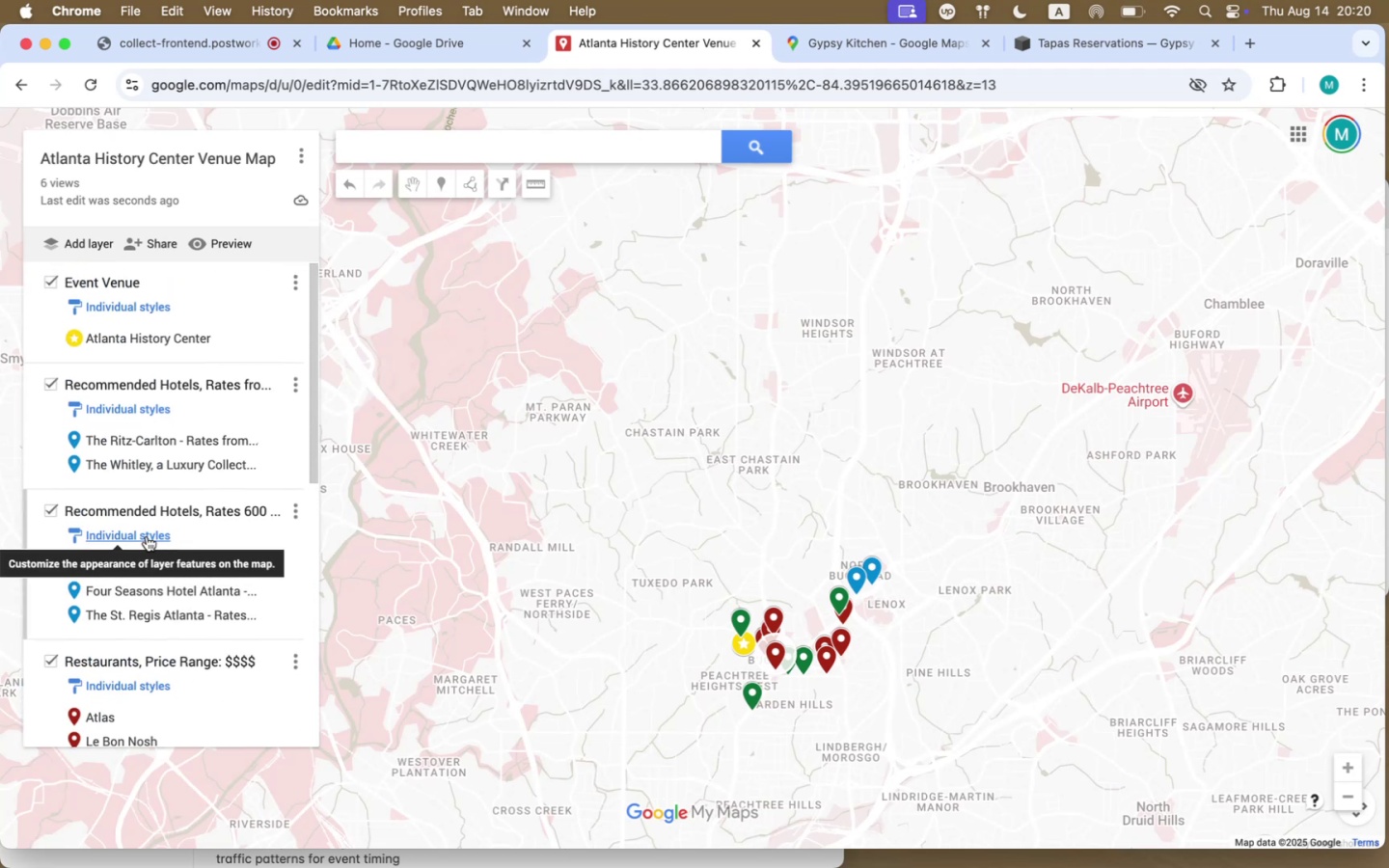 
scroll: coordinate [147, 536], scroll_direction: down, amount: 66.0
 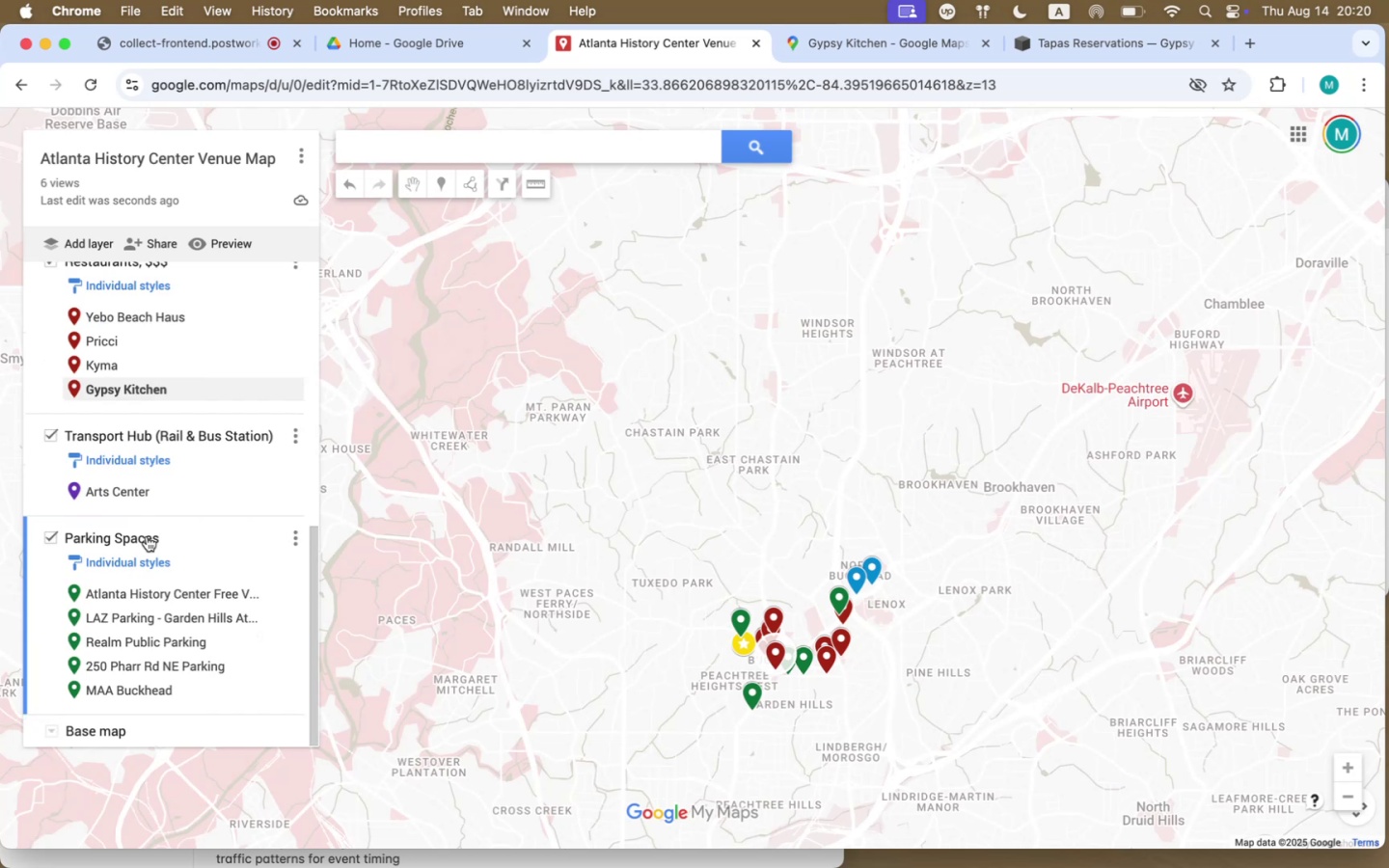 
left_click([160, 595])
 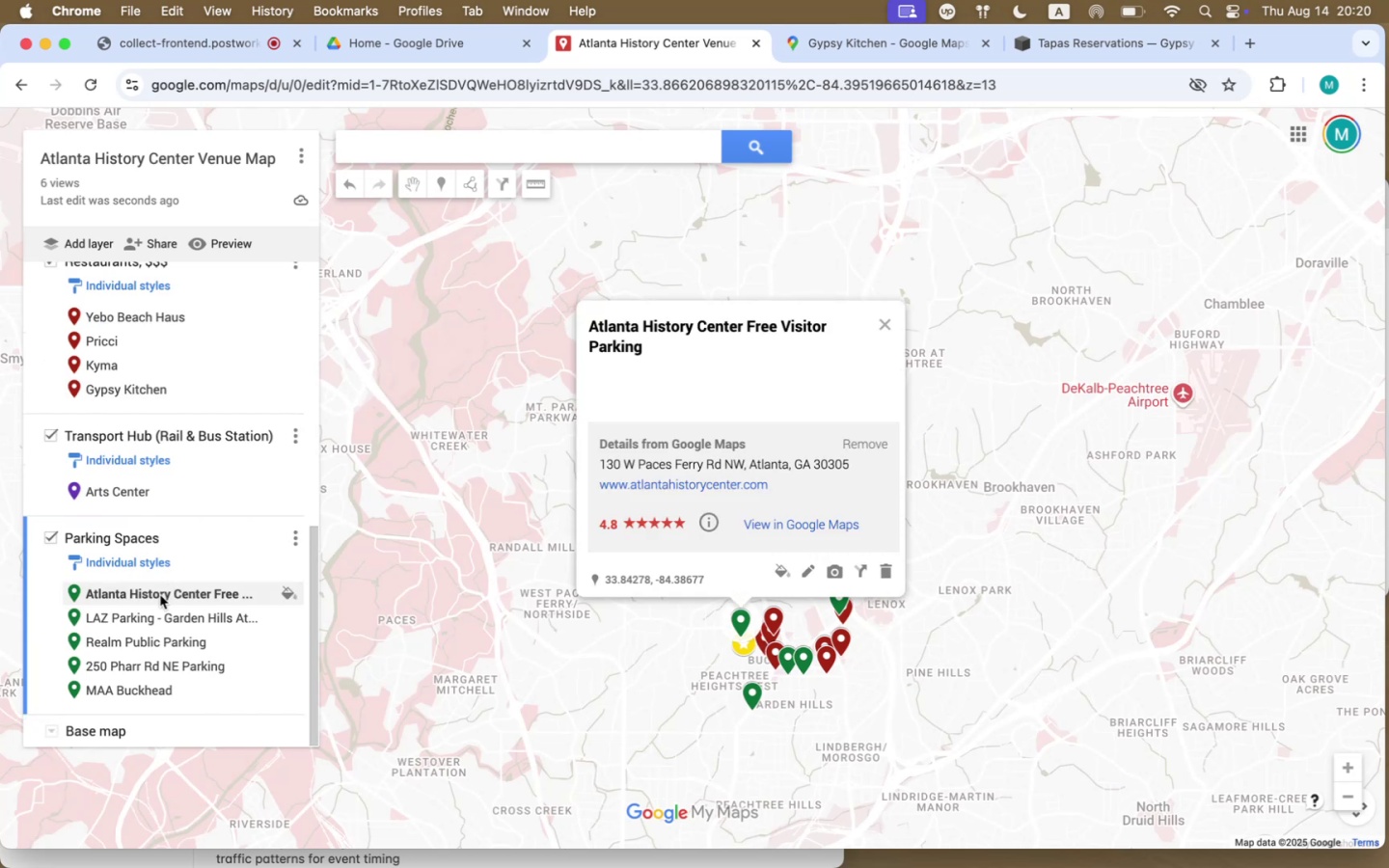 
left_click([300, 373])
 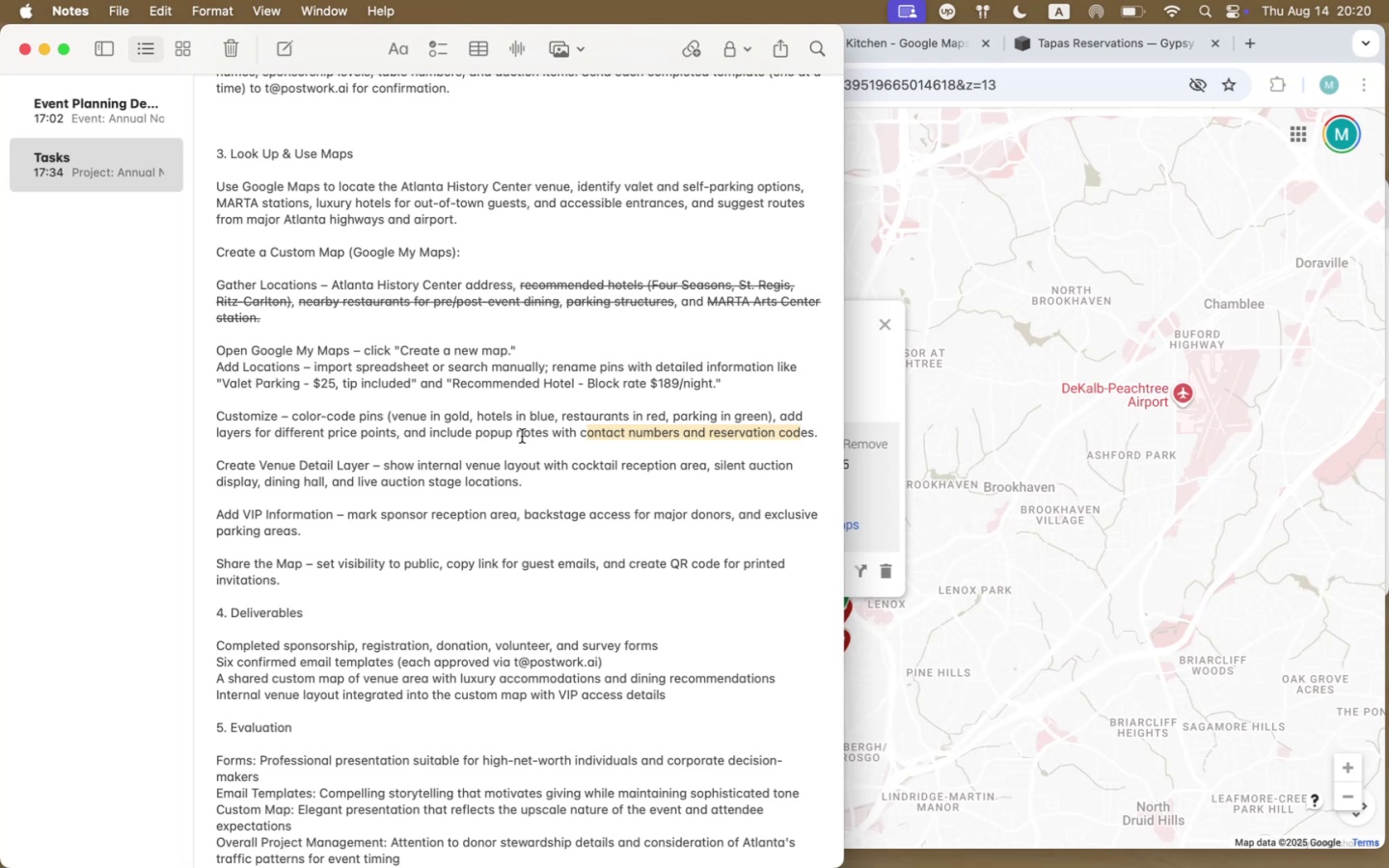 
wait(36.79)
 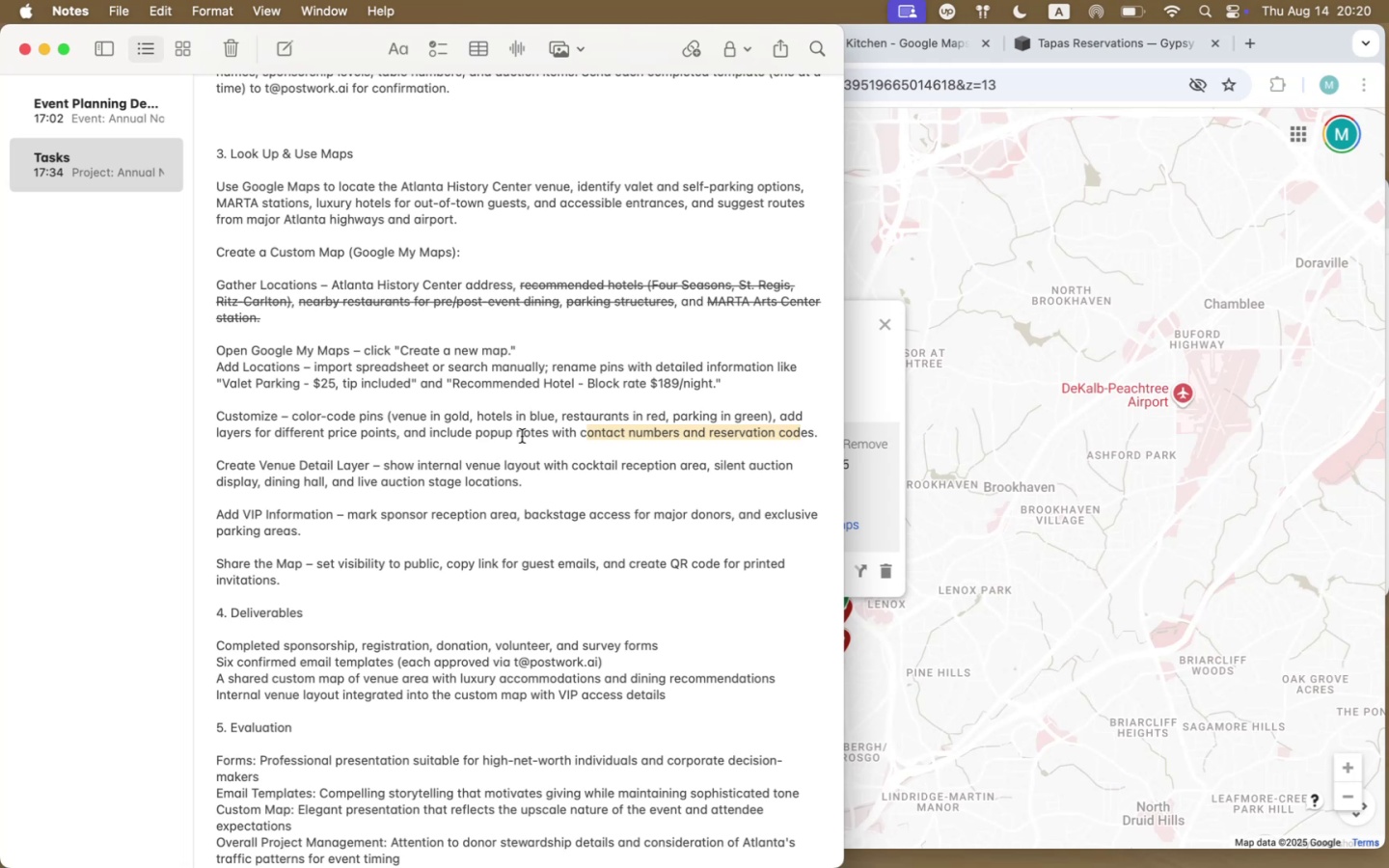 
left_click([1083, 39])
 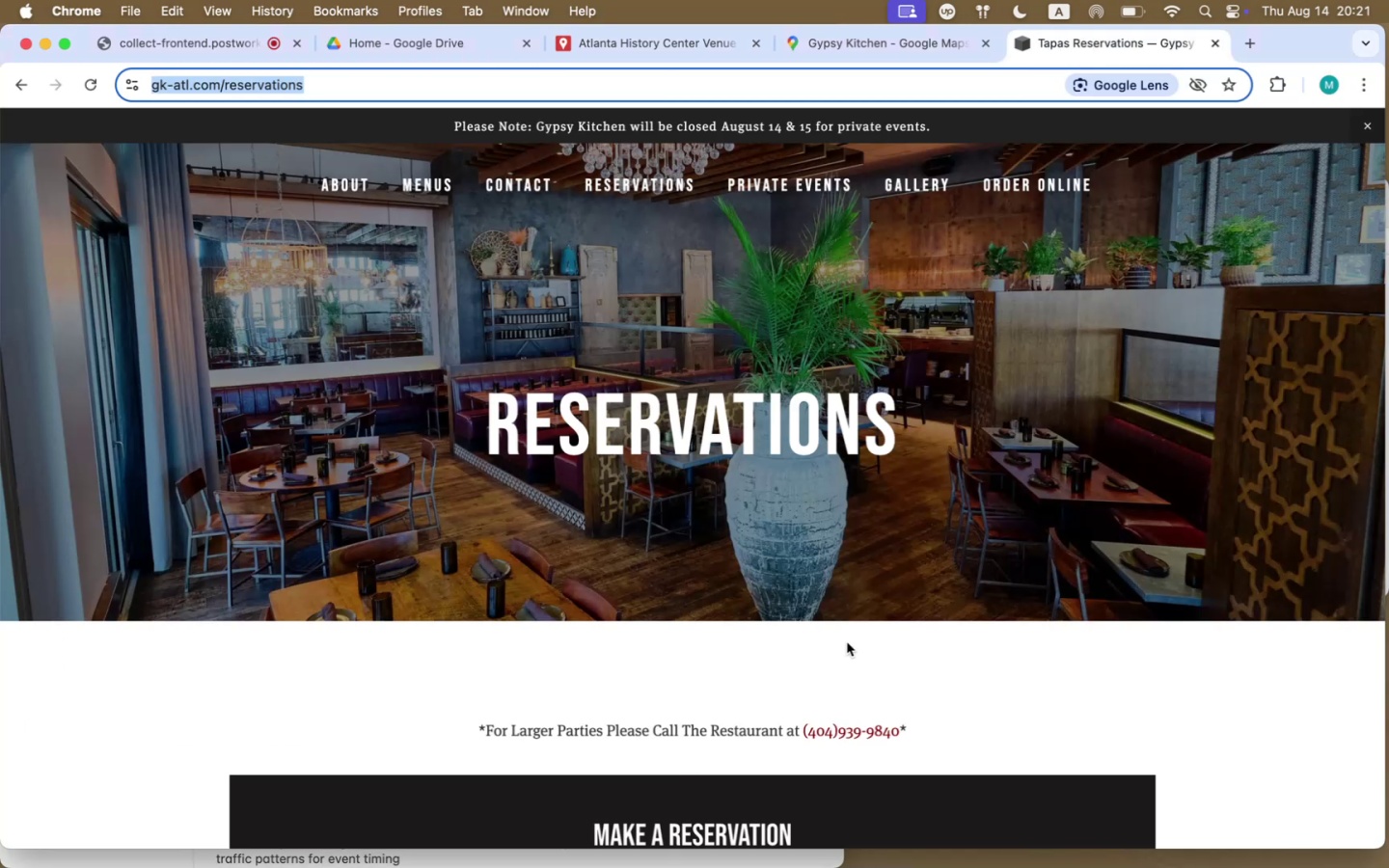 
scroll: coordinate [865, 641], scroll_direction: down, amount: 58.0
 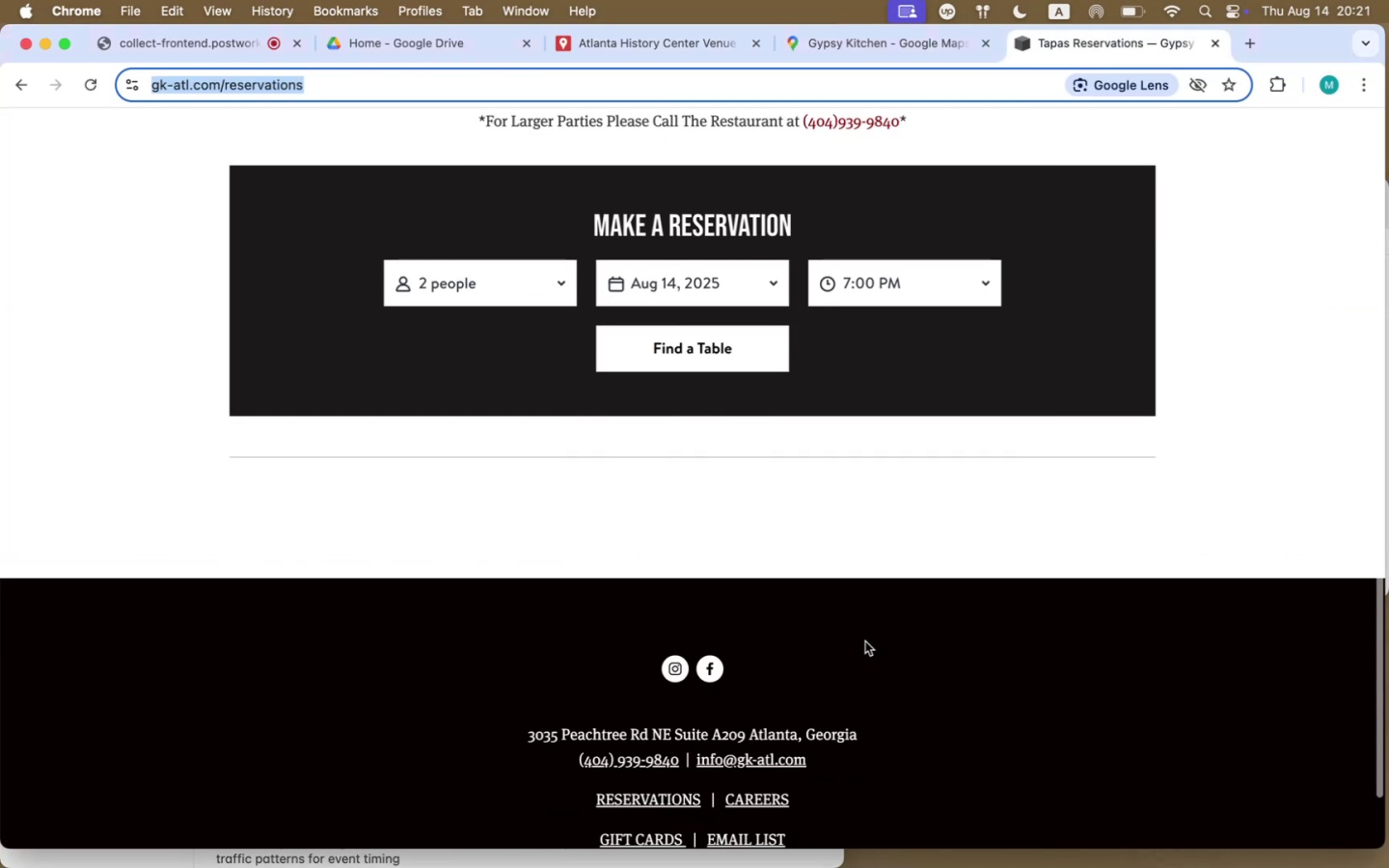 
scroll: coordinate [866, 640], scroll_direction: up, amount: 35.0
 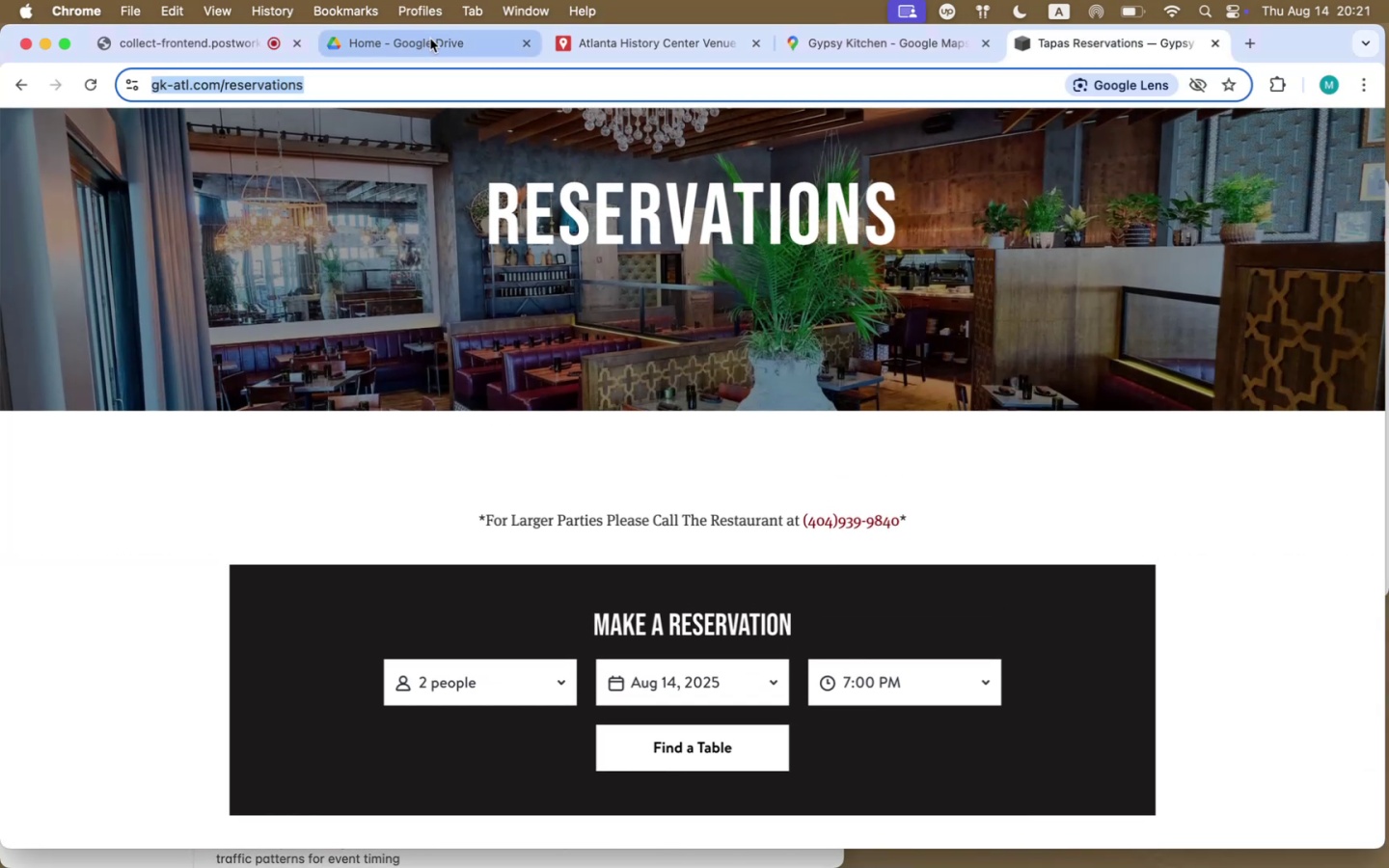 
left_click([596, 33])
 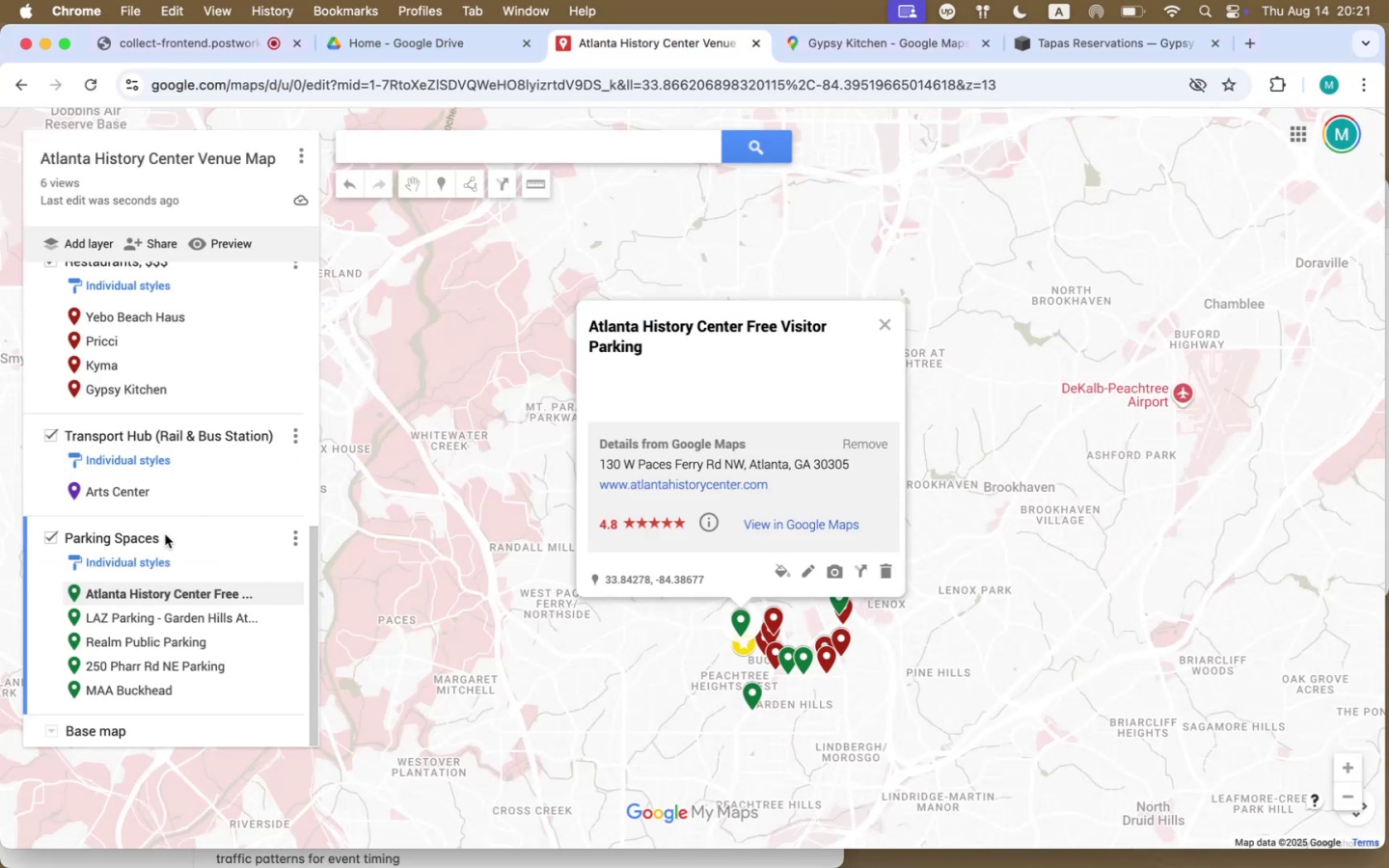 
left_click([118, 388])
 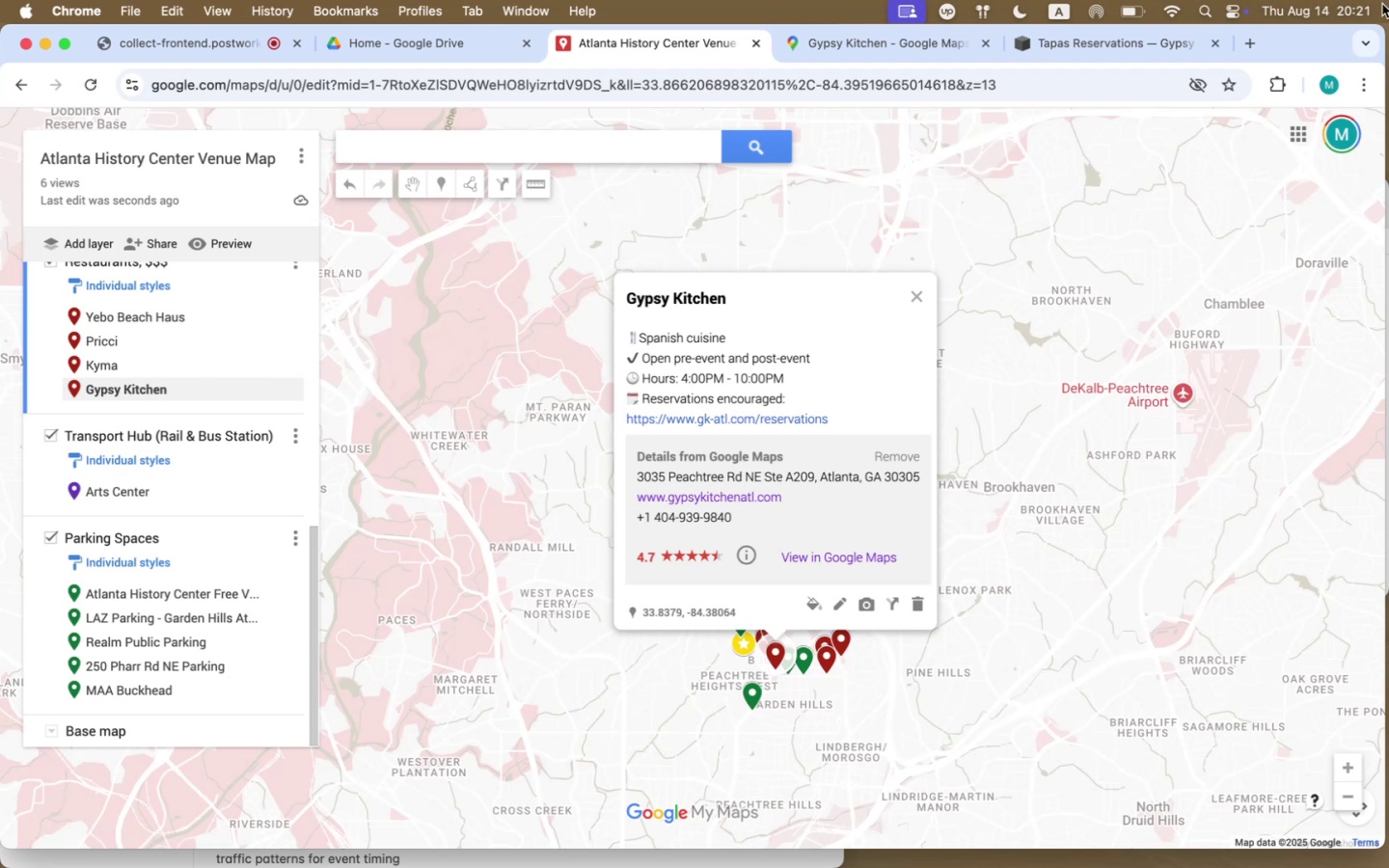 
left_click([1218, 44])
 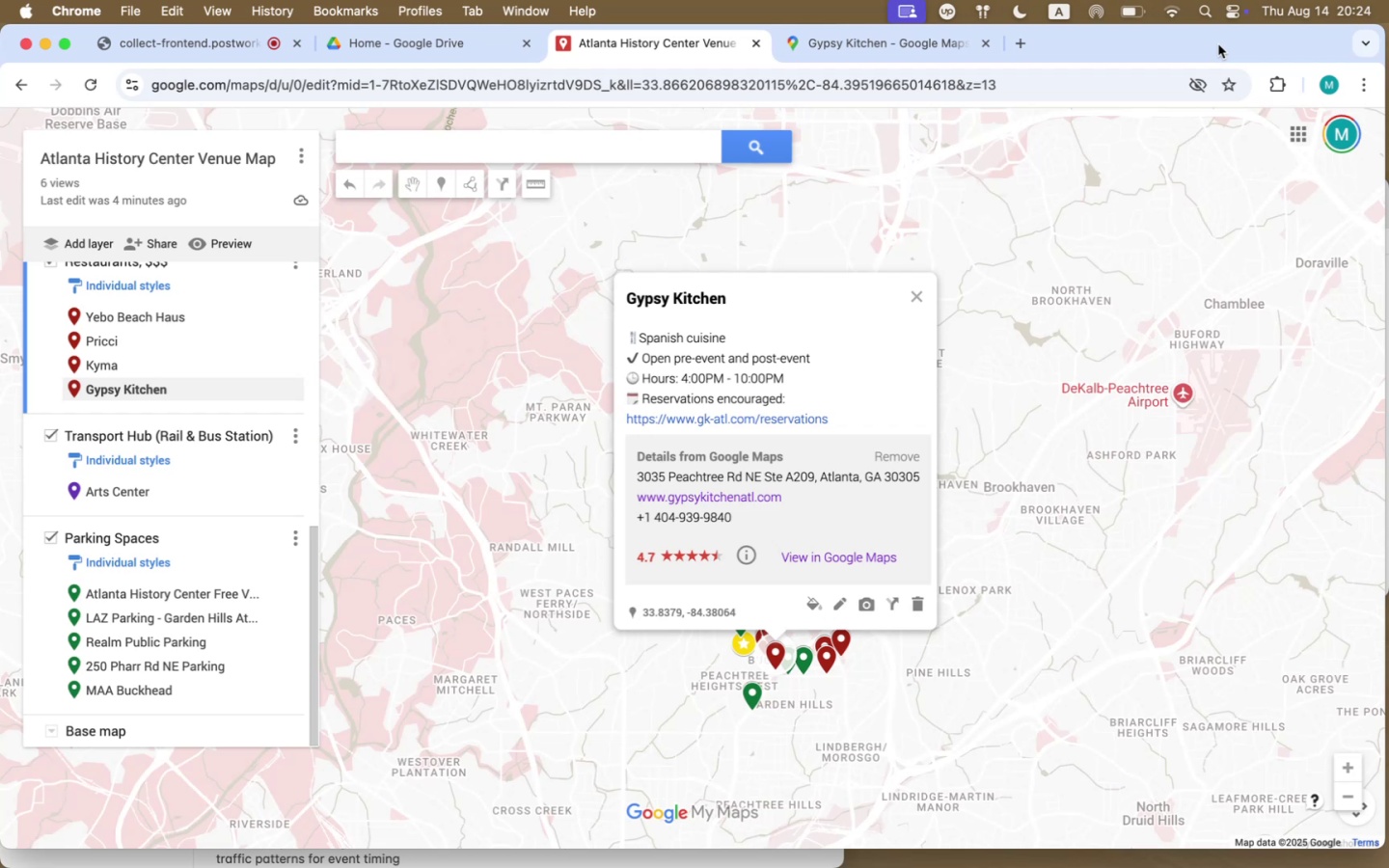 
wait(188.7)
 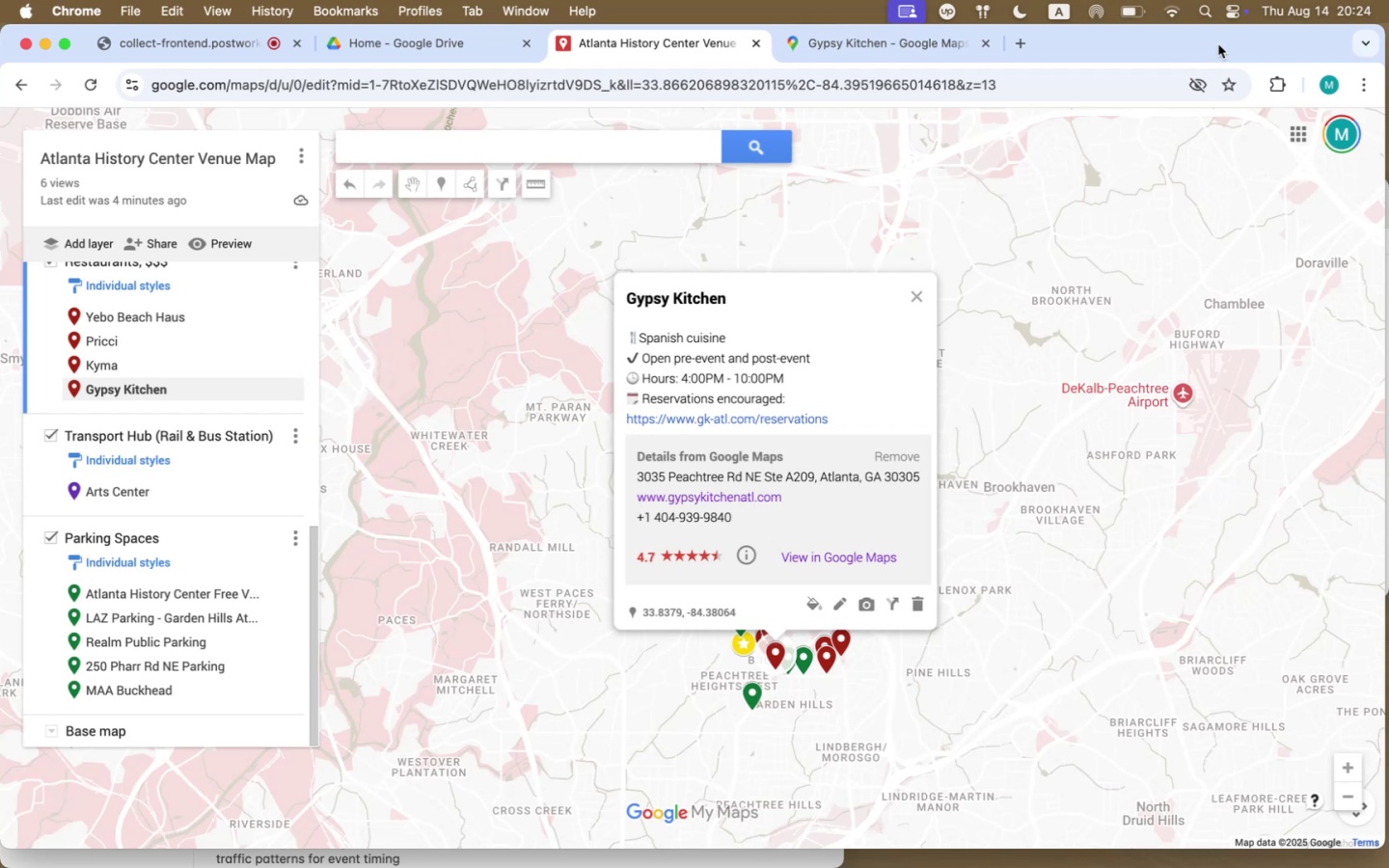 
left_click([286, 379])
 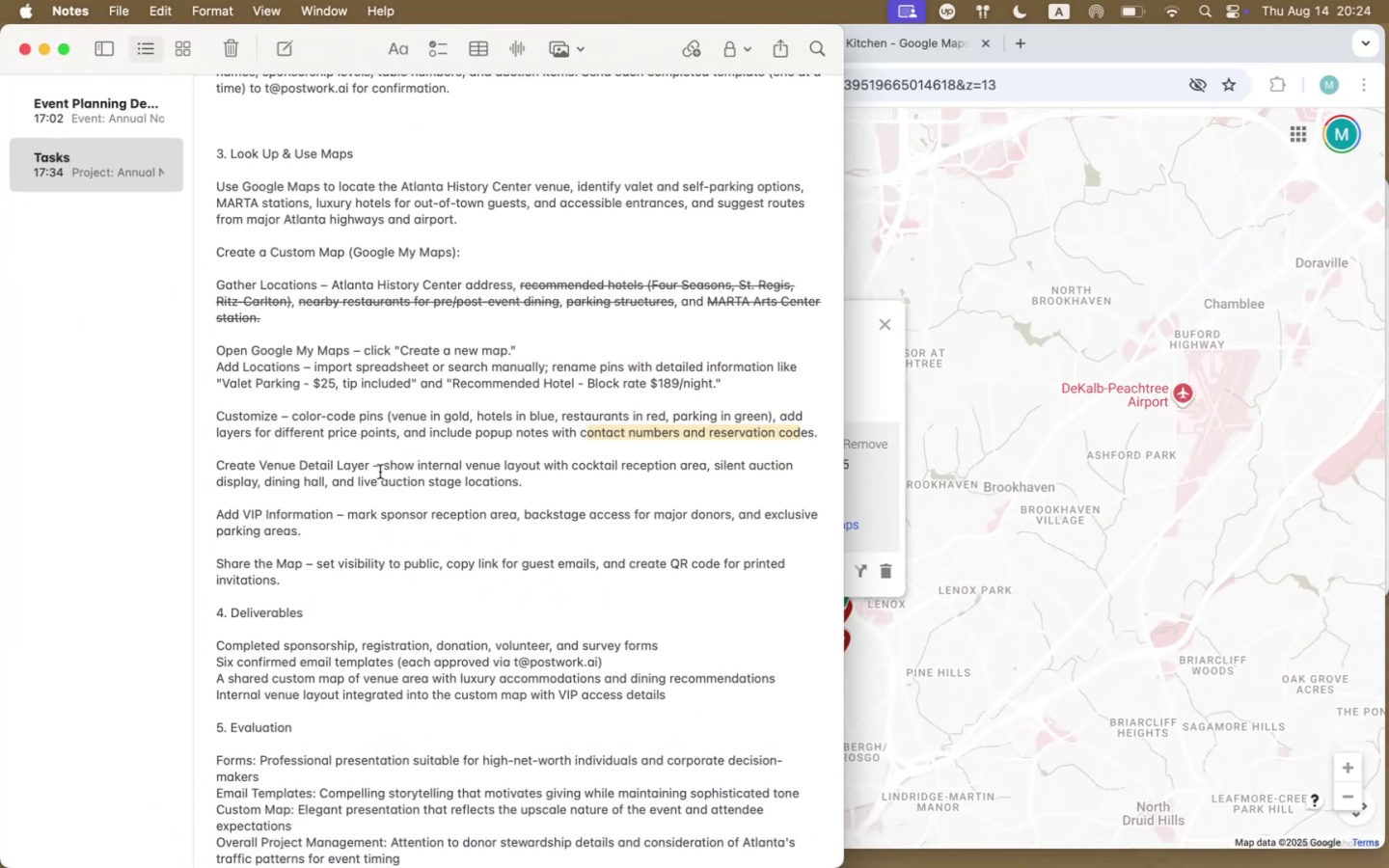 
wait(6.25)
 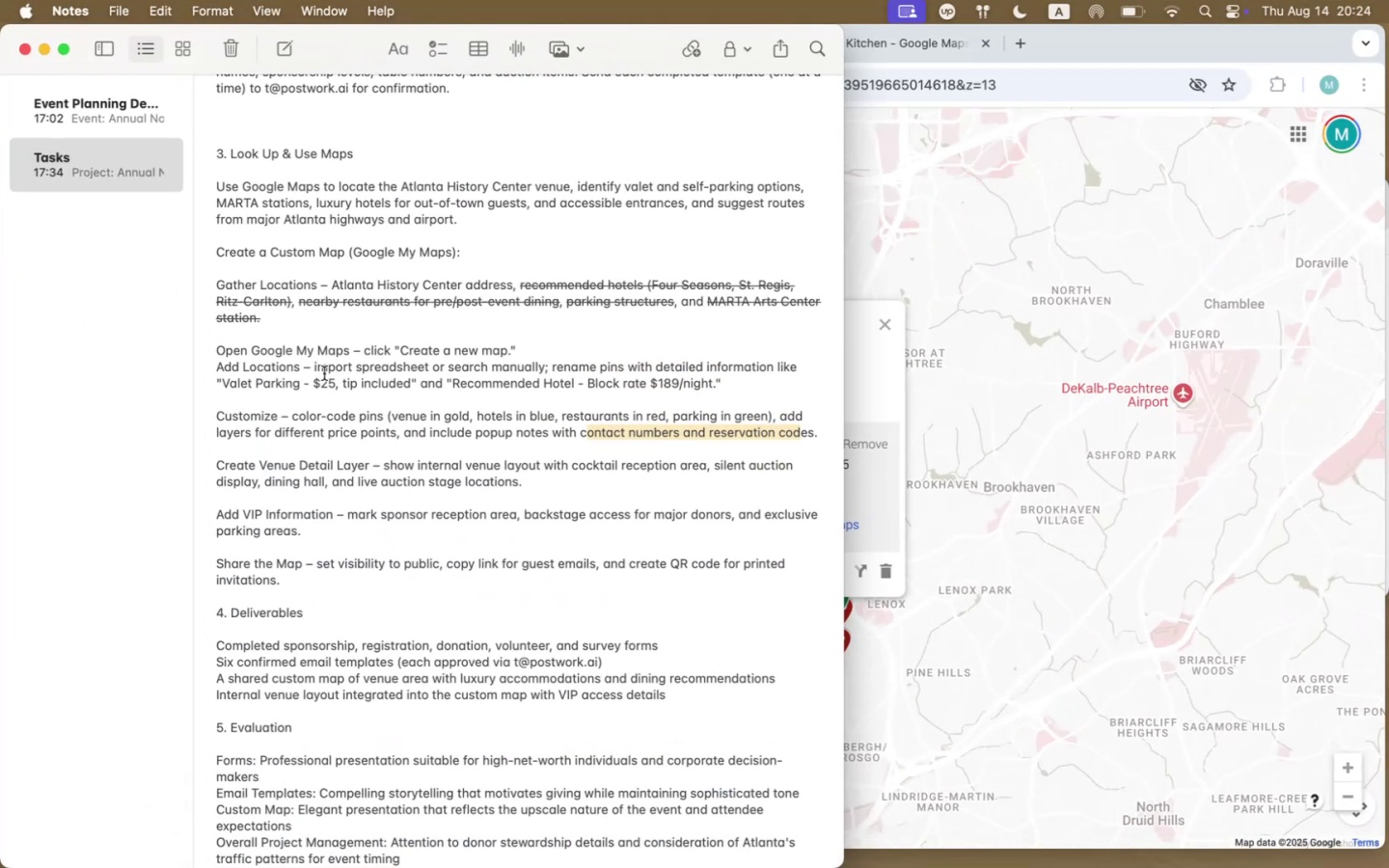 
left_click([1040, 482])
 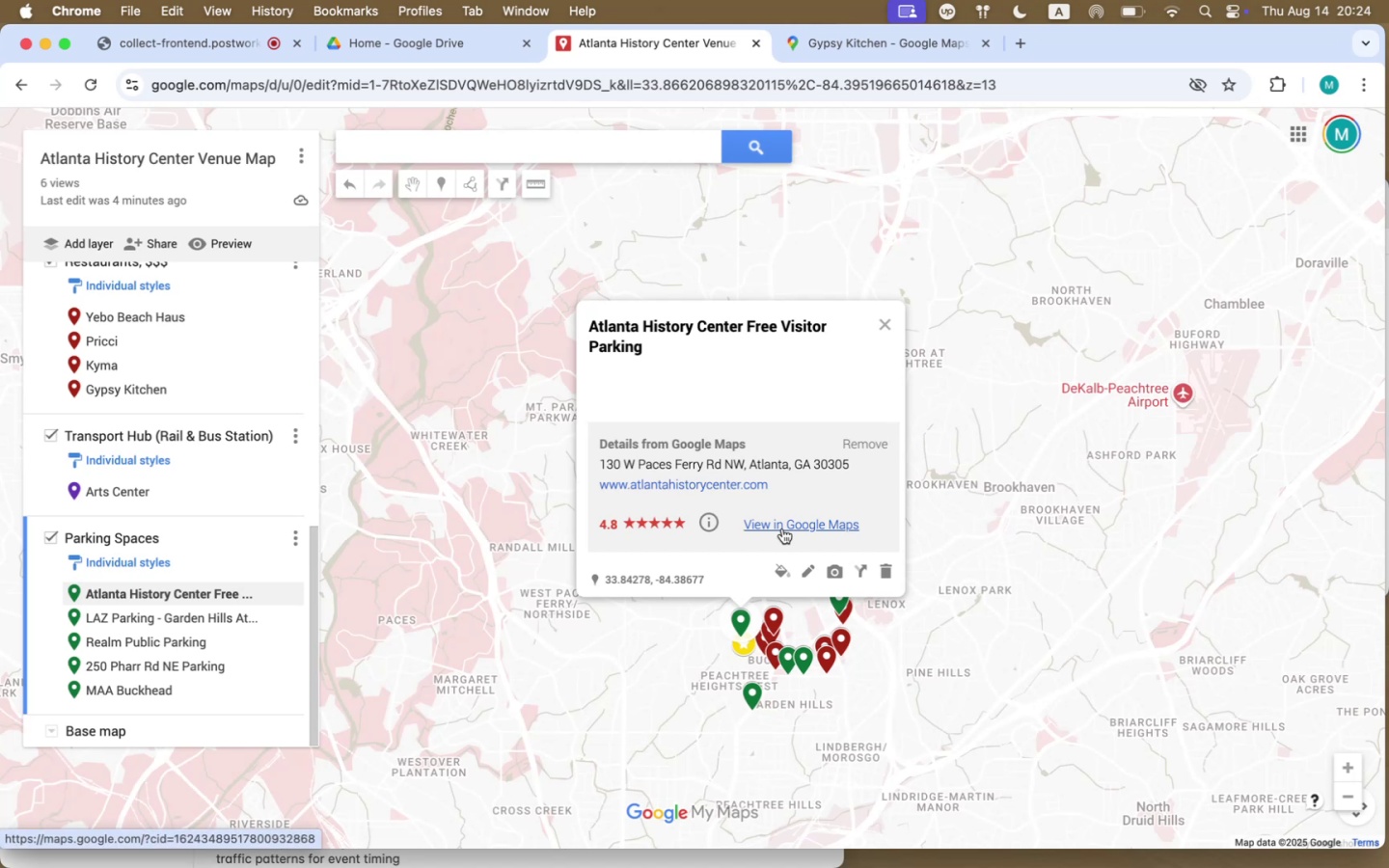 
right_click([782, 529])
 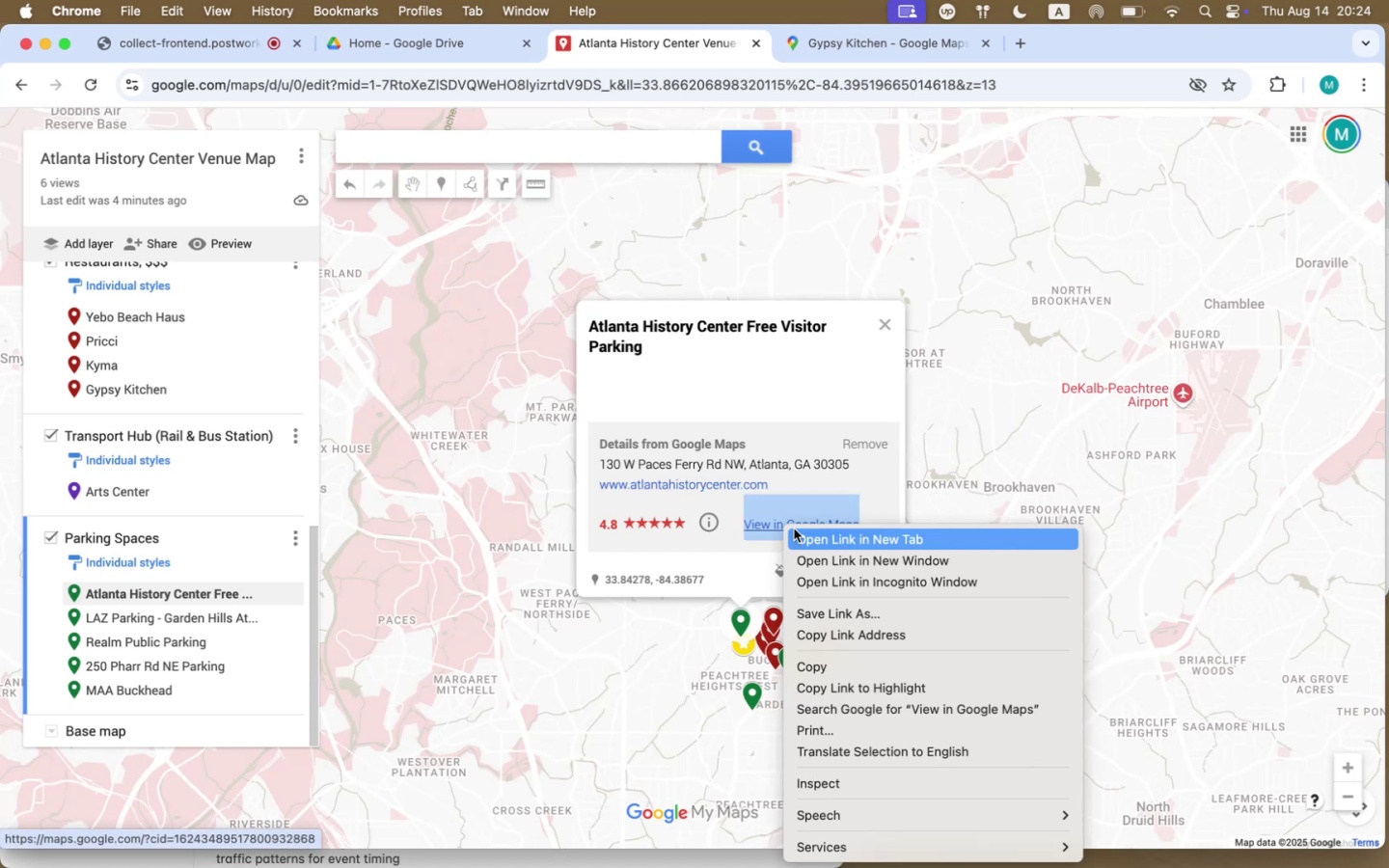 
left_click([796, 539])
 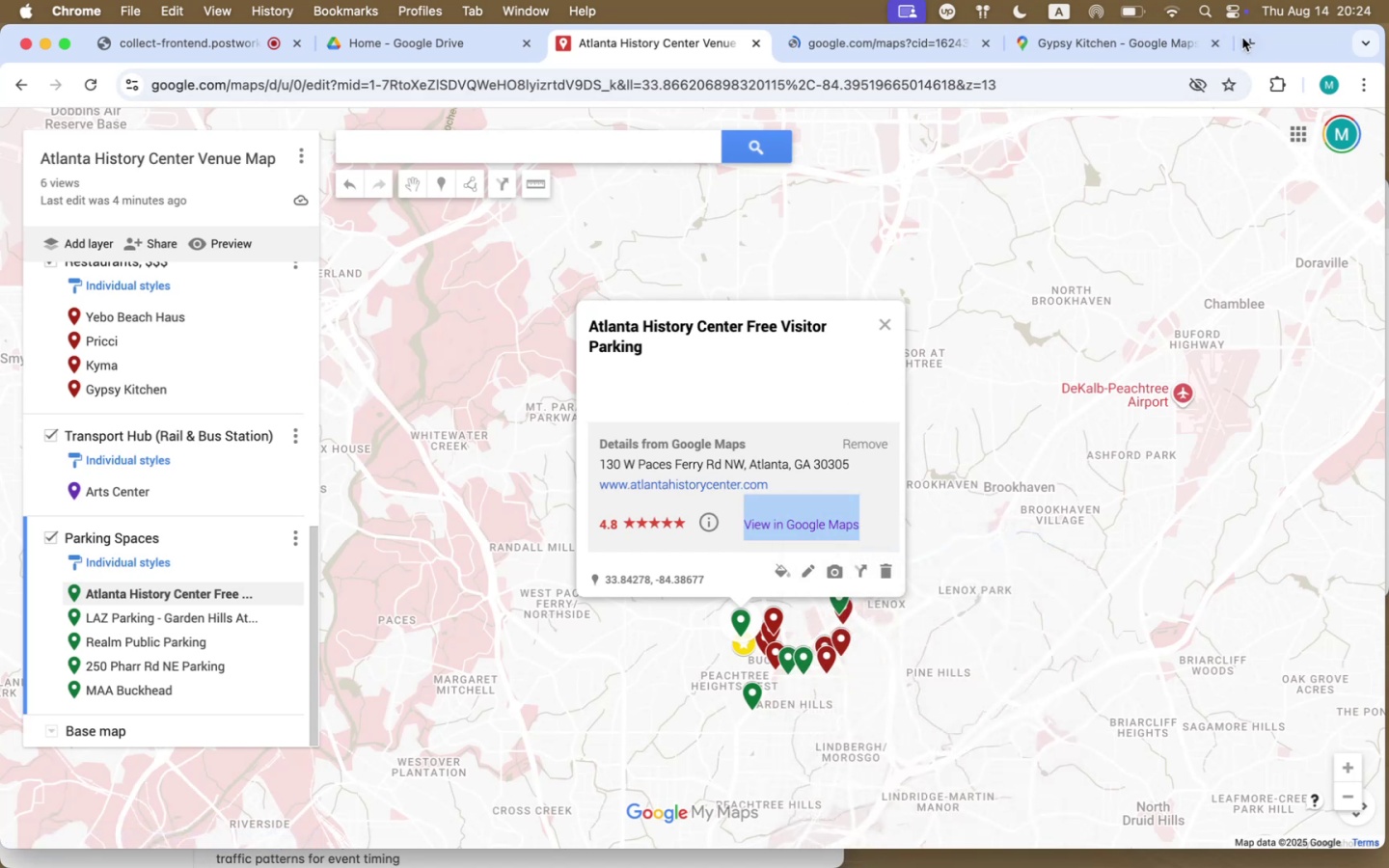 
left_click([1218, 41])
 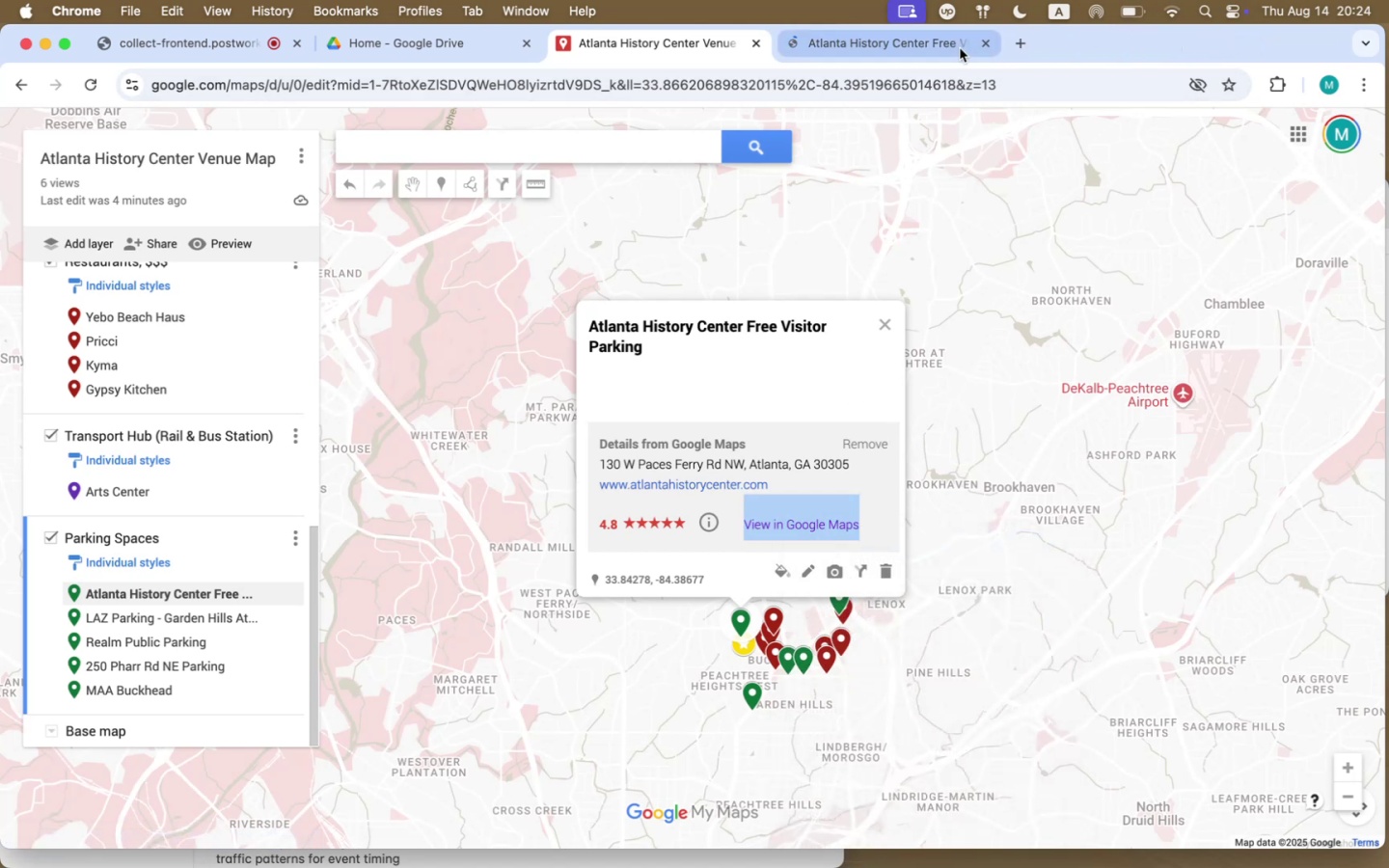 
left_click([889, 43])
 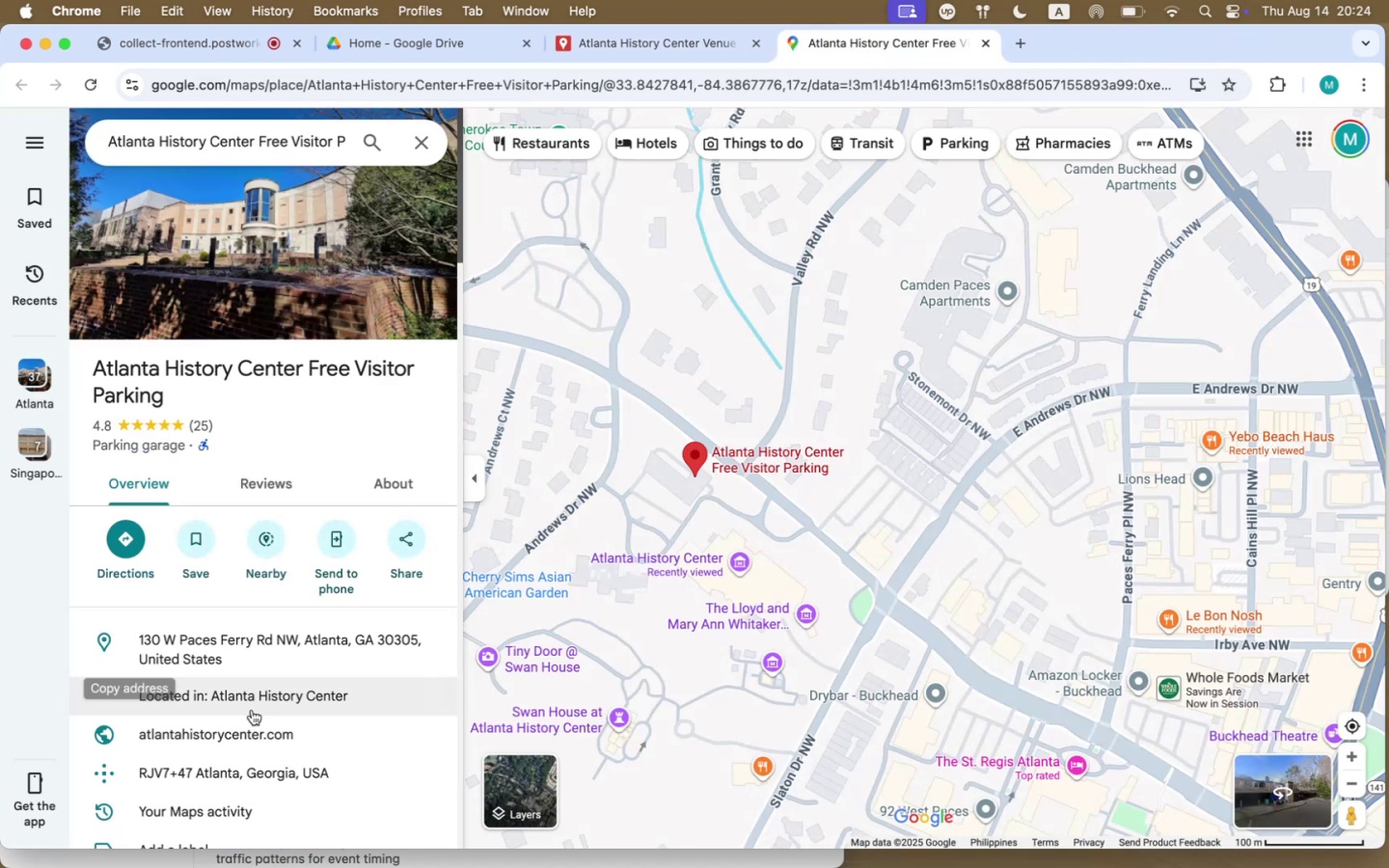 
scroll: coordinate [209, 708], scroll_direction: down, amount: 120.0
 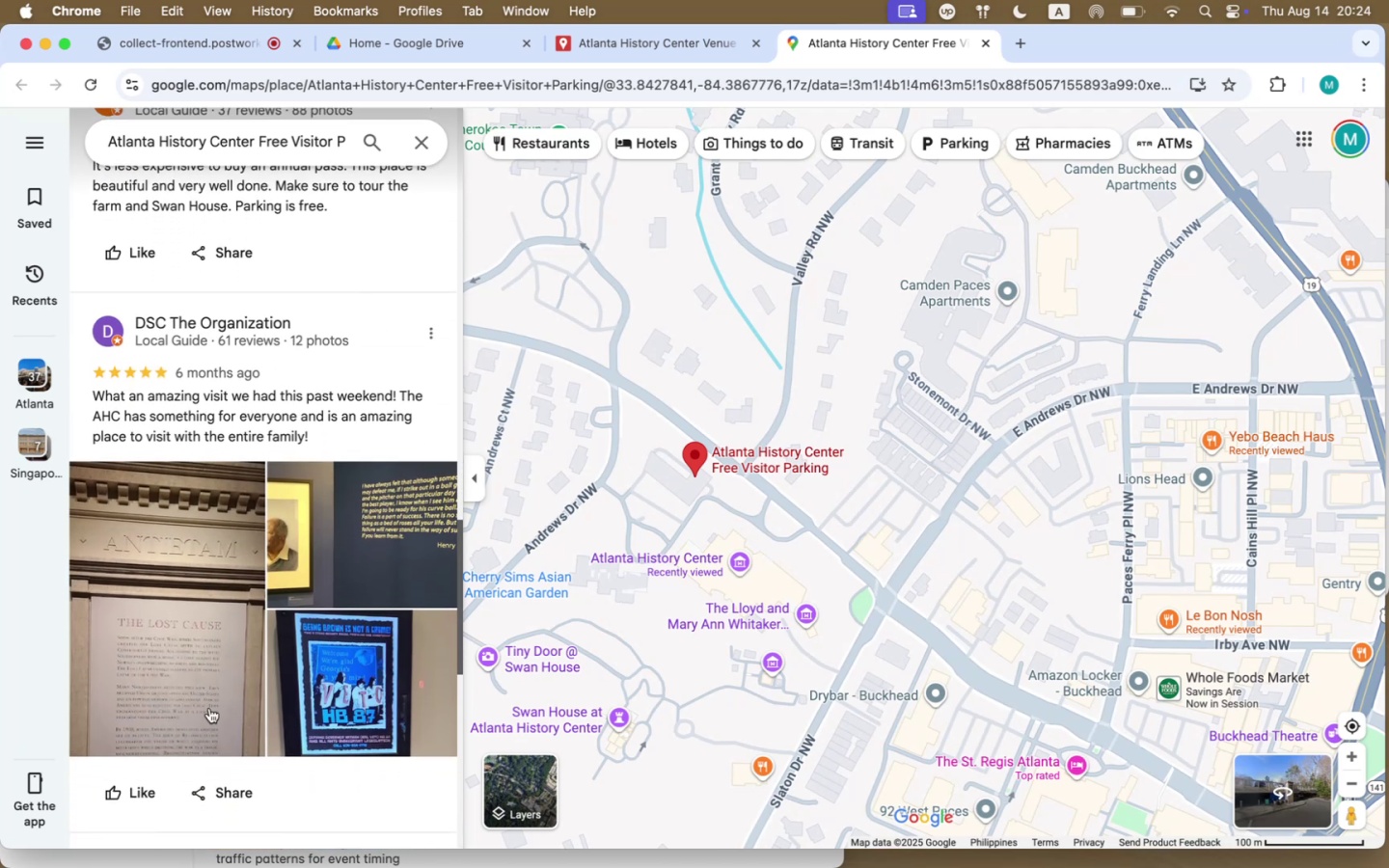 
scroll: coordinate [210, 708], scroll_direction: down, amount: 112.0
 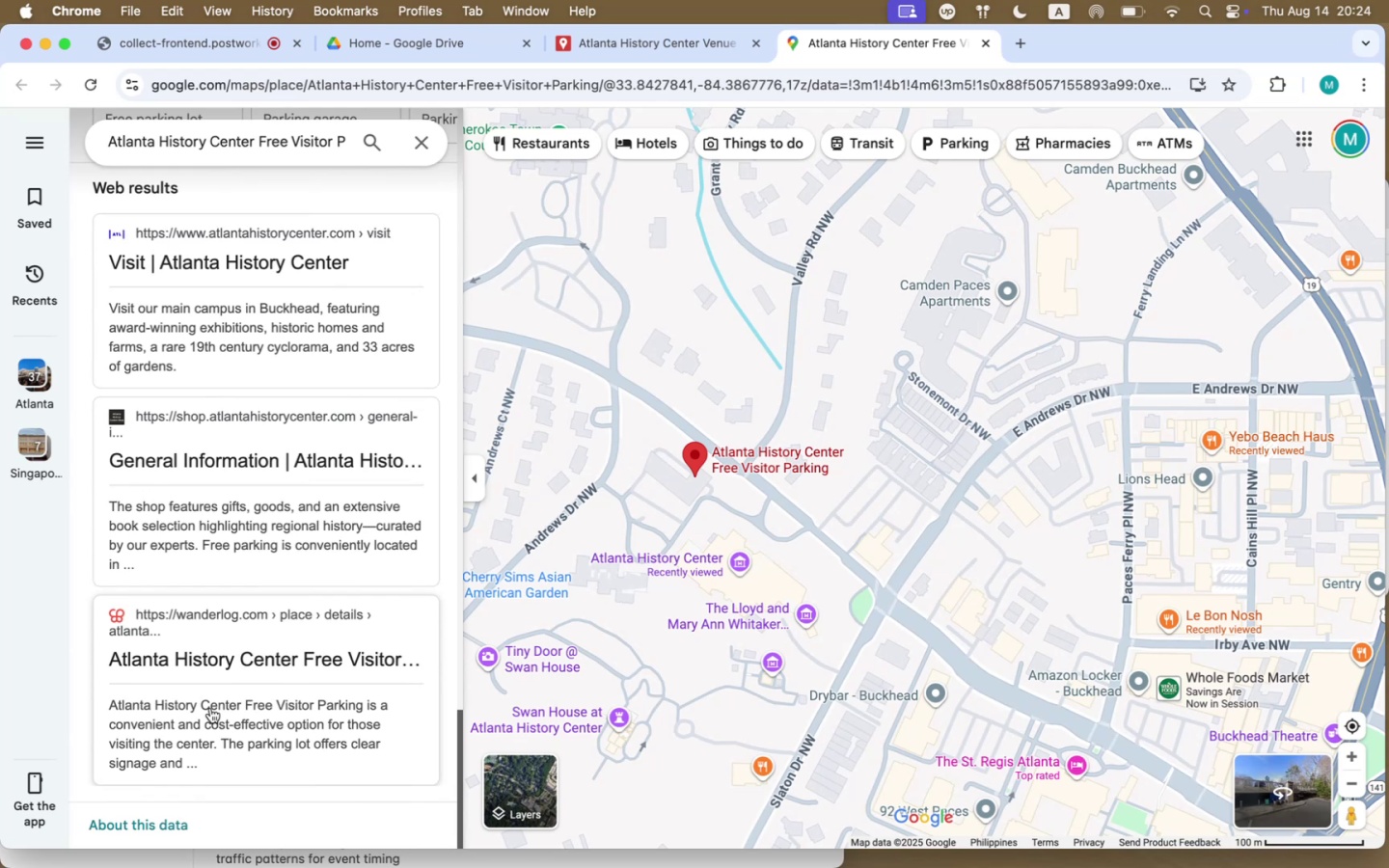 
scroll: coordinate [291, 567], scroll_direction: up, amount: 480.0
 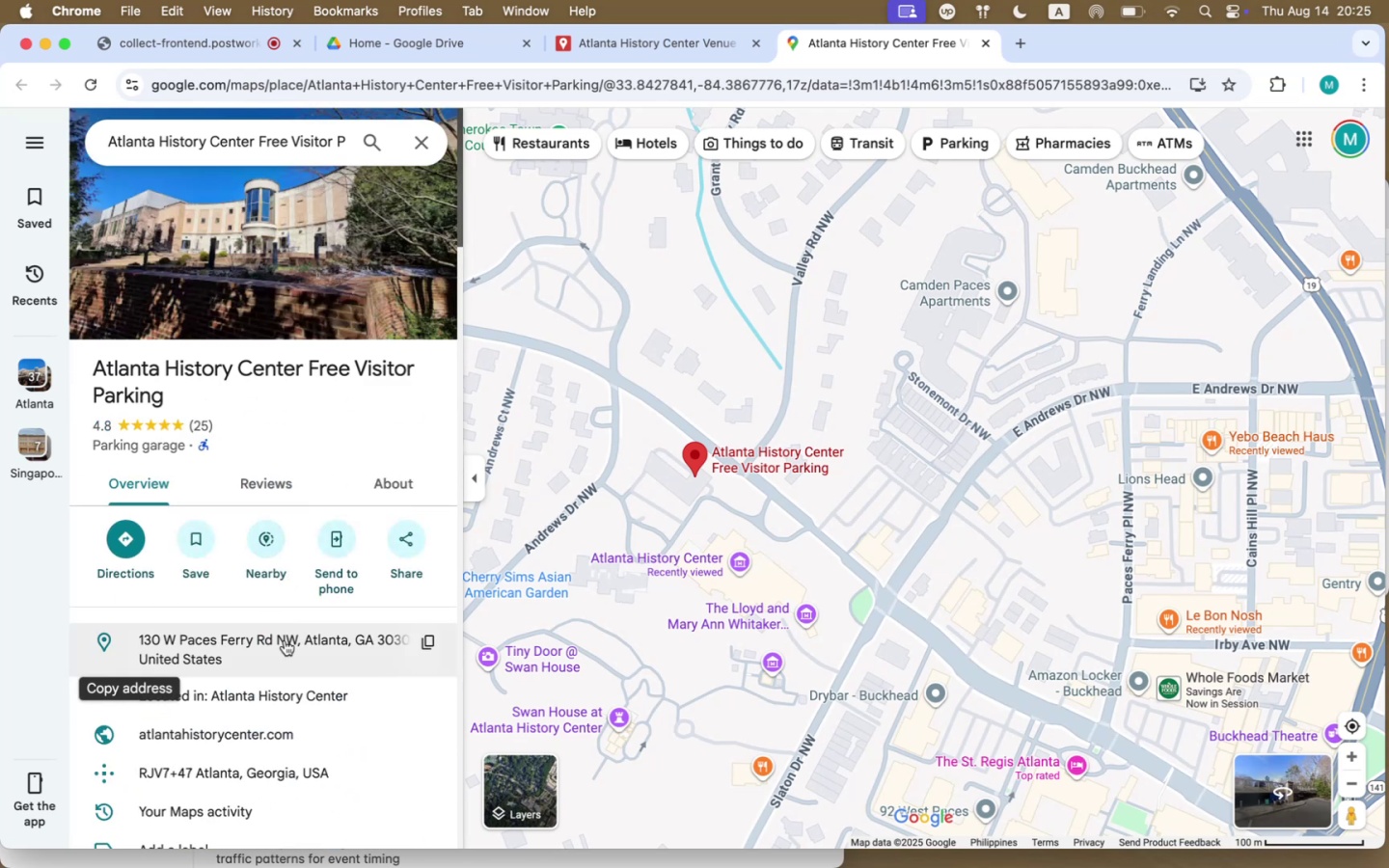 
scroll: coordinate [381, 587], scroll_direction: down, amount: 95.0
 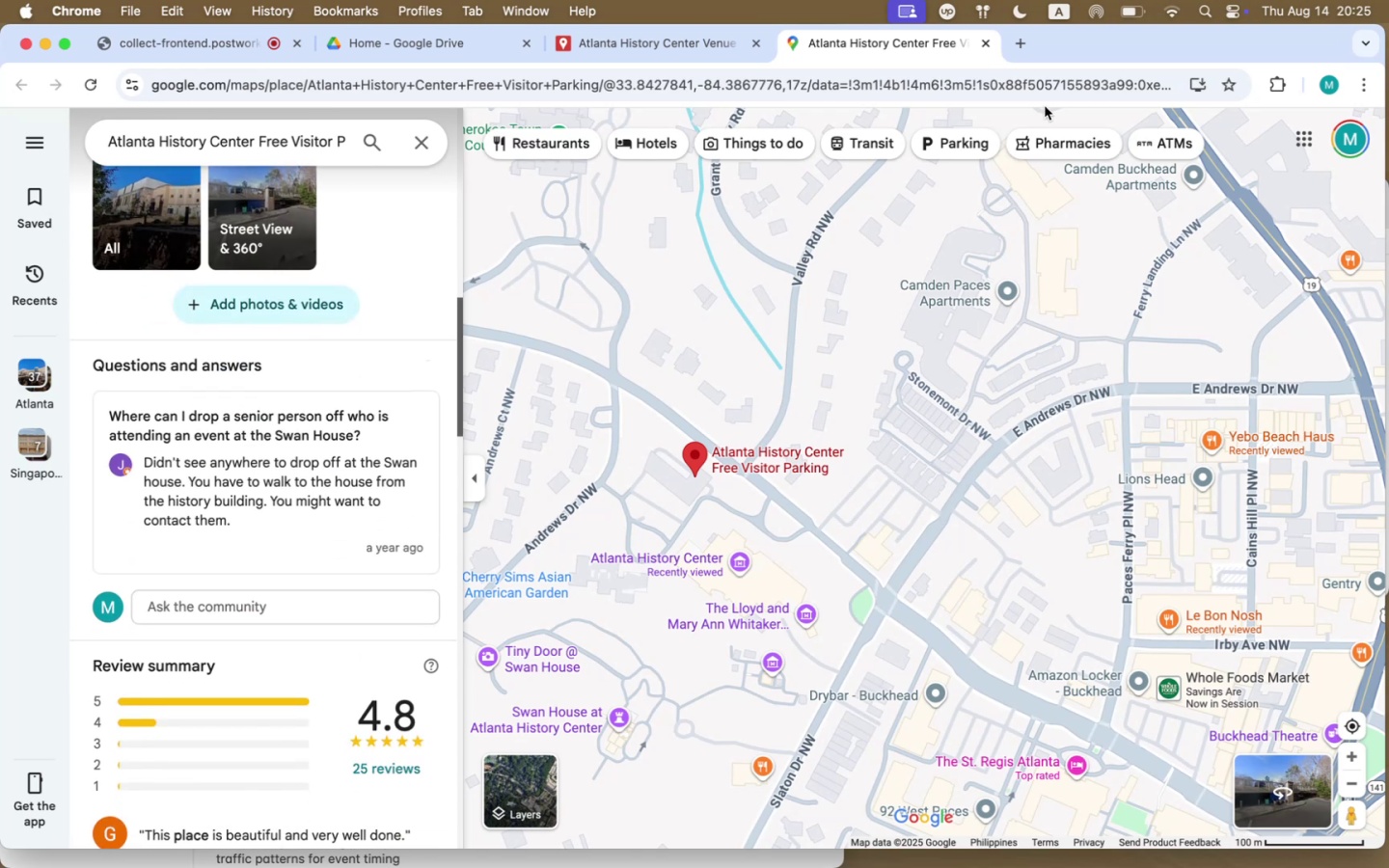 
wait(6.13)
 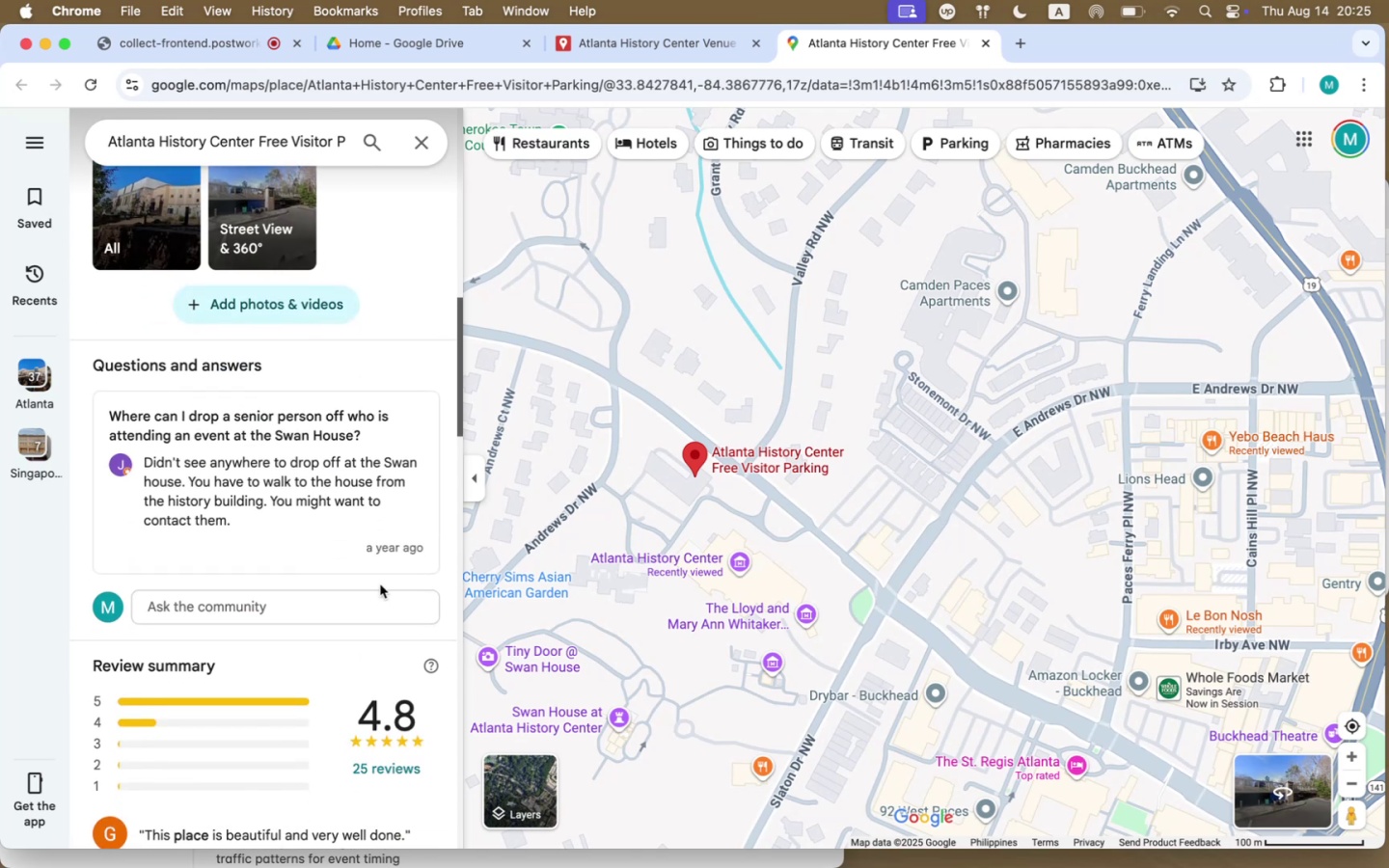 
scroll: coordinate [367, 699], scroll_direction: up, amount: 335.0
 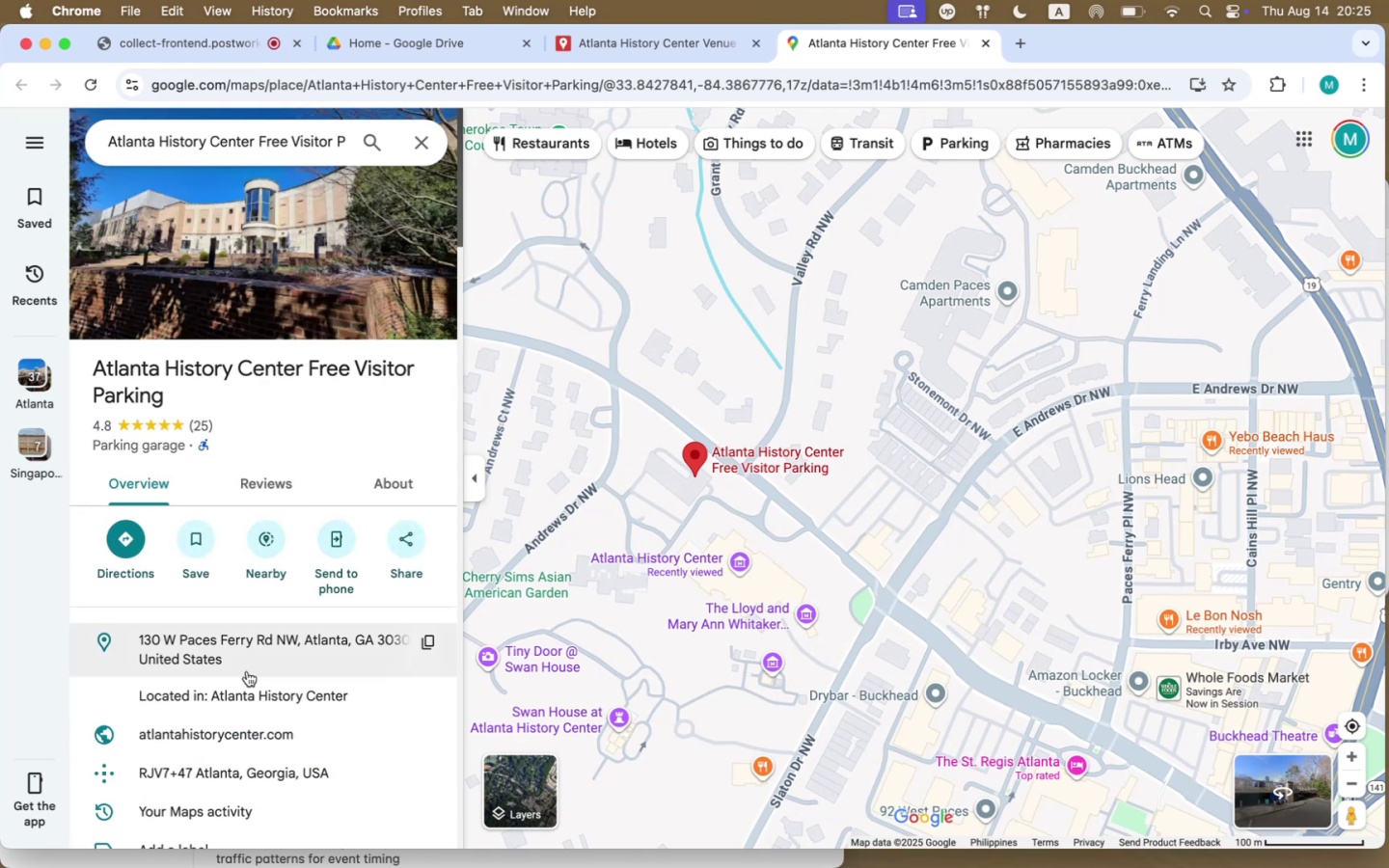 
scroll: coordinate [816, 653], scroll_direction: down, amount: 13.0
 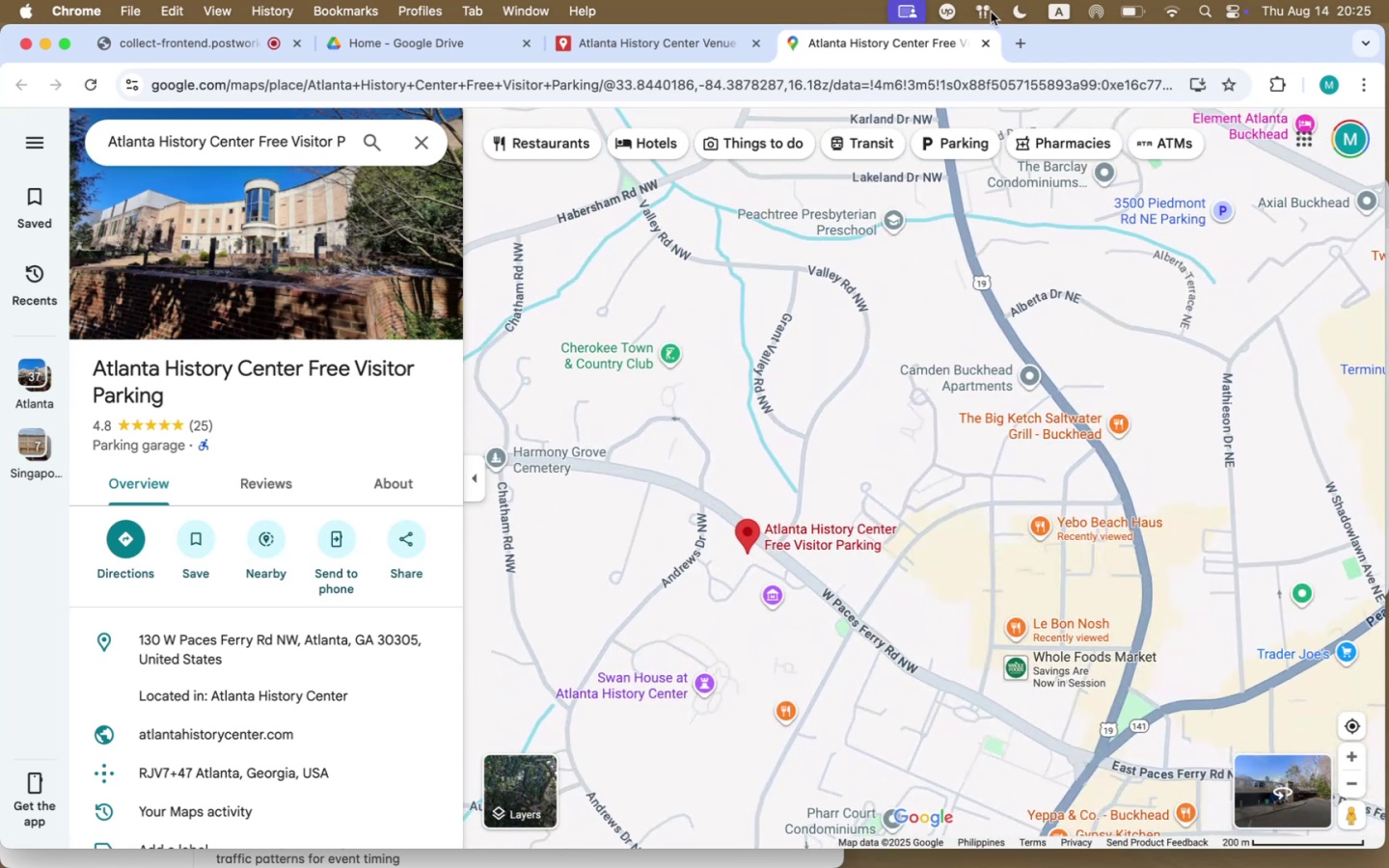 
left_click([1021, 48])
 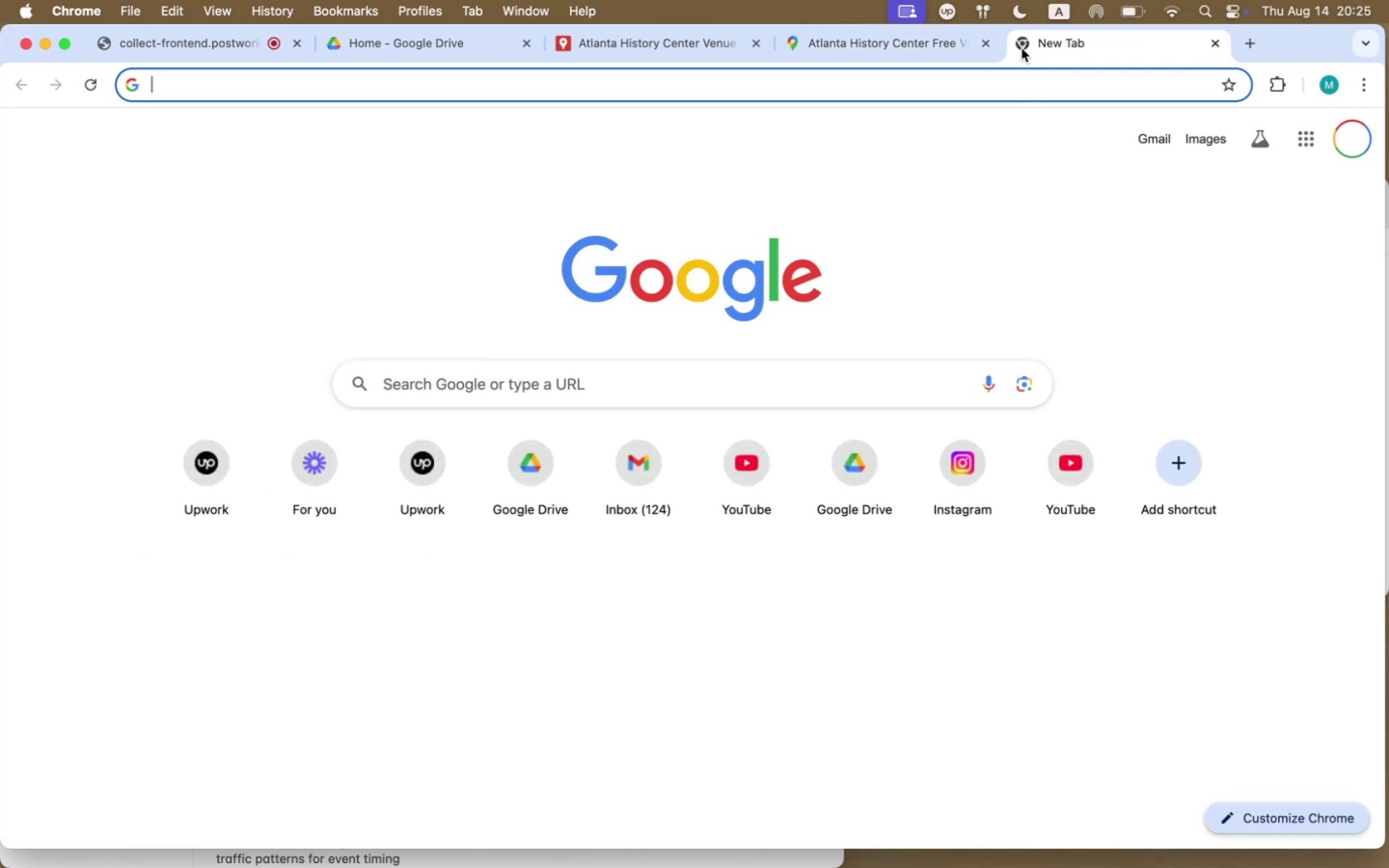 
type(Atlanda parking spaces)
 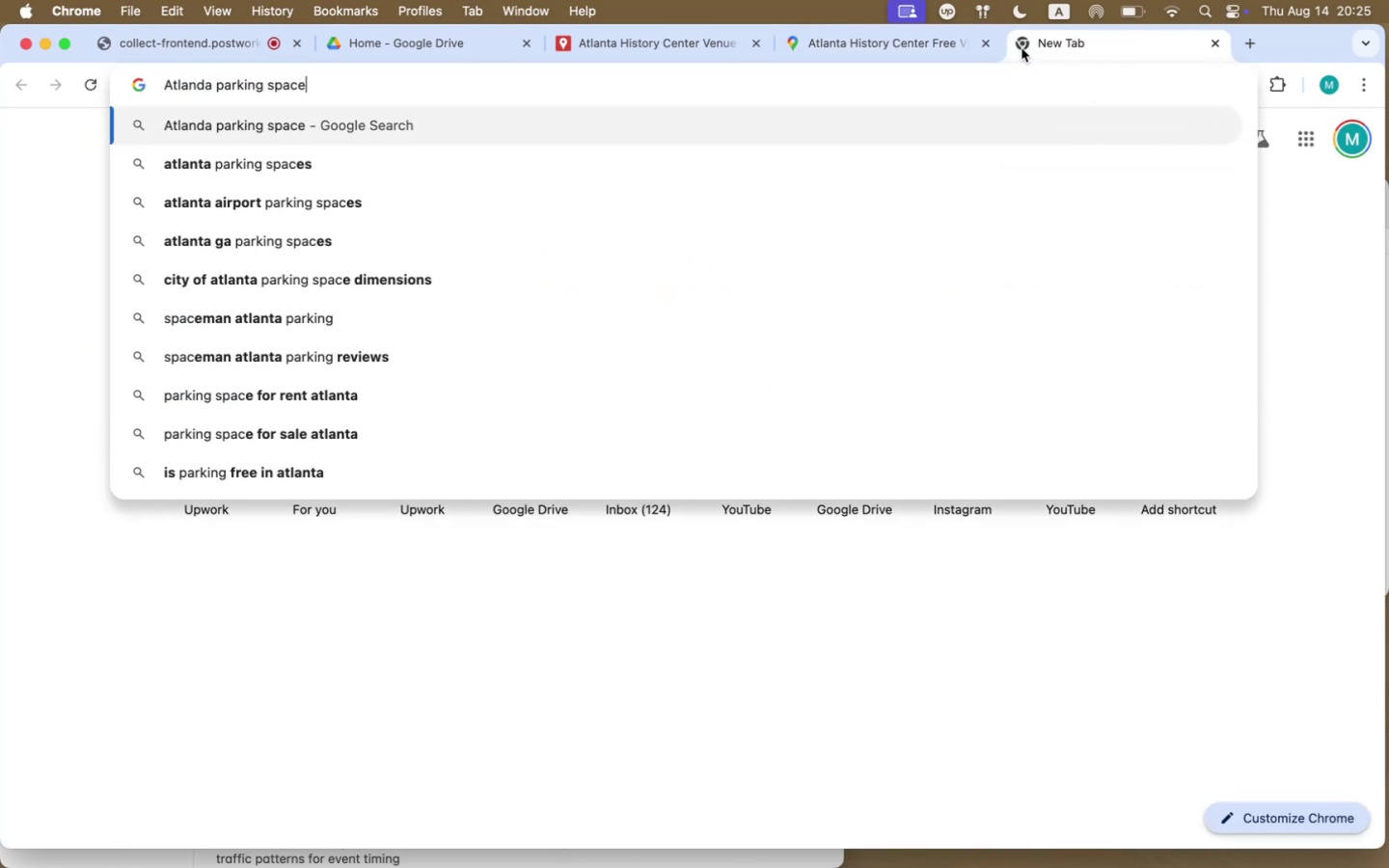 
key(Enter)
 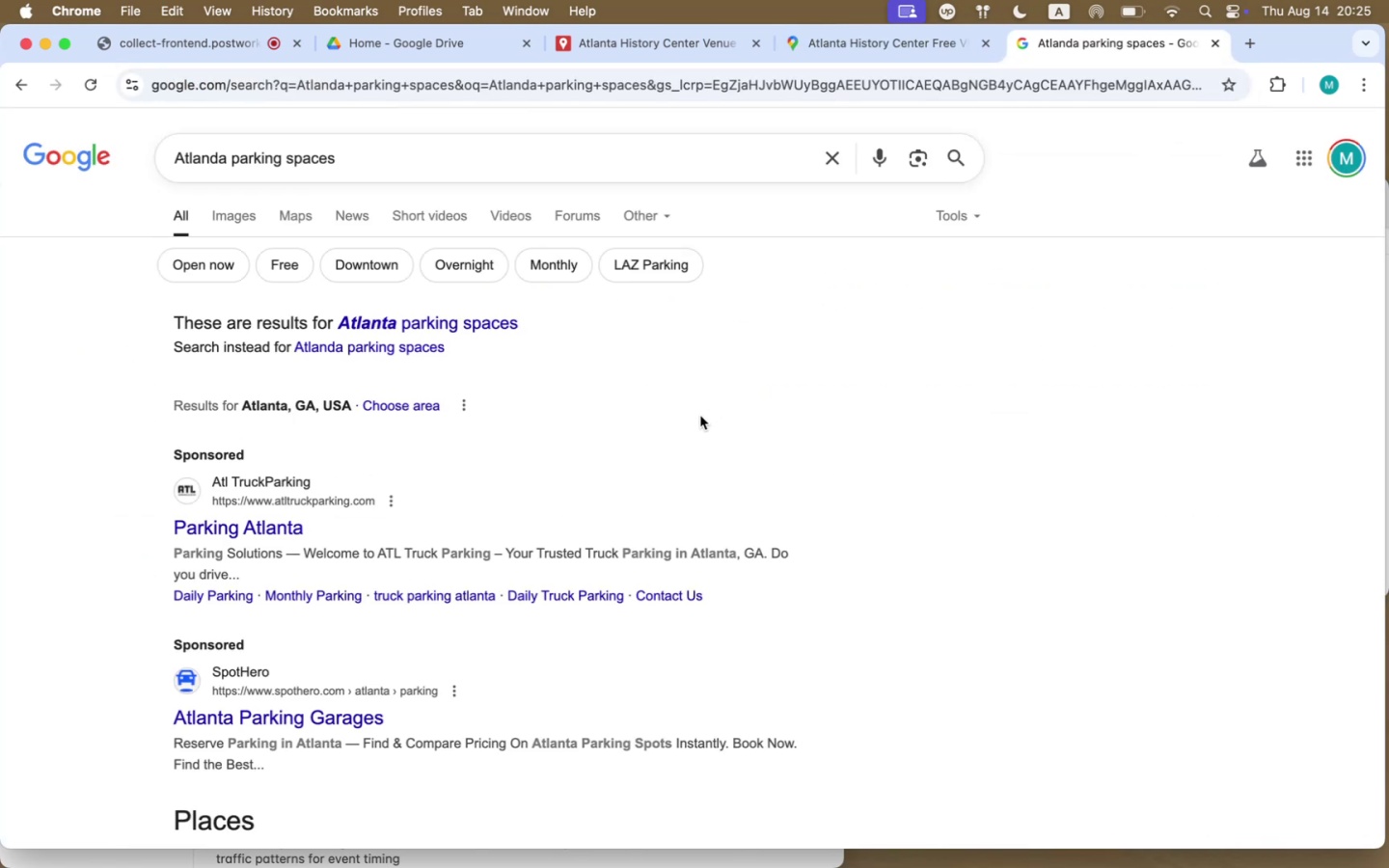 
scroll: coordinate [609, 473], scroll_direction: down, amount: 31.0
 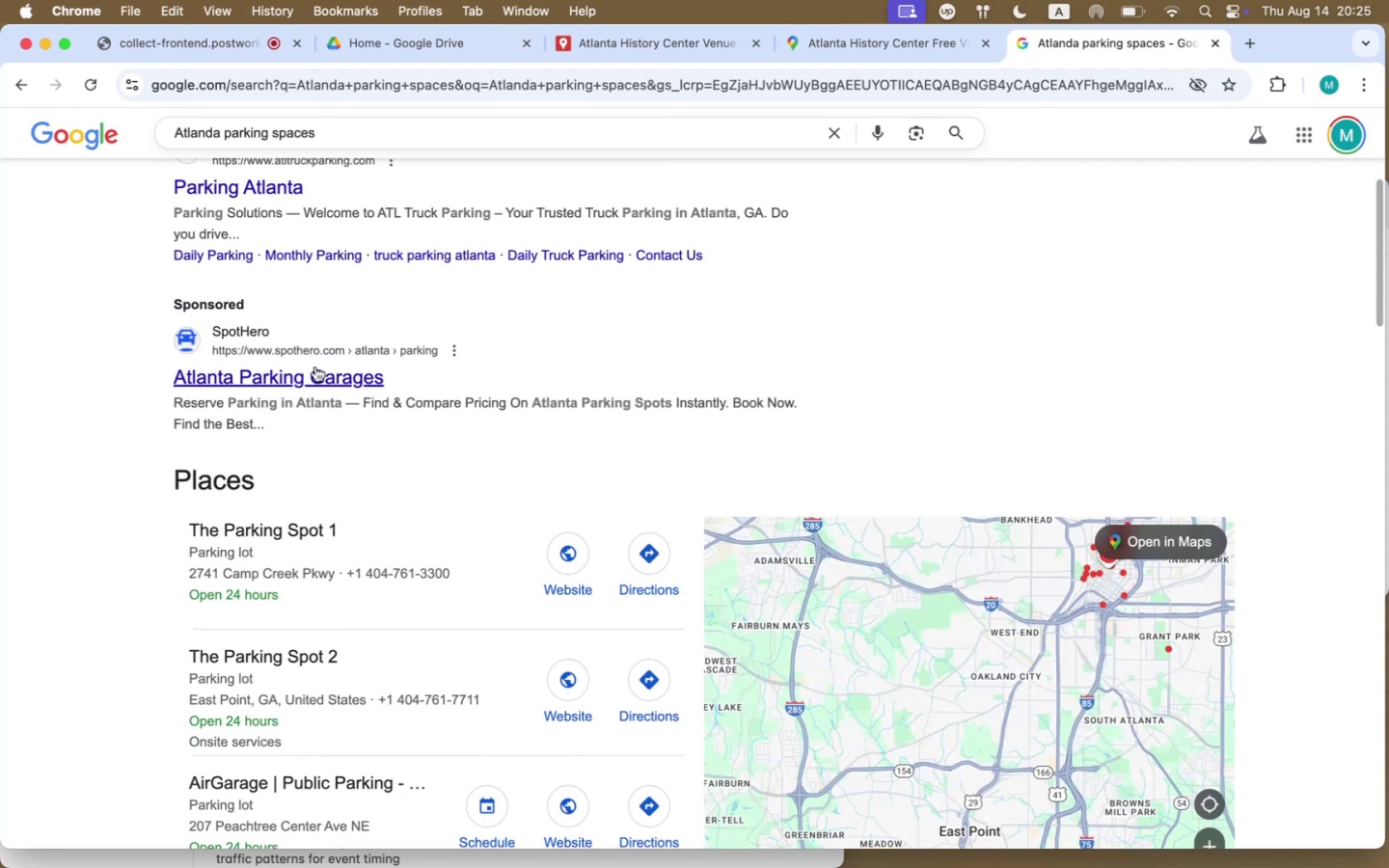 
left_click([307, 378])
 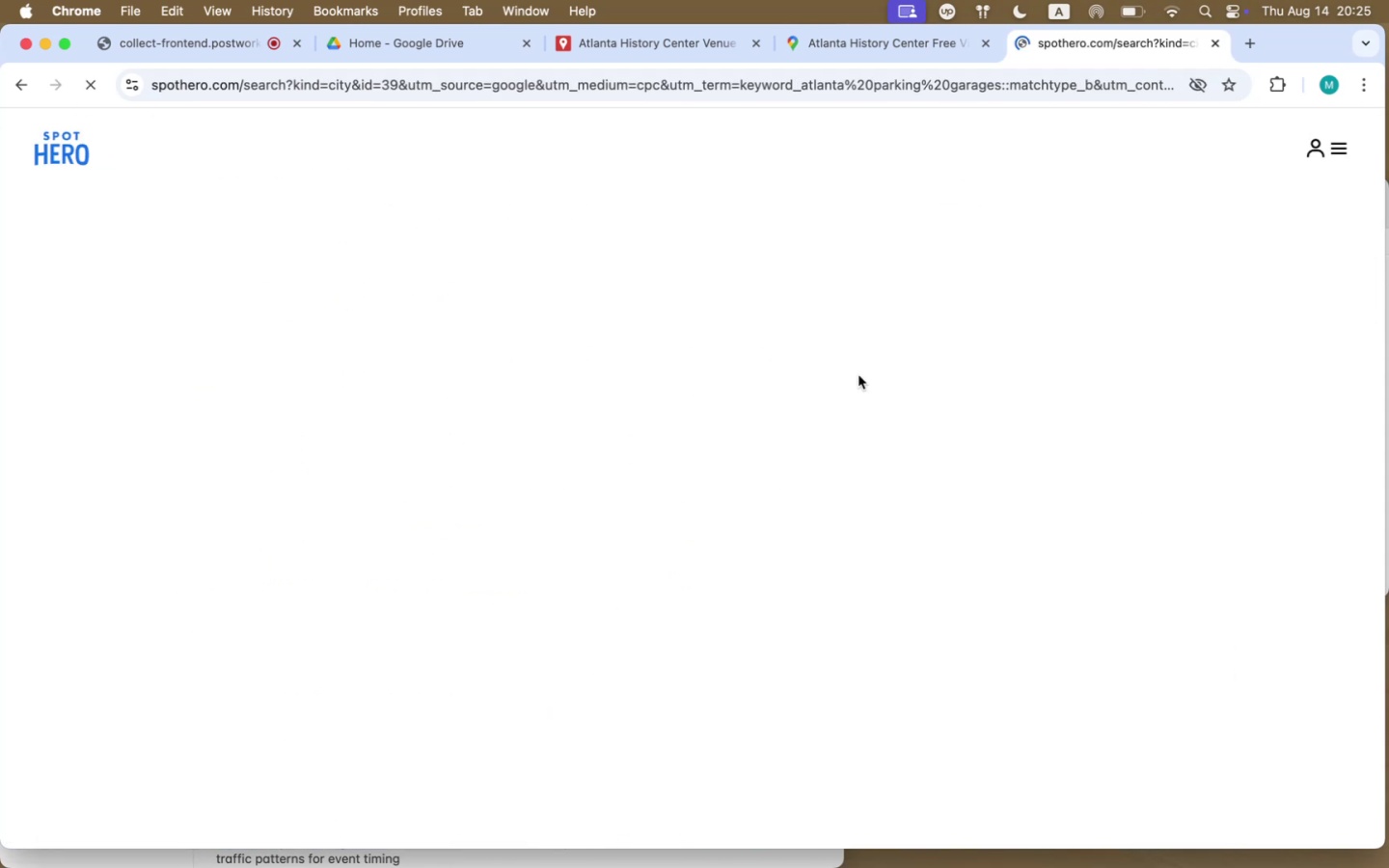 
scroll: coordinate [858, 375], scroll_direction: down, amount: 6.0
 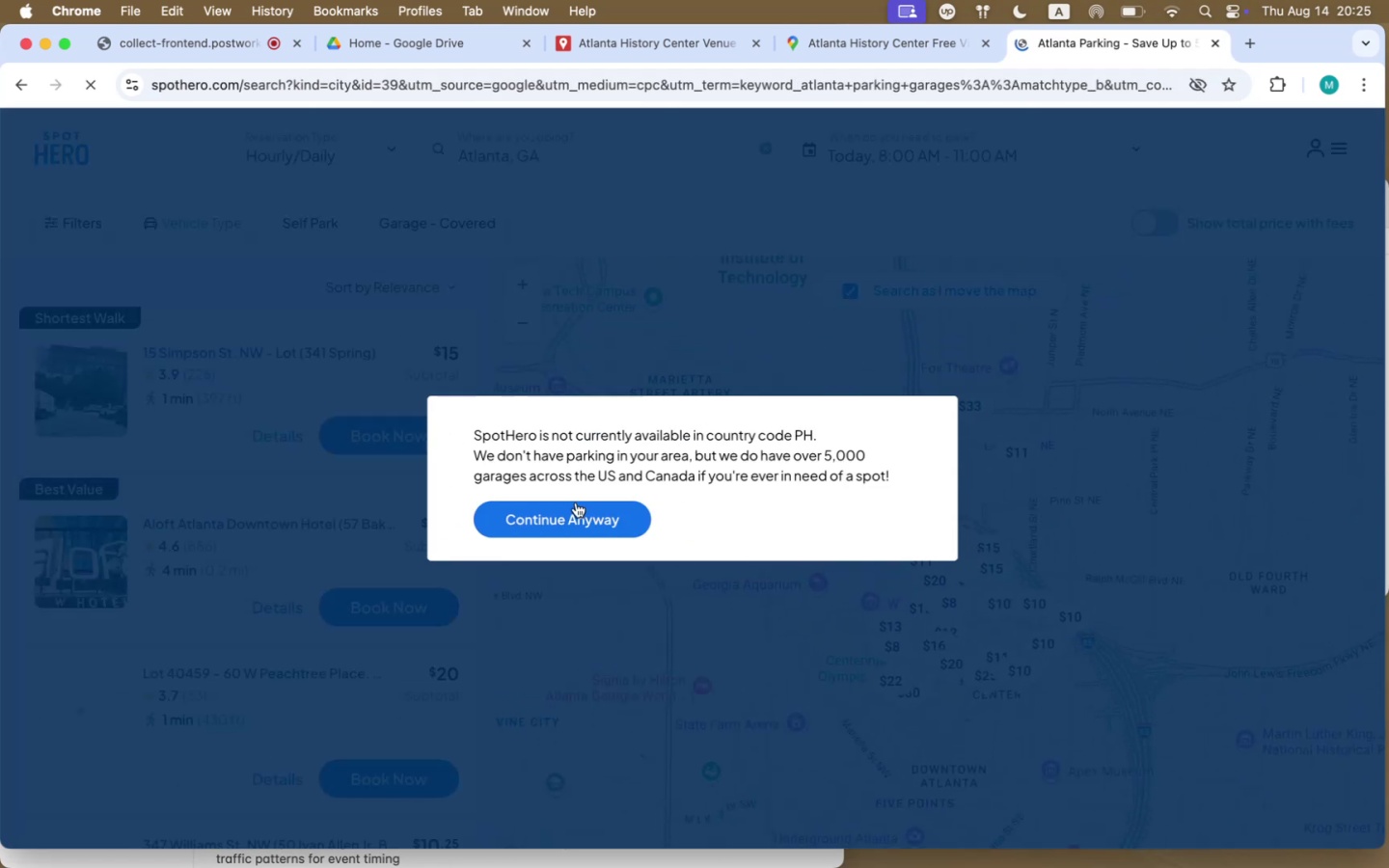 
left_click([584, 530])
 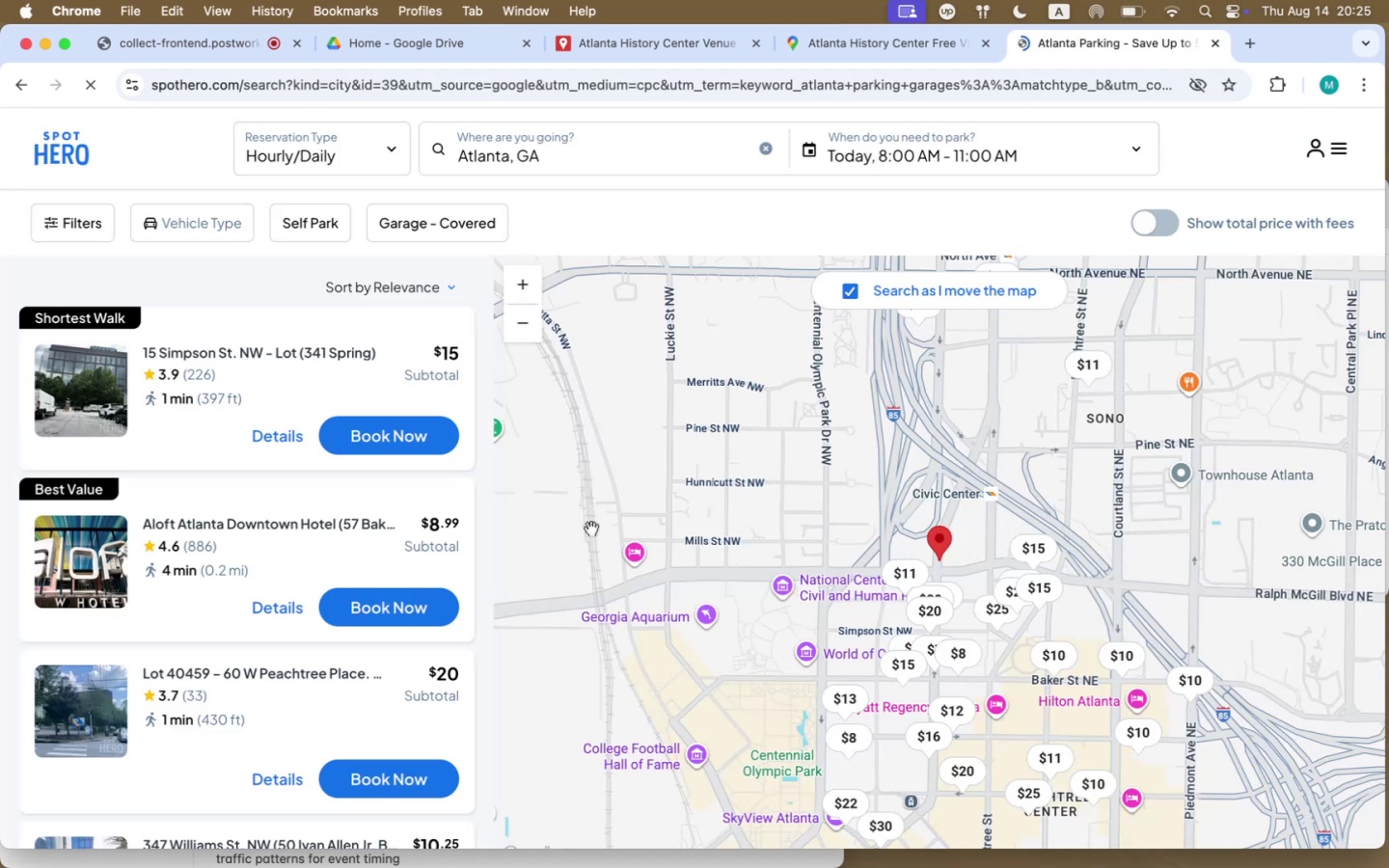 
left_click_drag(start_coordinate=[878, 485], to_coordinate=[1044, 398])
 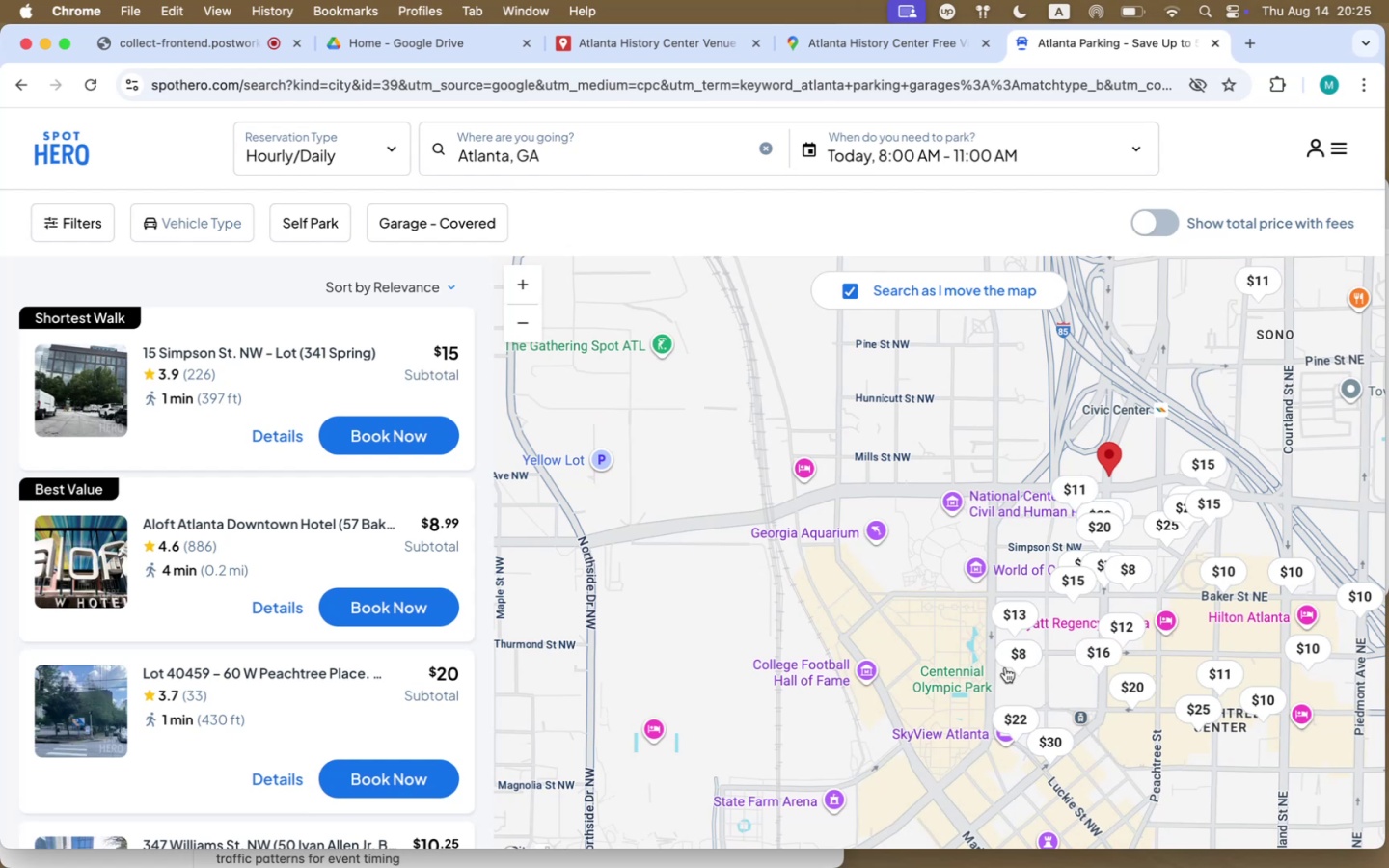 
scroll: coordinate [892, 644], scroll_direction: down, amount: 13.0
 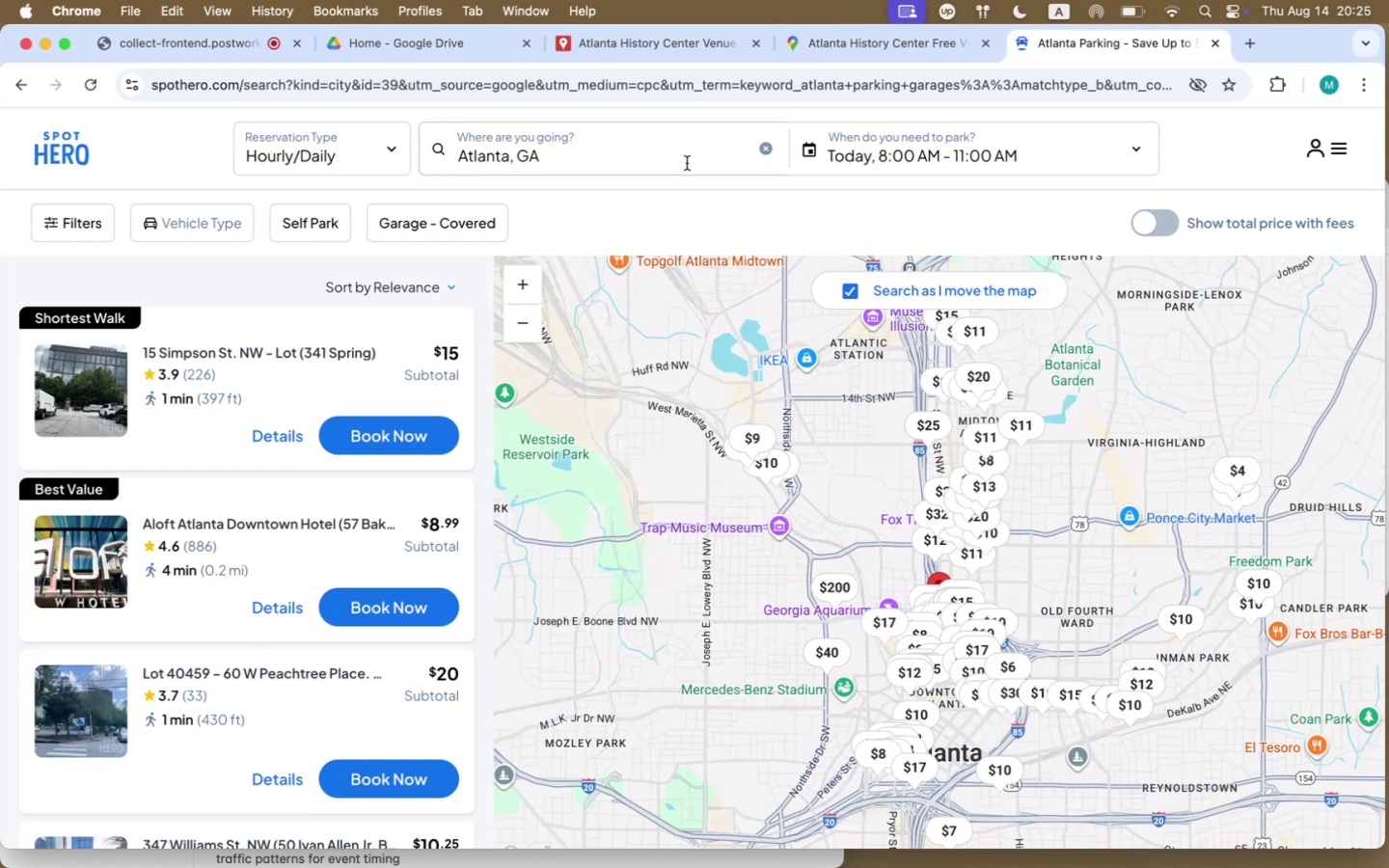 
left_click([687, 163])
 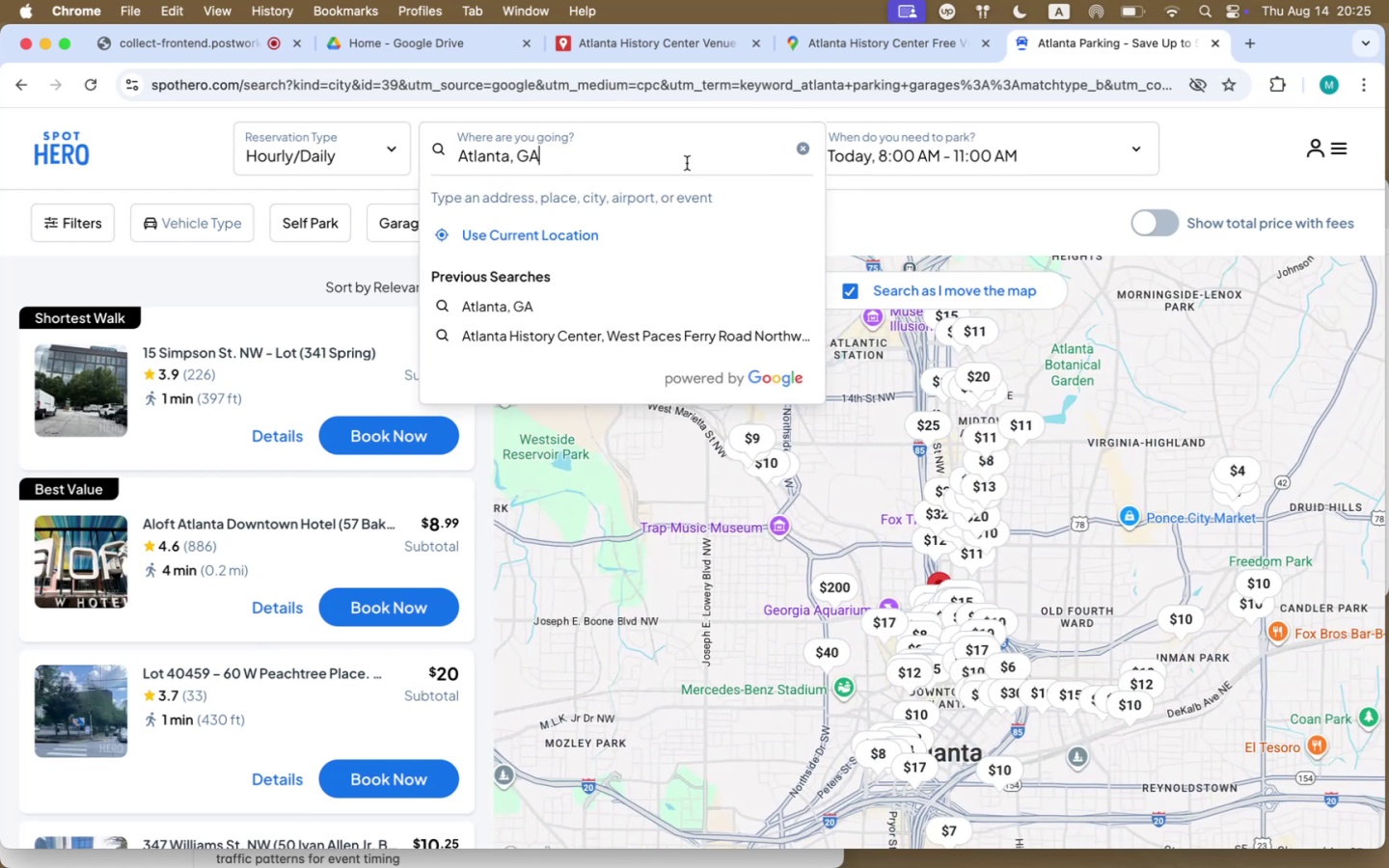 
double_click([687, 163])
 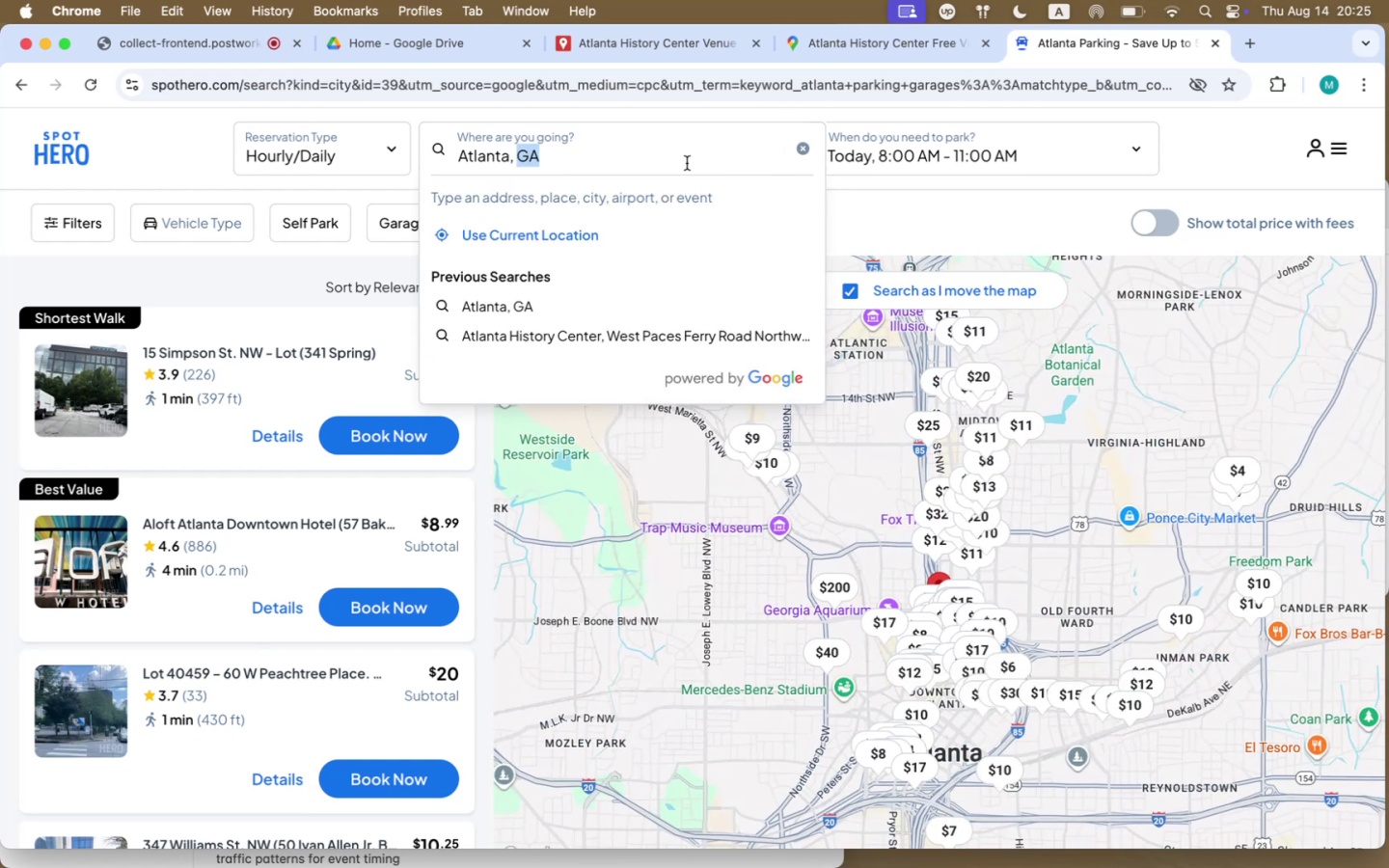 
triple_click([687, 163])
 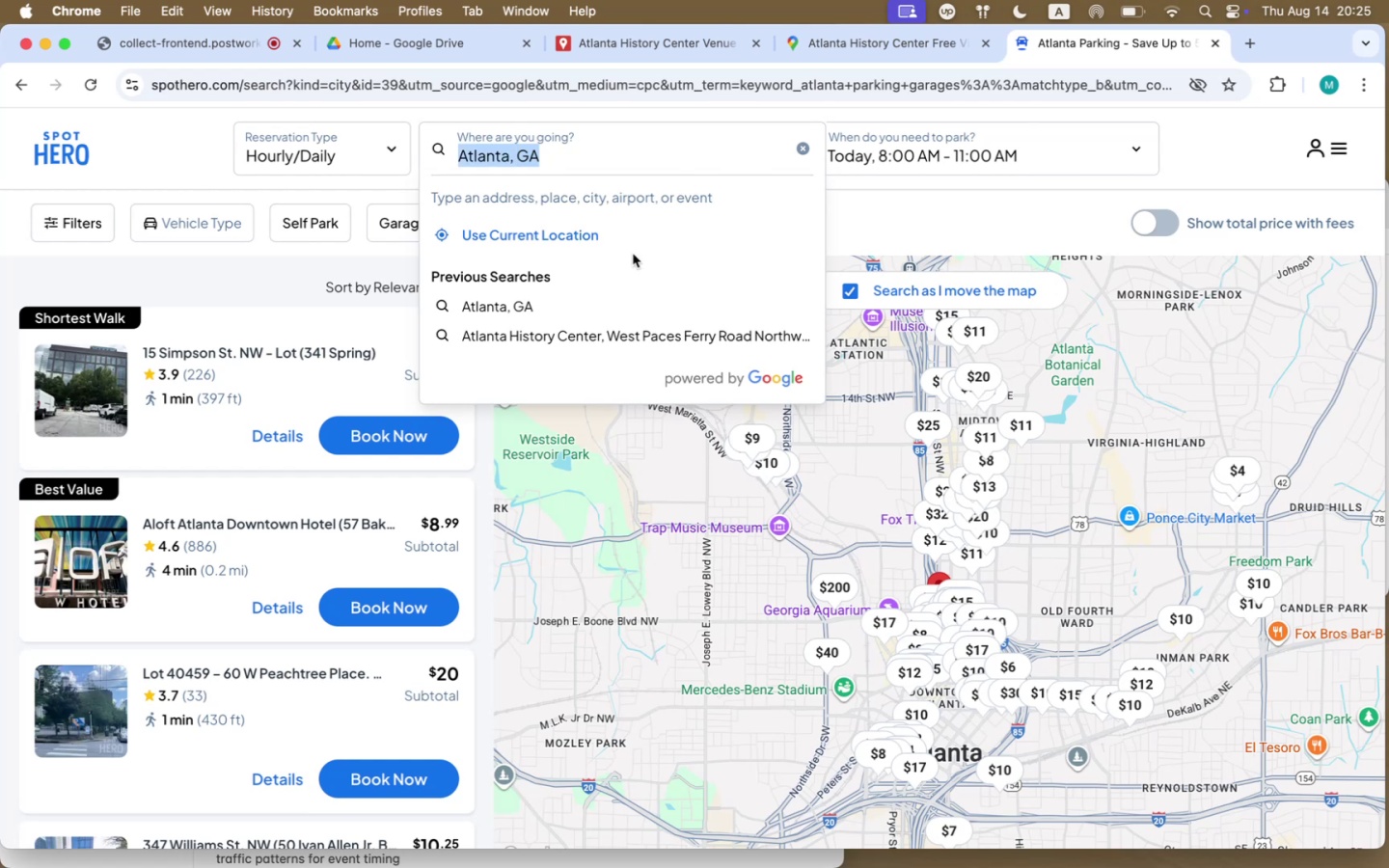 
left_click([601, 330])
 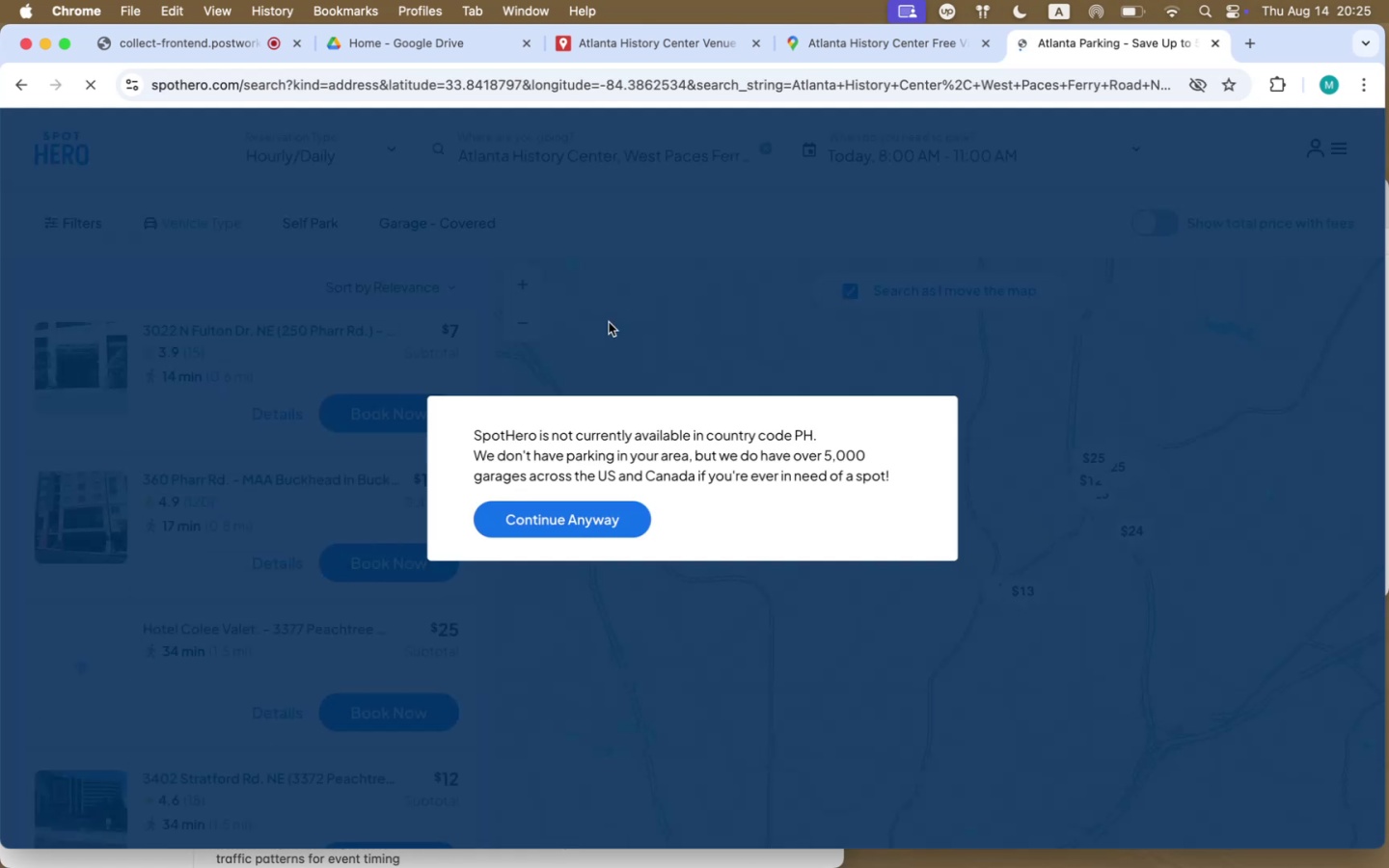 
left_click([613, 523])
 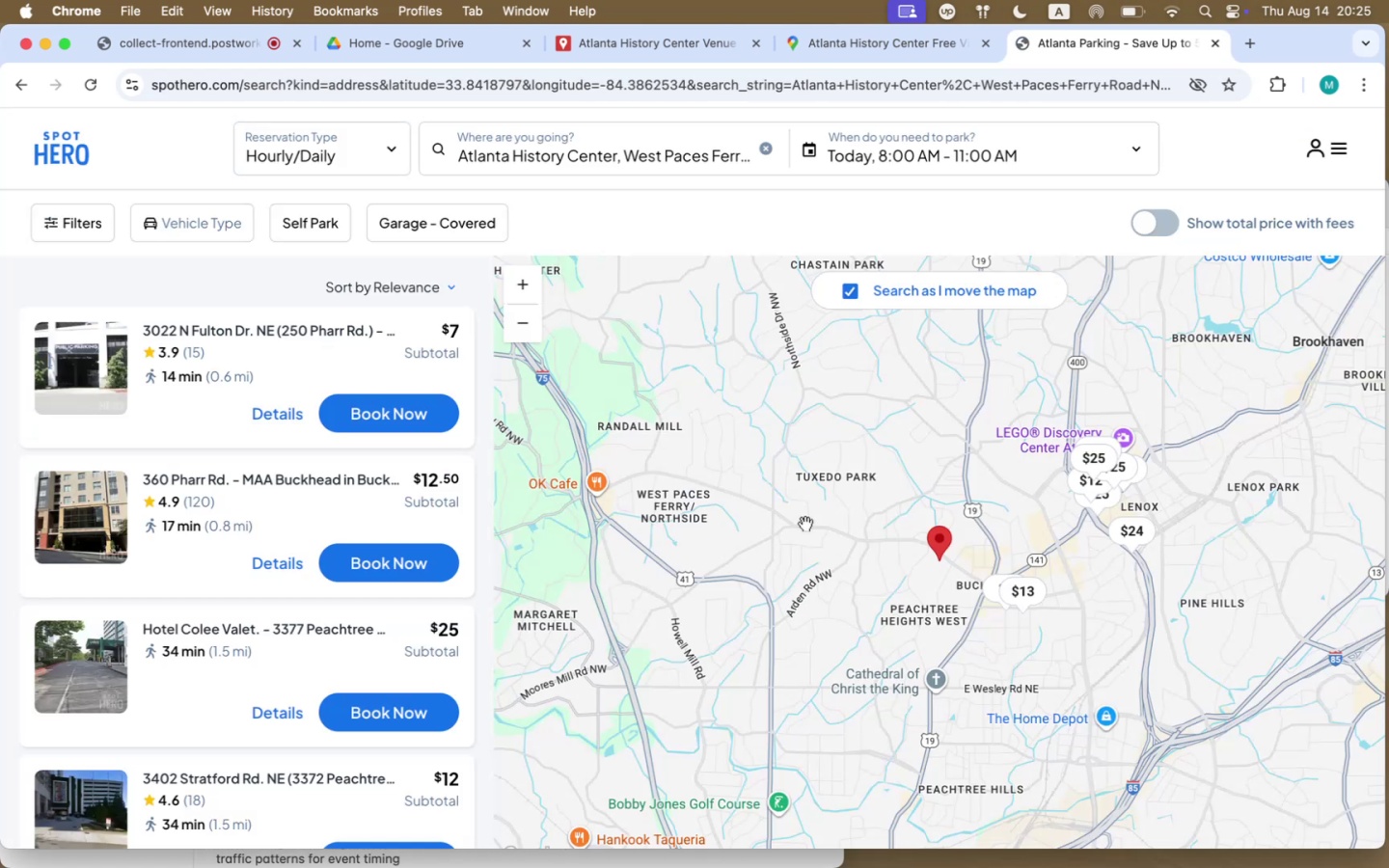 
left_click_drag(start_coordinate=[805, 524], to_coordinate=[623, 417])
 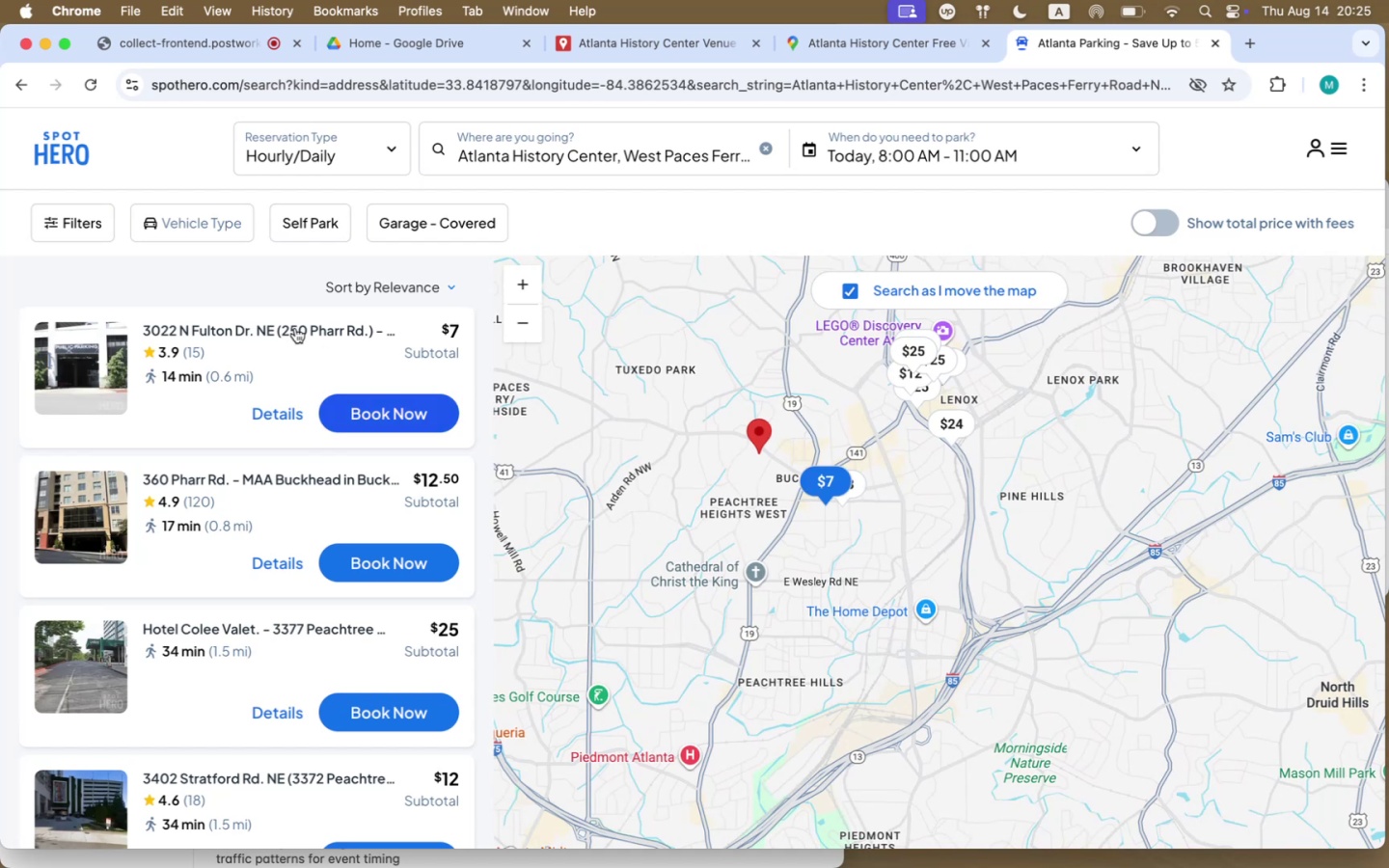 
left_click([295, 328])
 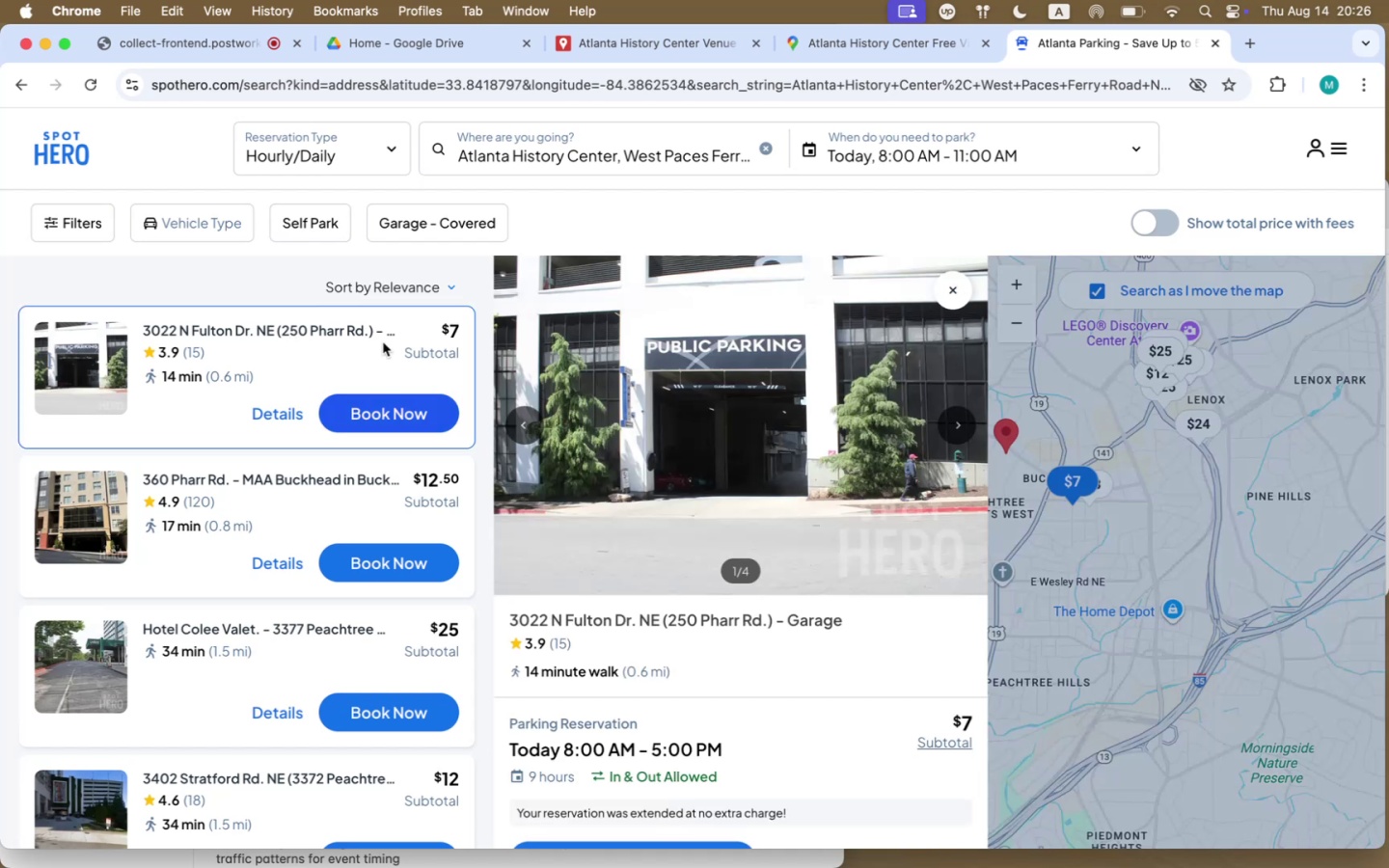 
scroll: coordinate [788, 694], scroll_direction: down, amount: 84.0
 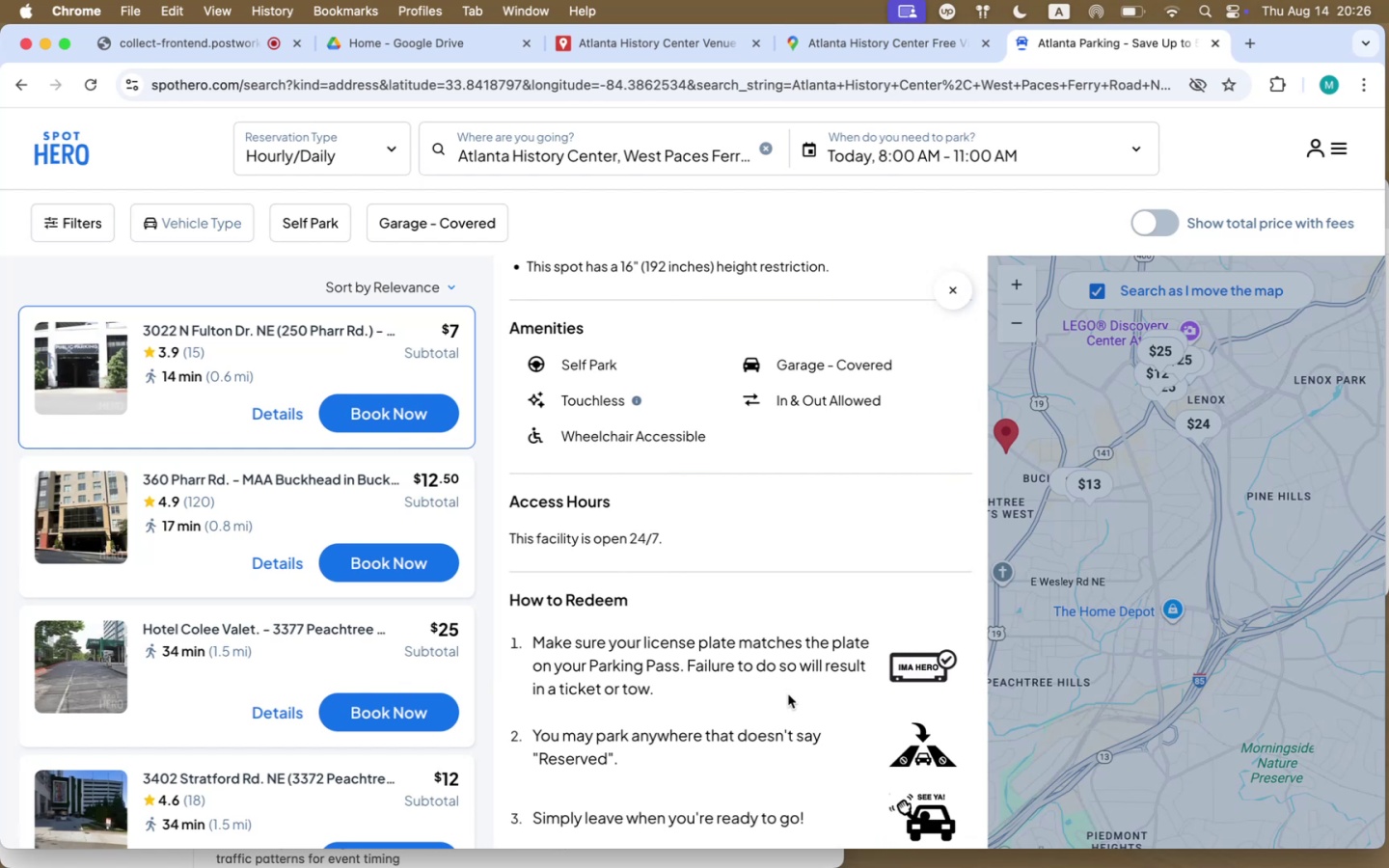 
wait(5.25)
 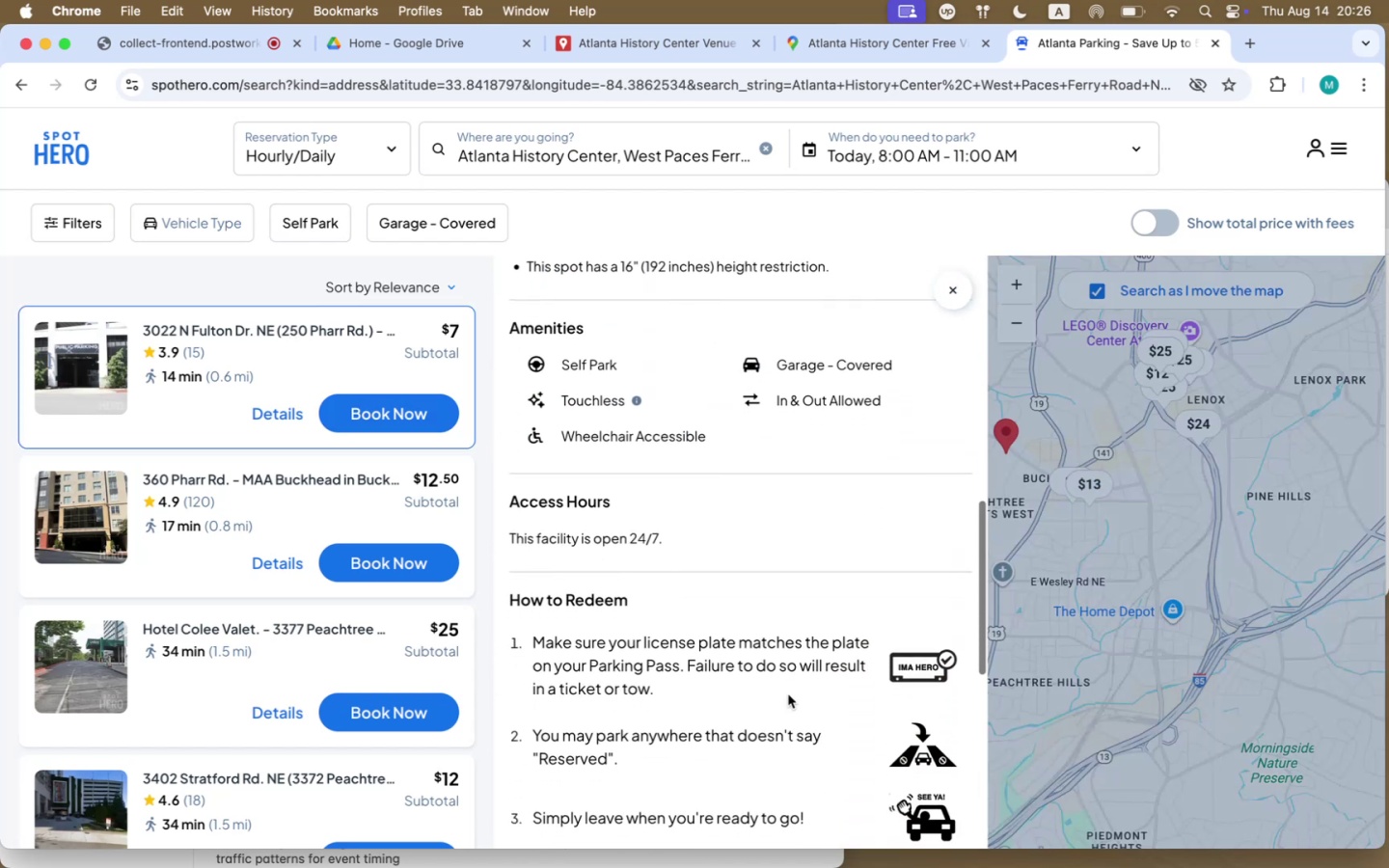 
scroll: coordinate [788, 694], scroll_direction: down, amount: 72.0
 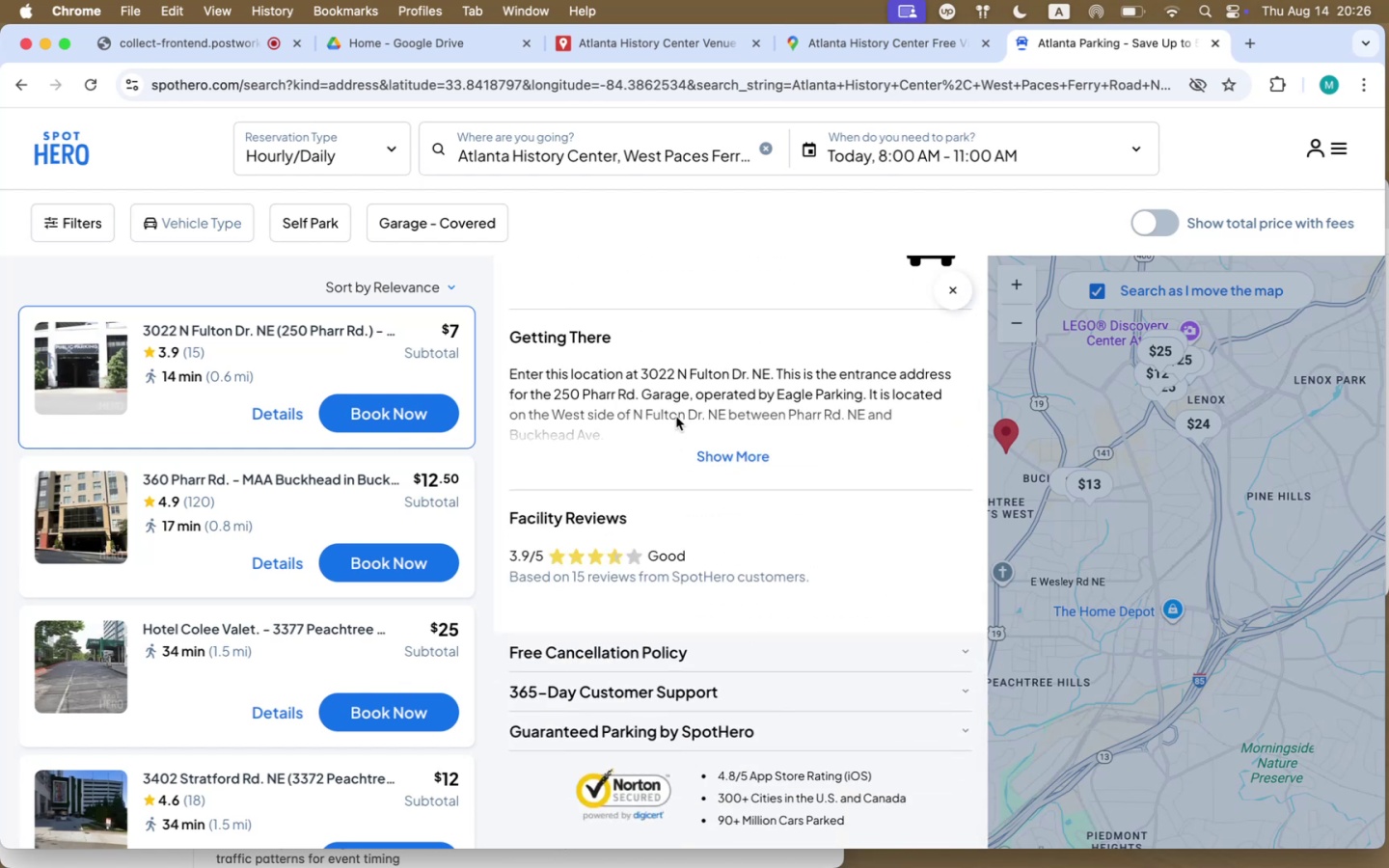 
left_click([716, 454])
 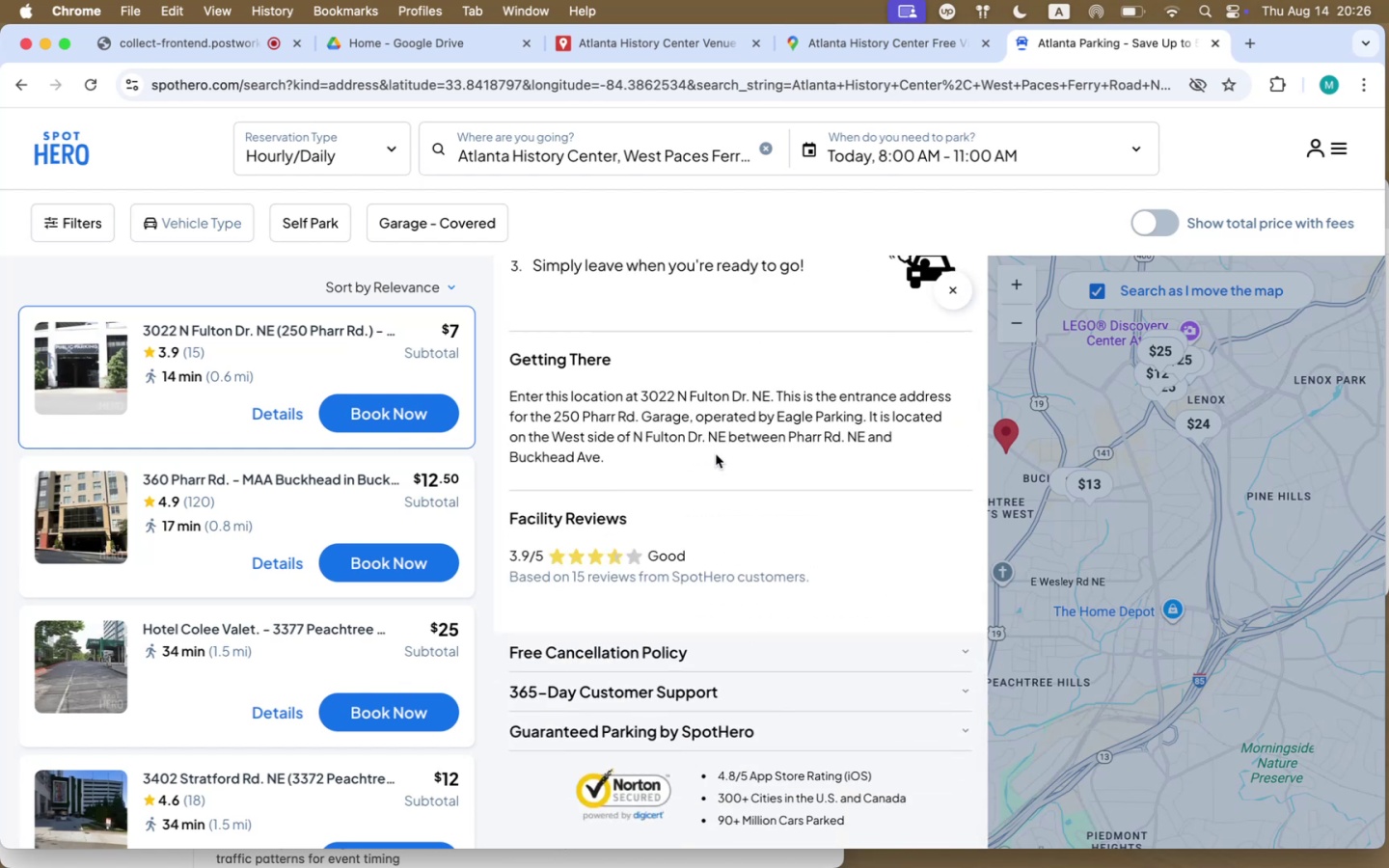 
scroll: coordinate [694, 569], scroll_direction: down, amount: 28.0
 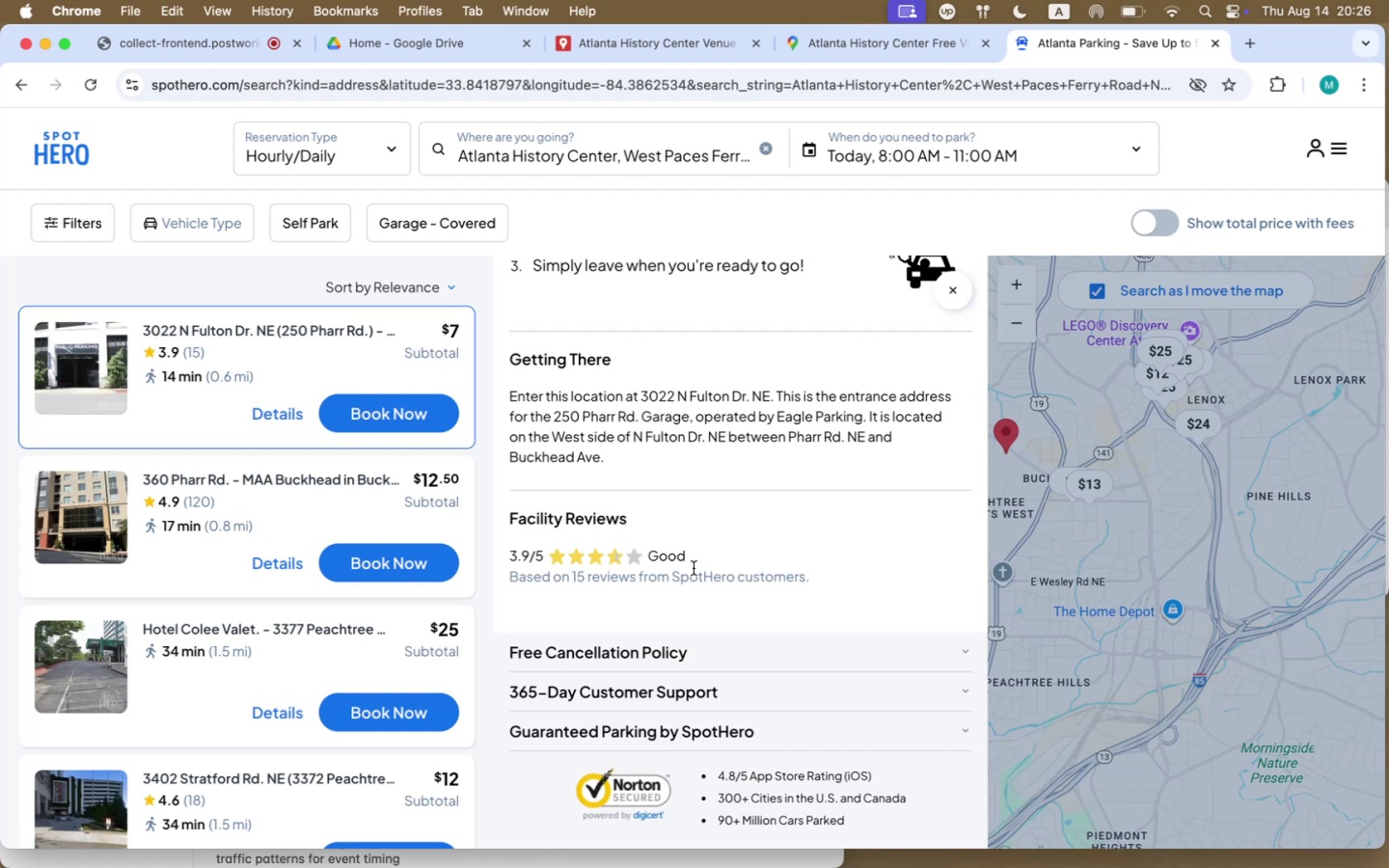 
scroll: coordinate [694, 568], scroll_direction: up, amount: 54.0
 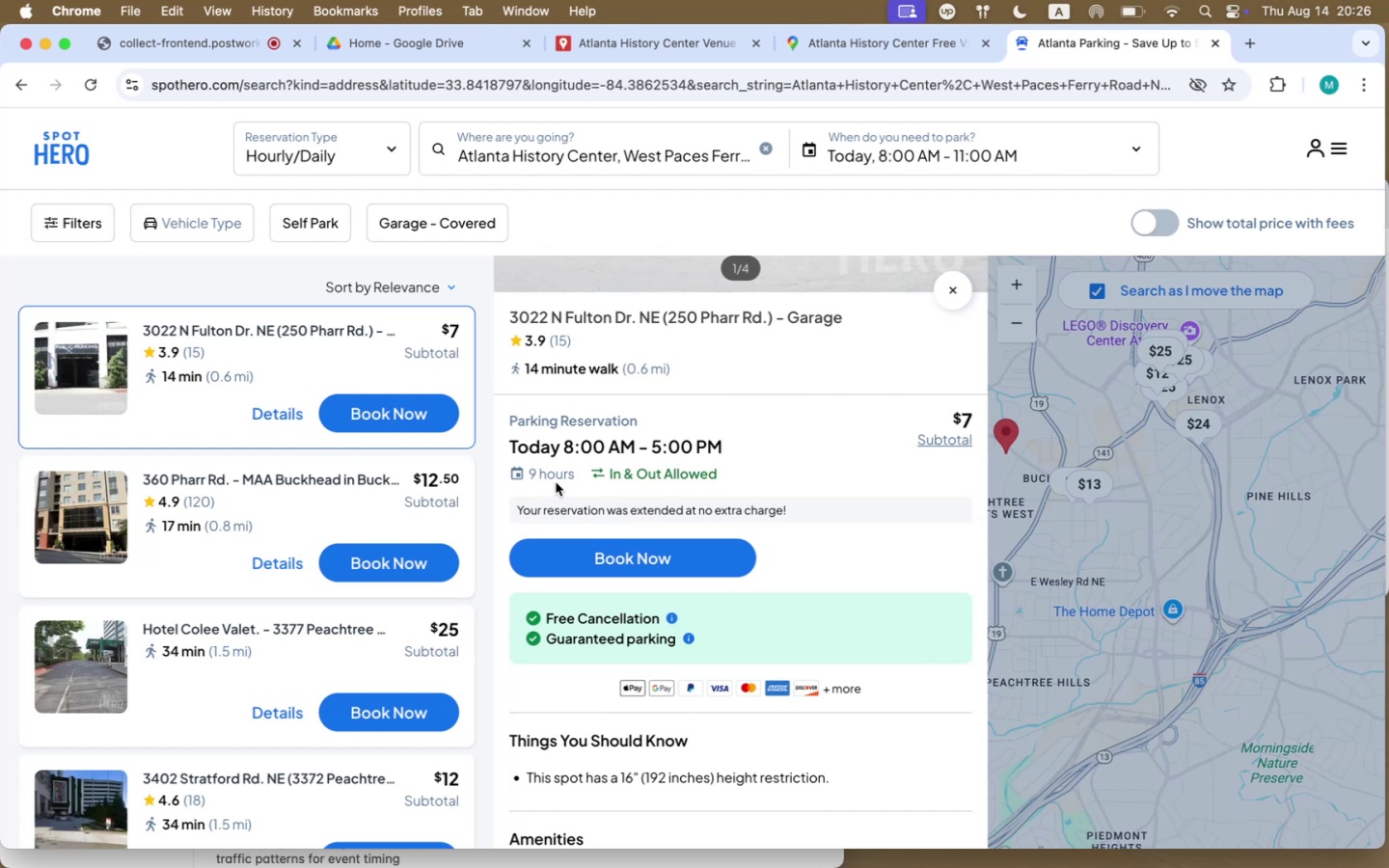 
wait(18.38)
 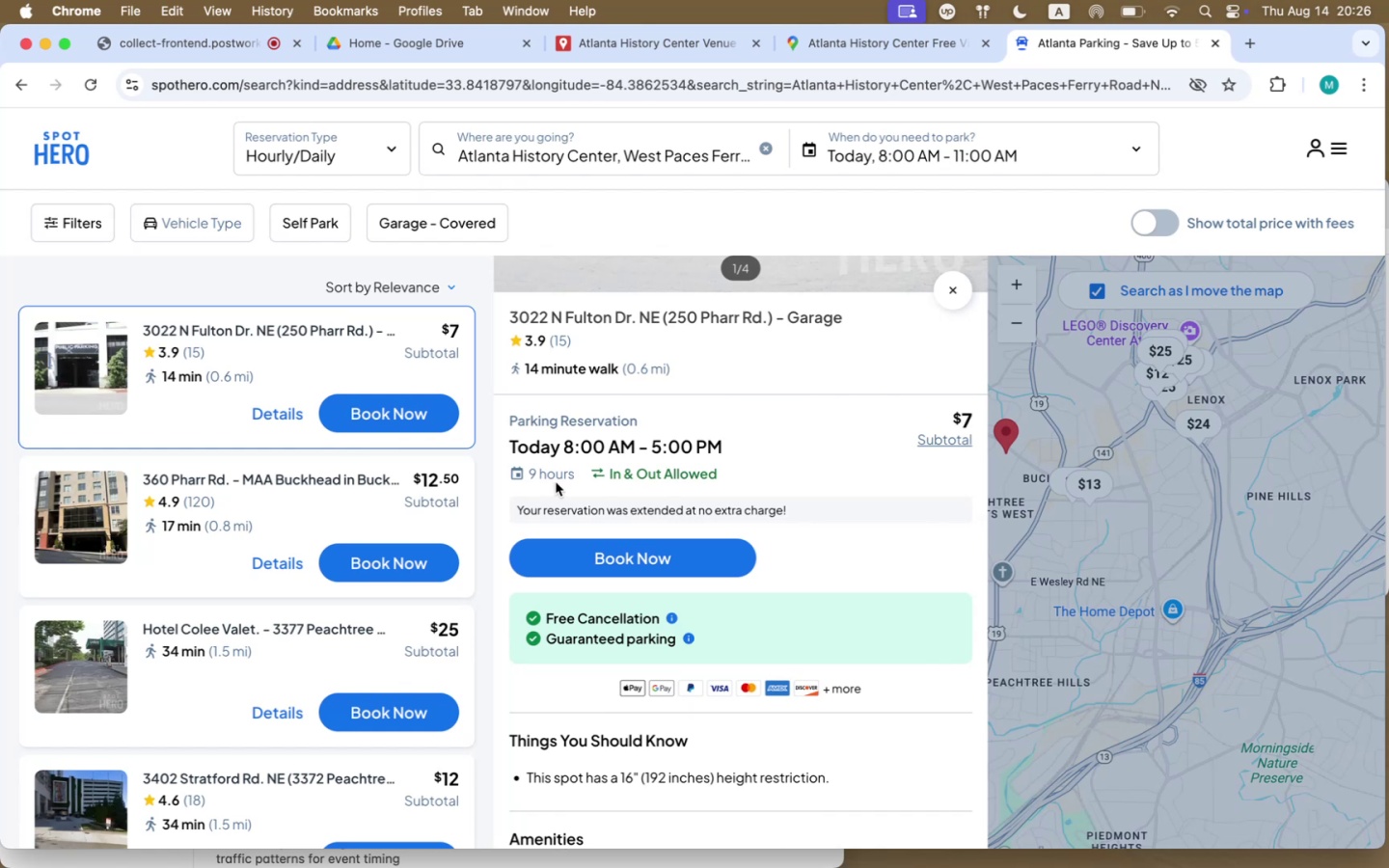 
scroll: coordinate [721, 476], scroll_direction: up, amount: 18.0
 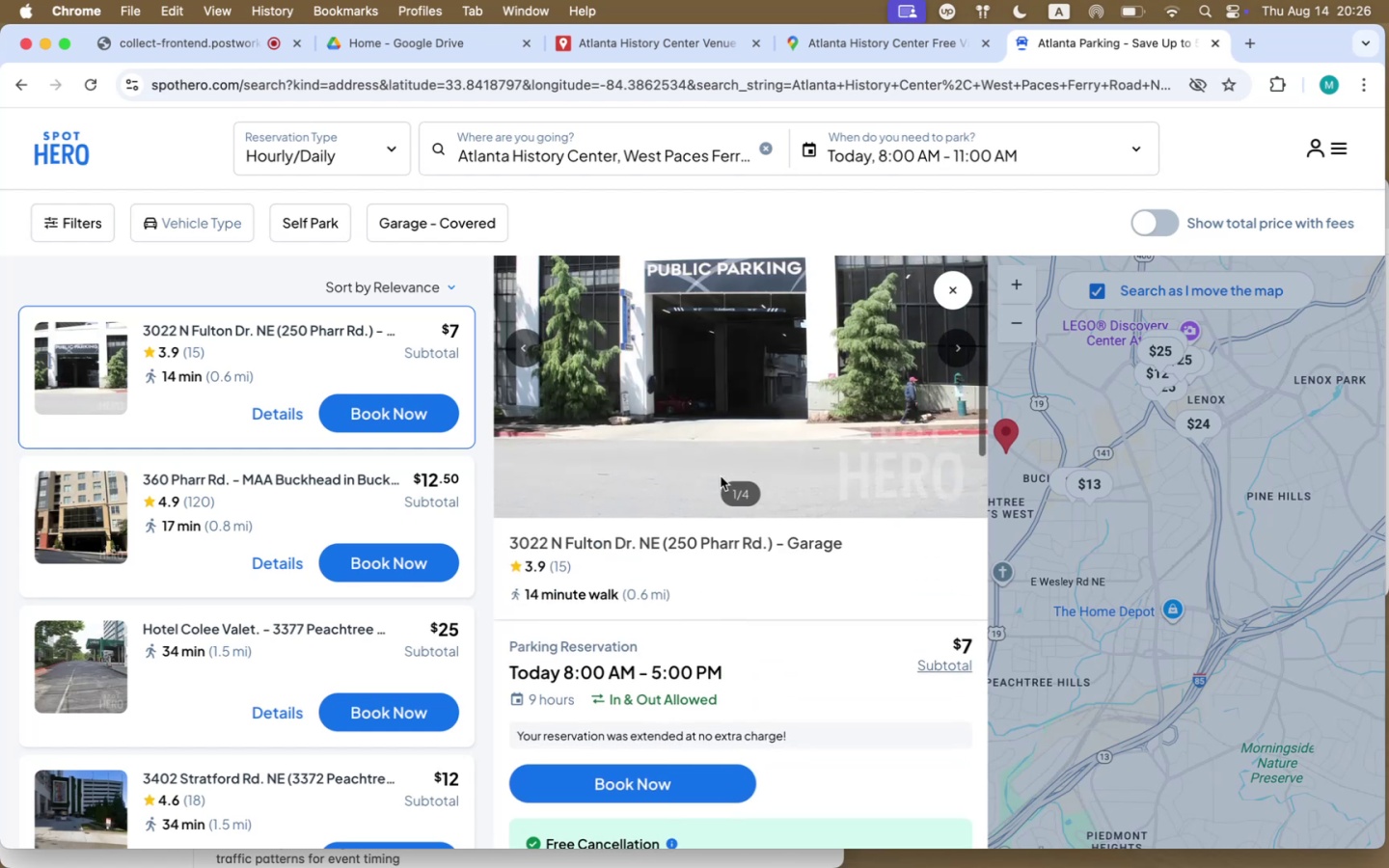 
scroll: coordinate [650, 477], scroll_direction: down, amount: 122.0
 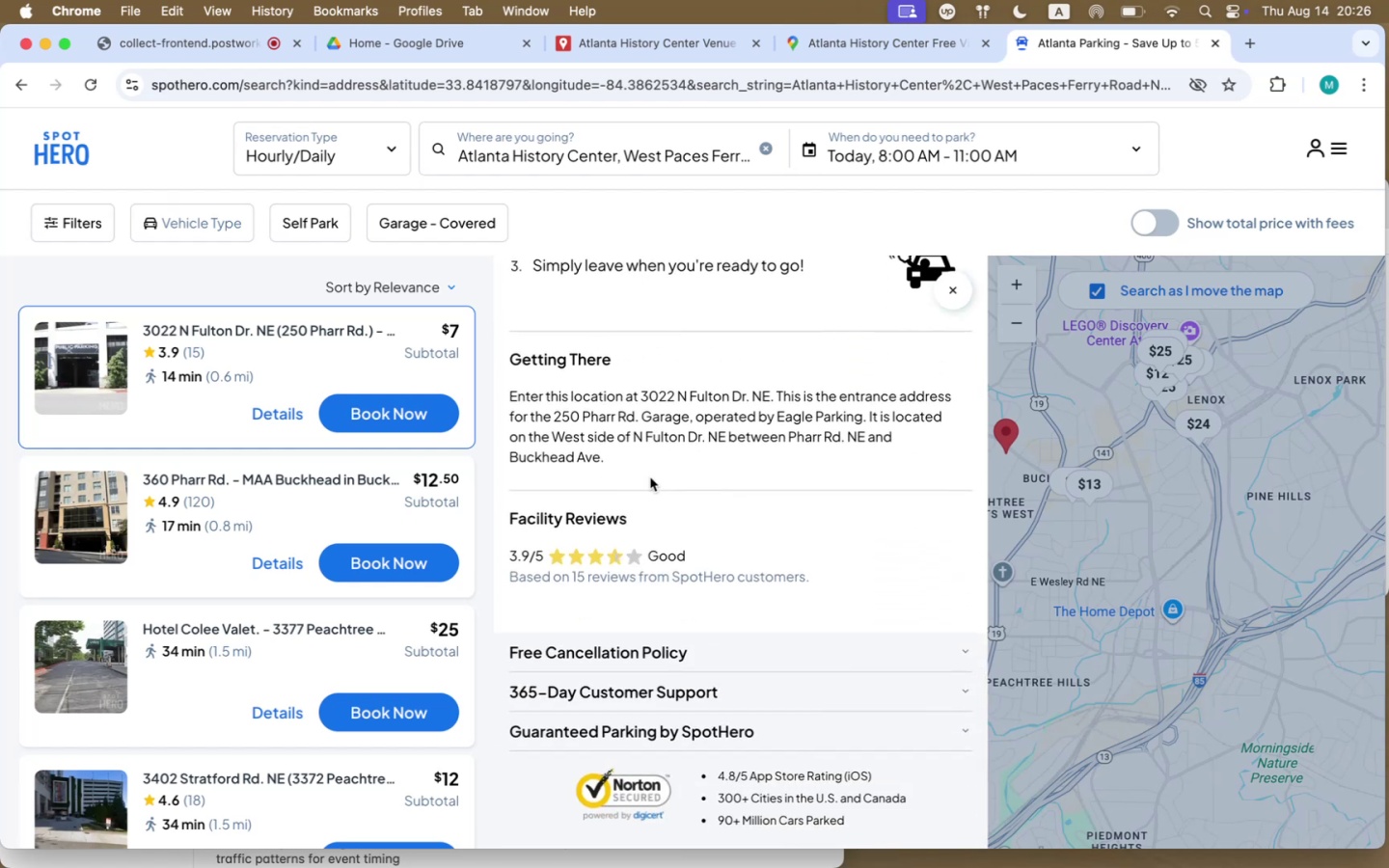 
scroll: coordinate [800, 493], scroll_direction: up, amount: 57.0
 